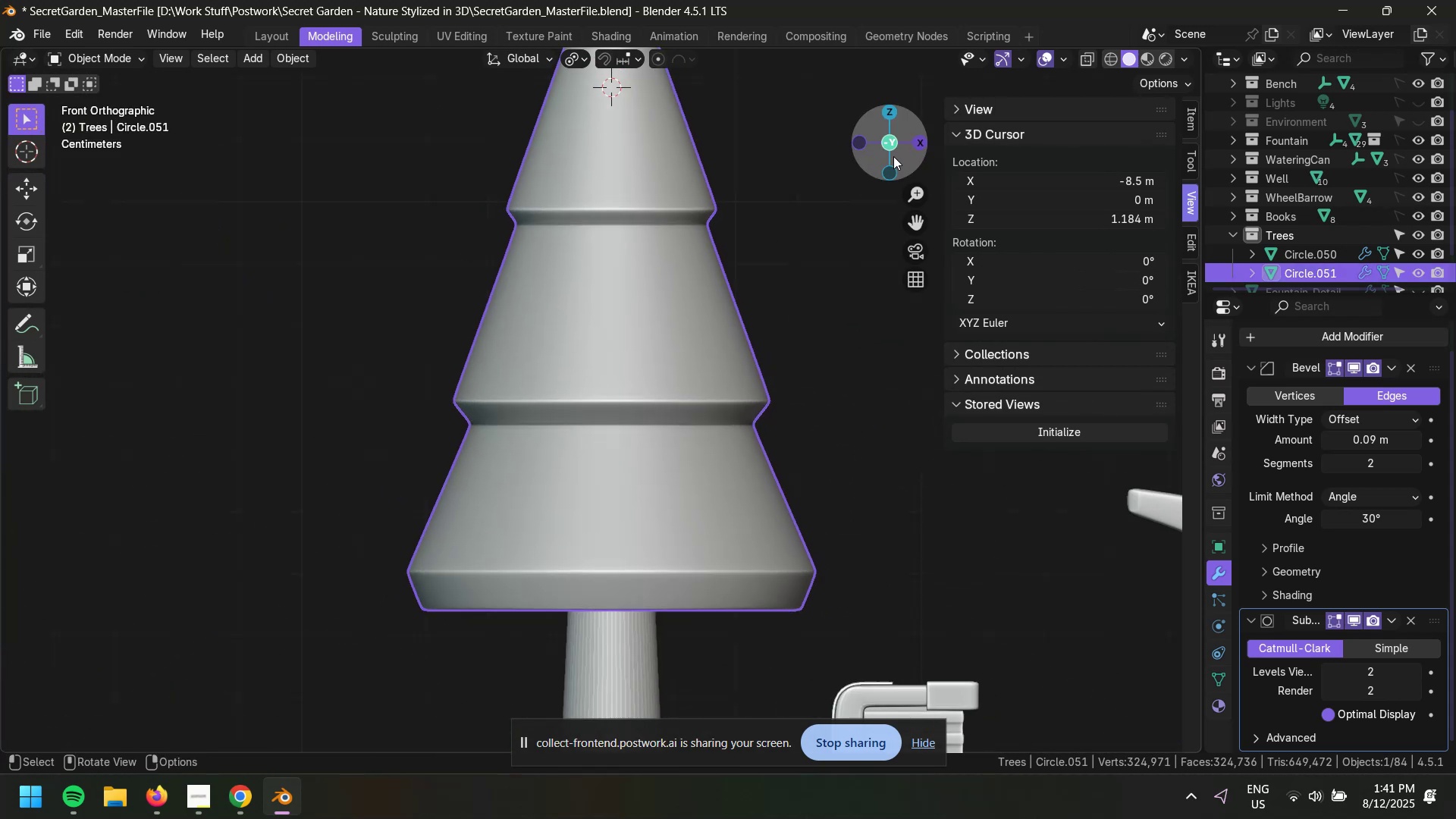 
left_click([890, 141])
 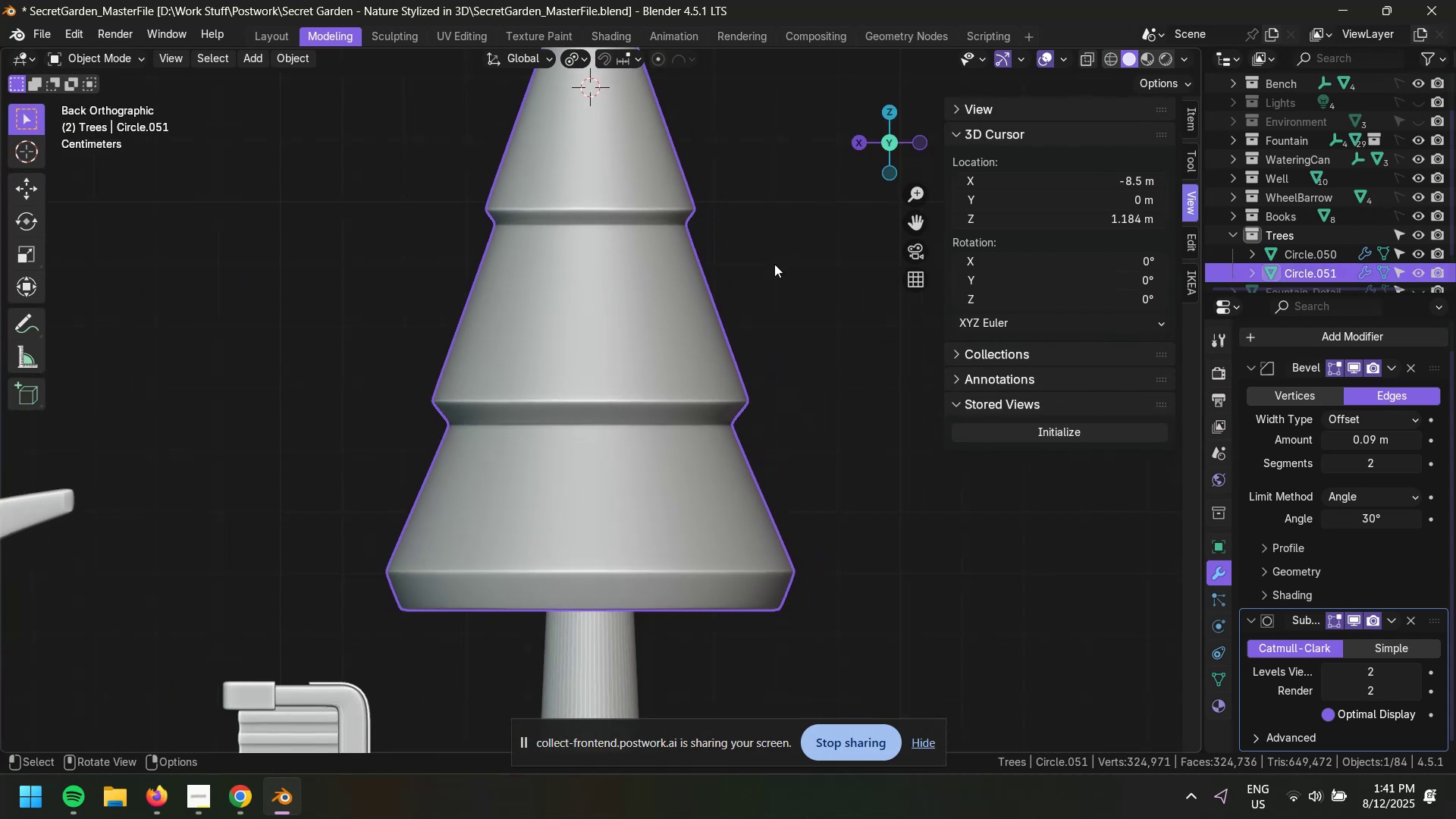 
scroll: coordinate [727, 276], scroll_direction: down, amount: 1.0
 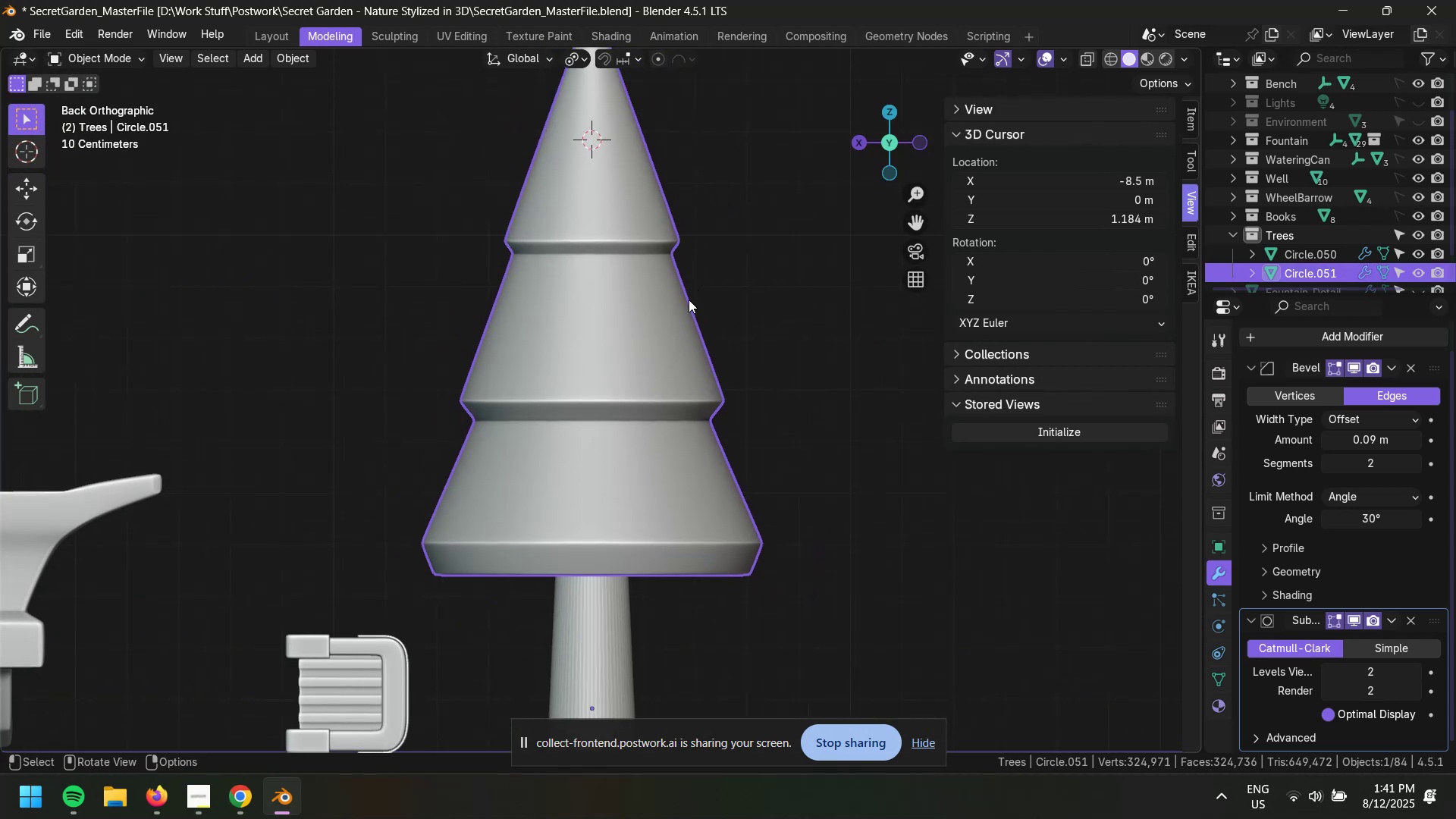 
key(Shift+S)
 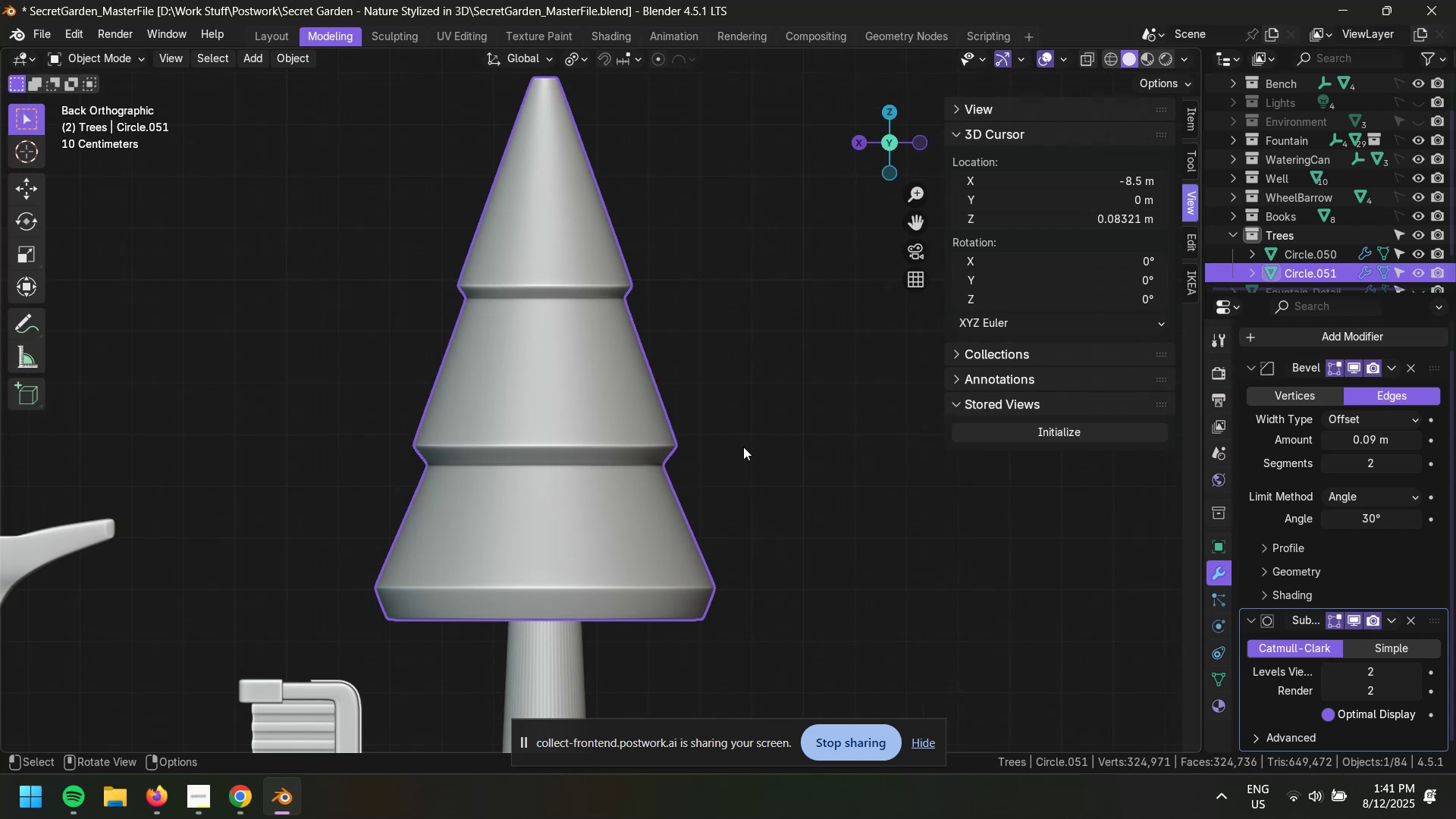 
scroll: coordinate [711, 316], scroll_direction: down, amount: 1.0
 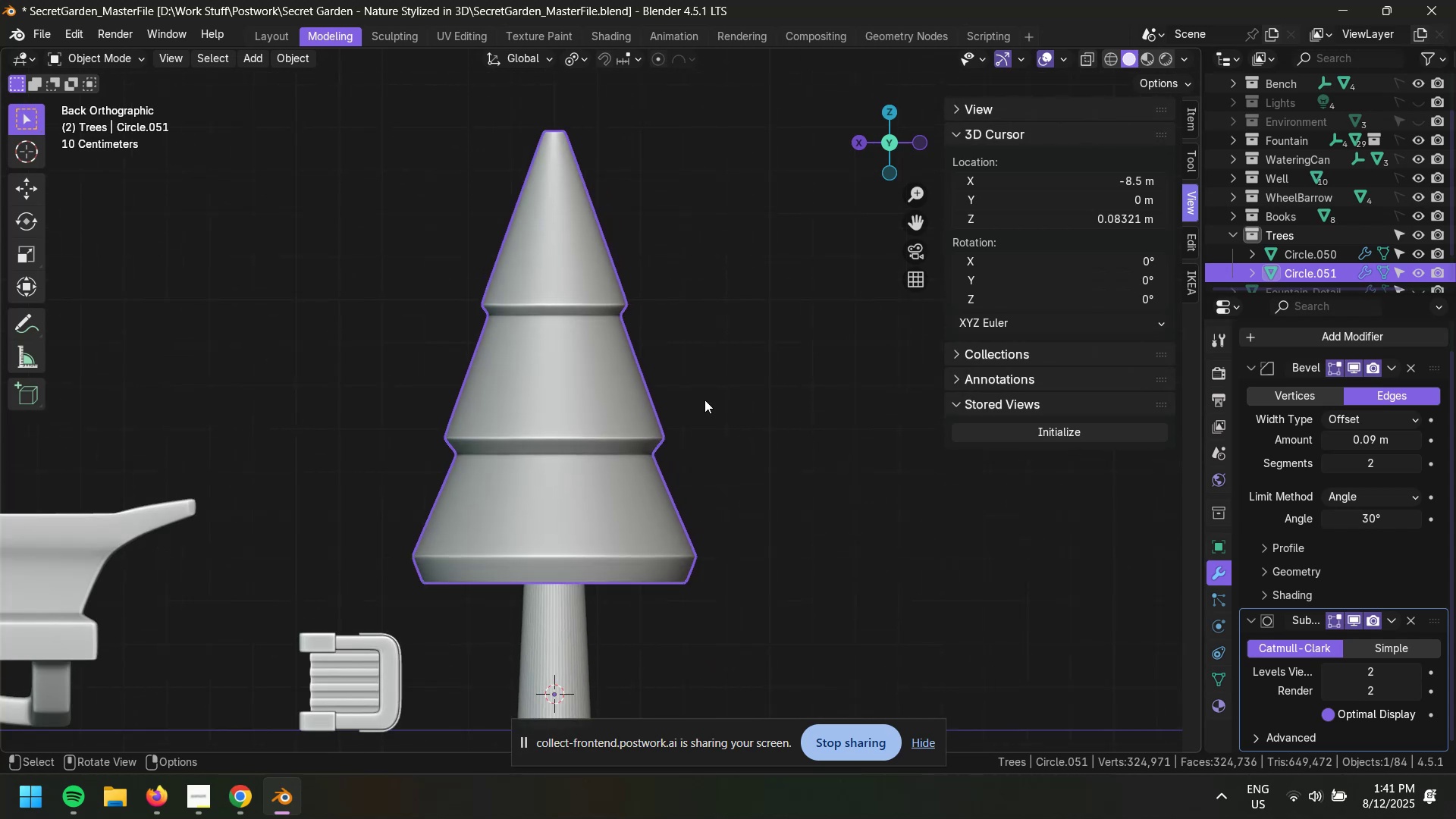 
key(Shift+ShiftLeft)
 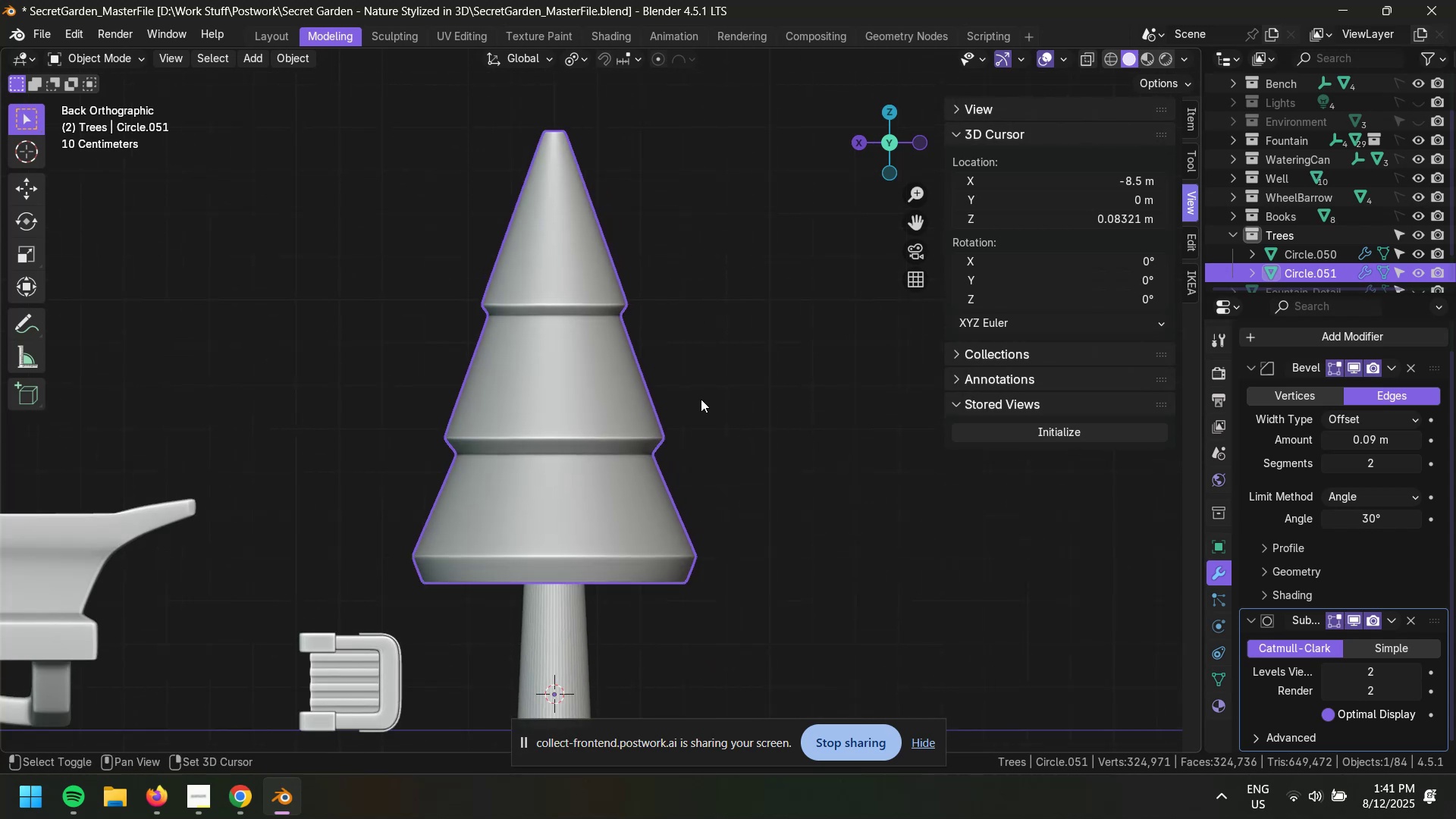 
key(Shift+A)
 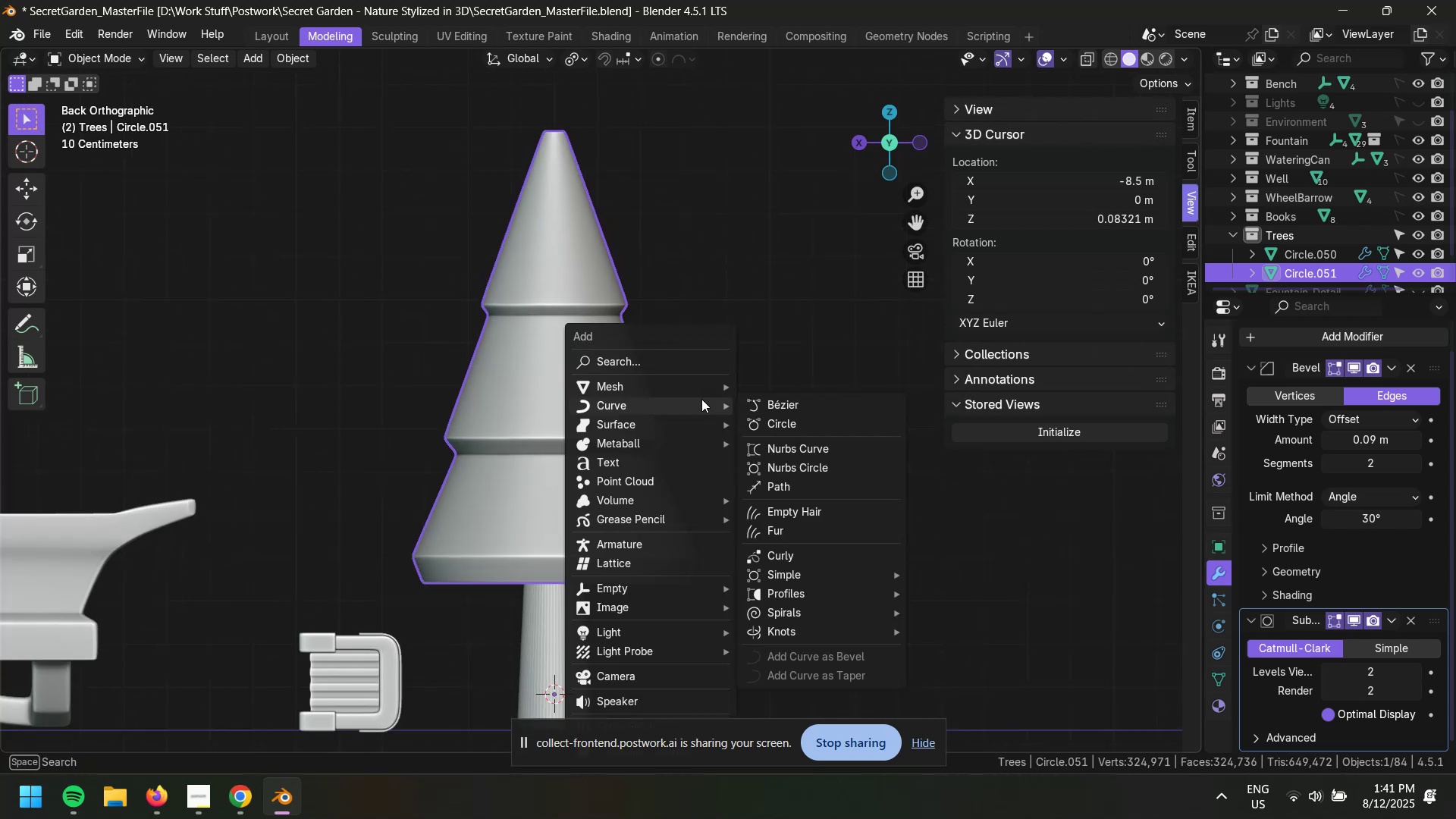 
key(Escape)
 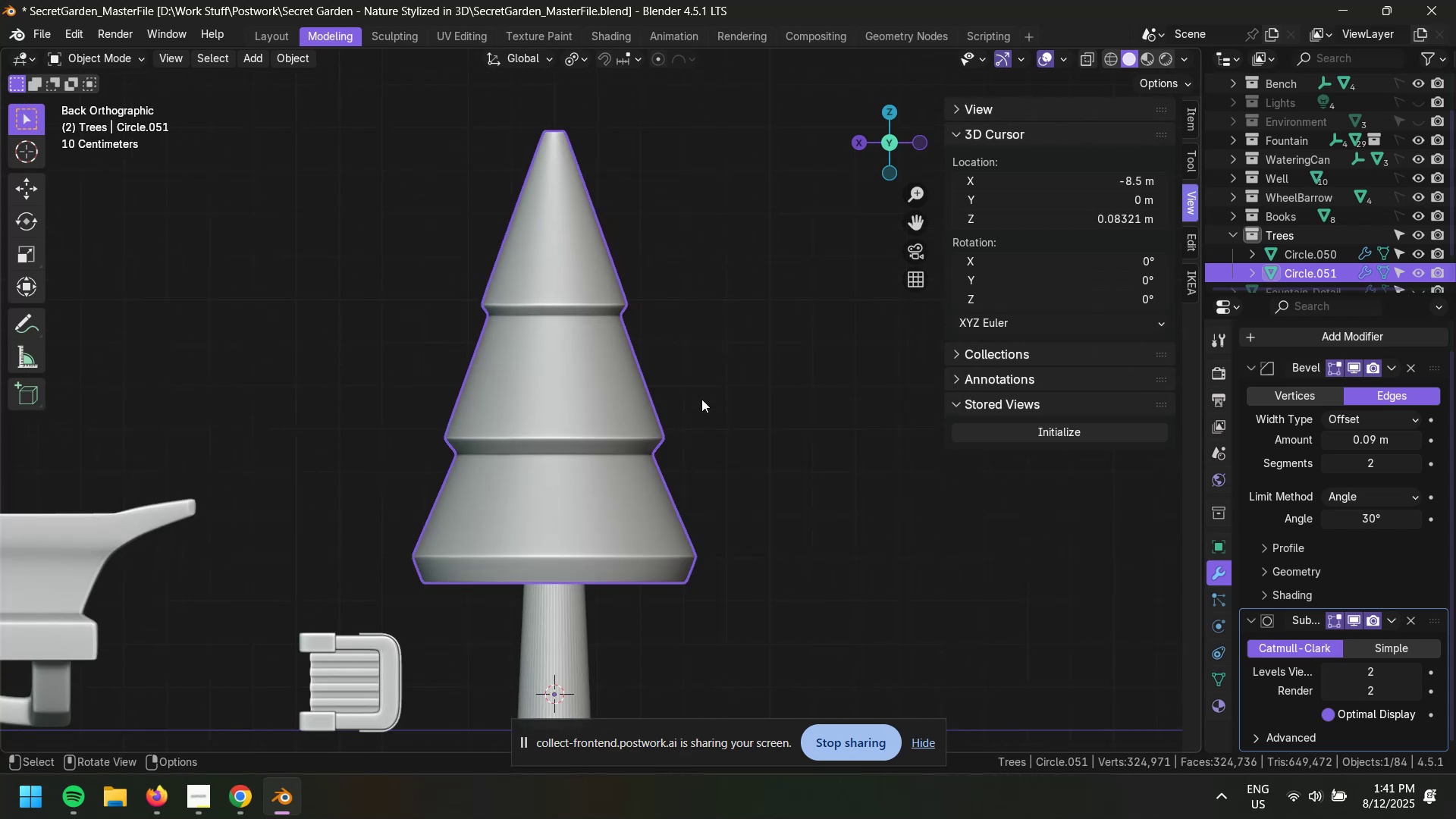 
key(Shift+ShiftLeft)
 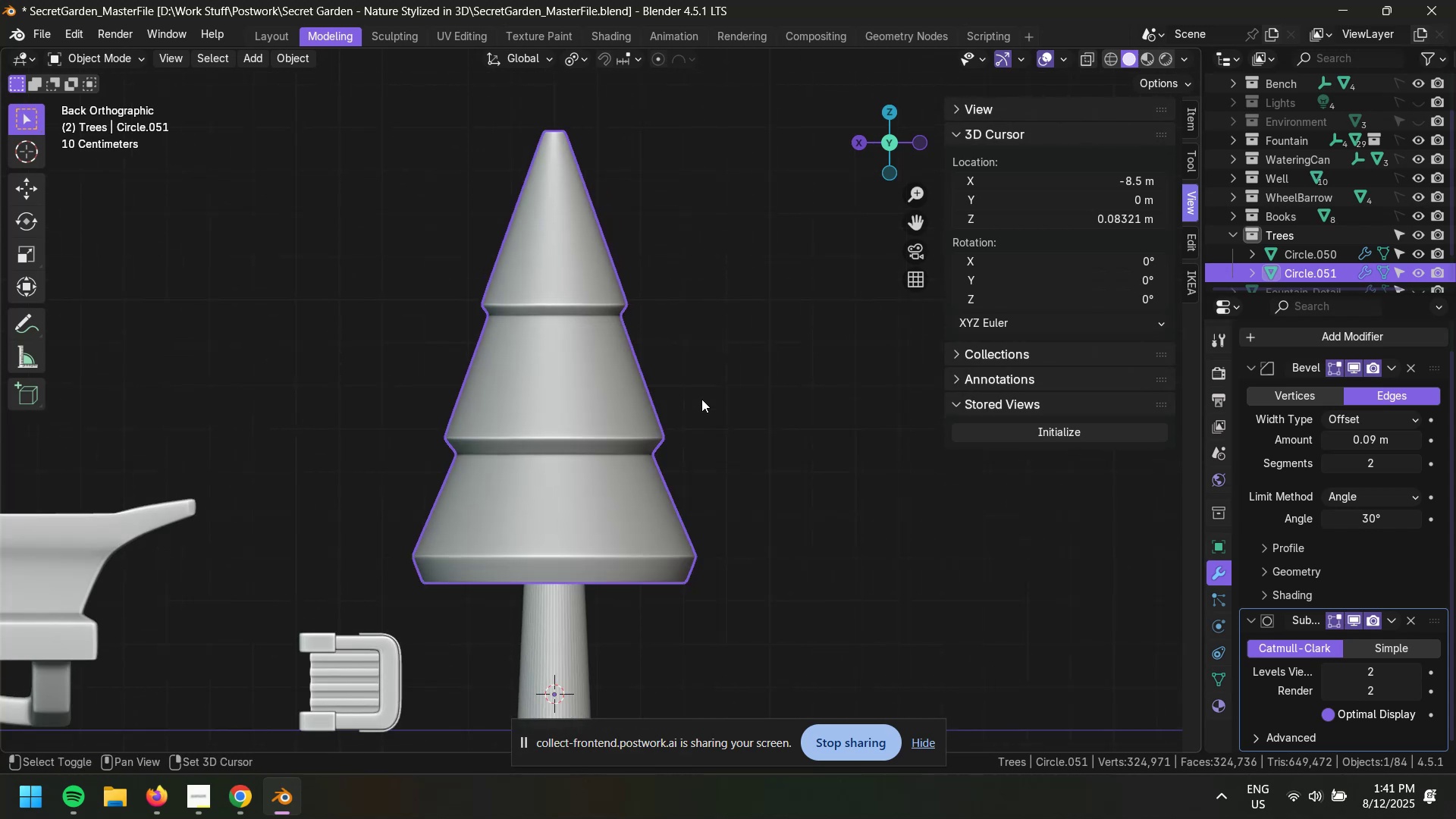 
key(Shift+A)
 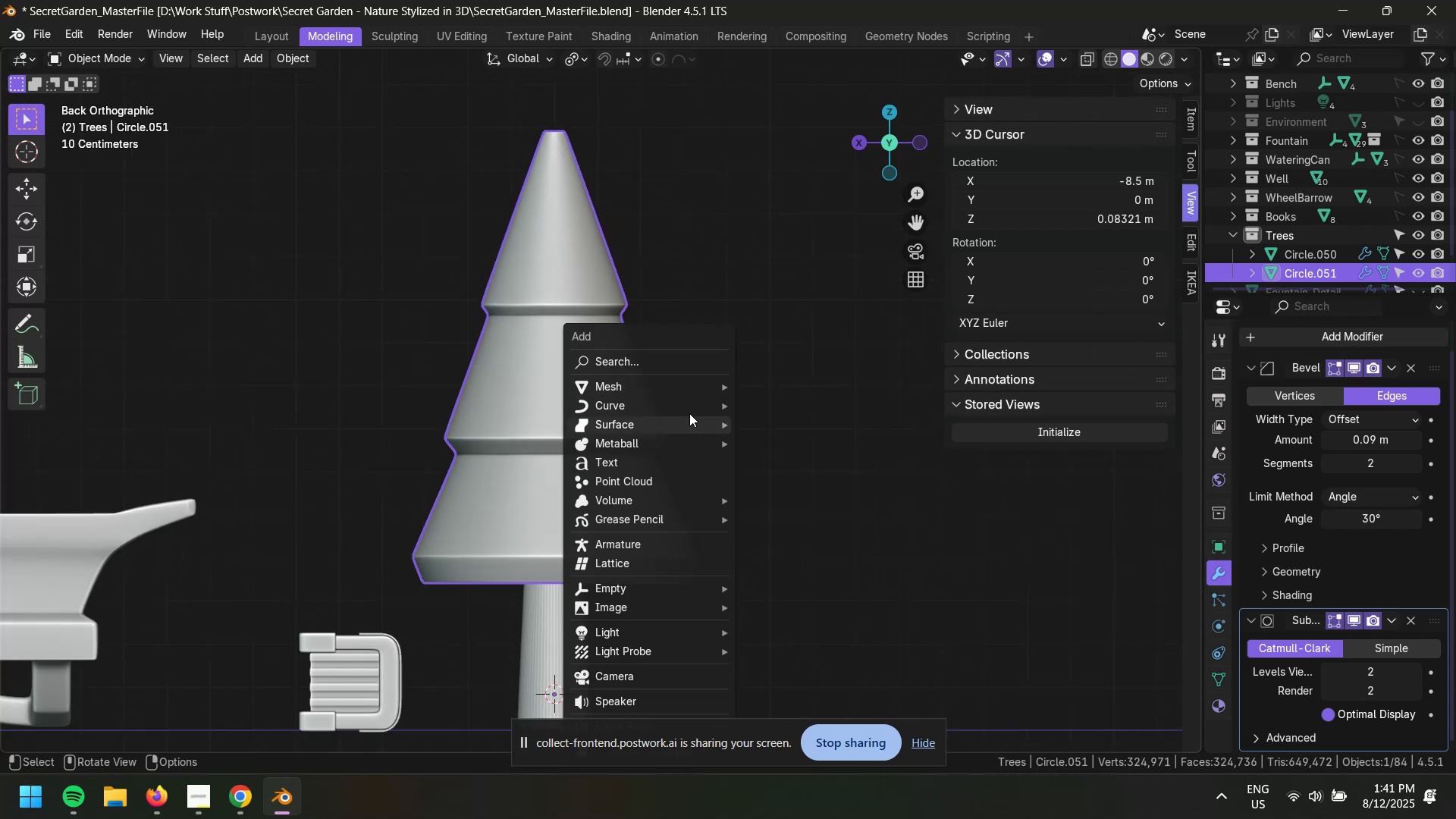 
left_click([689, 387])
 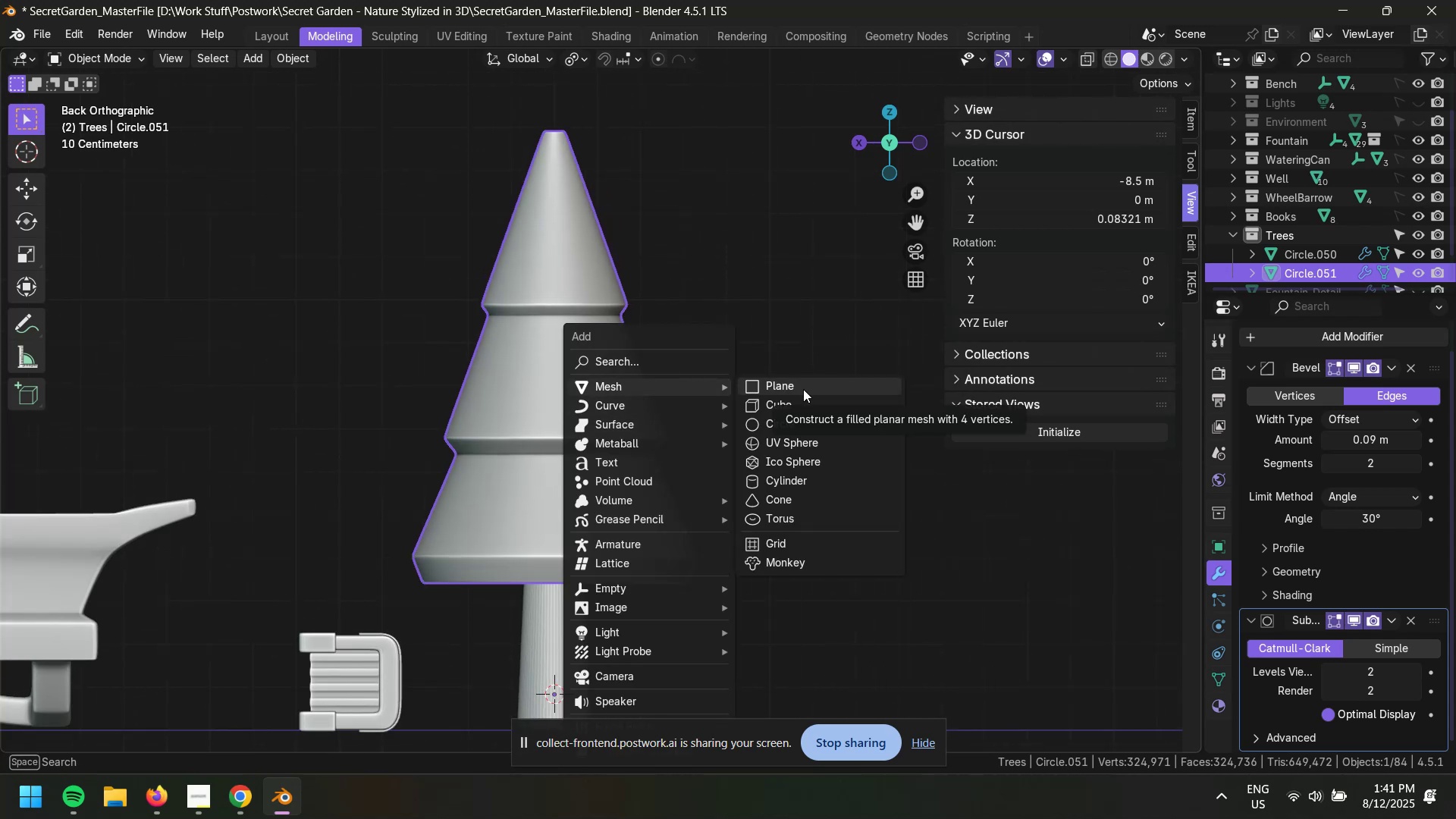 
left_click([812, 410])
 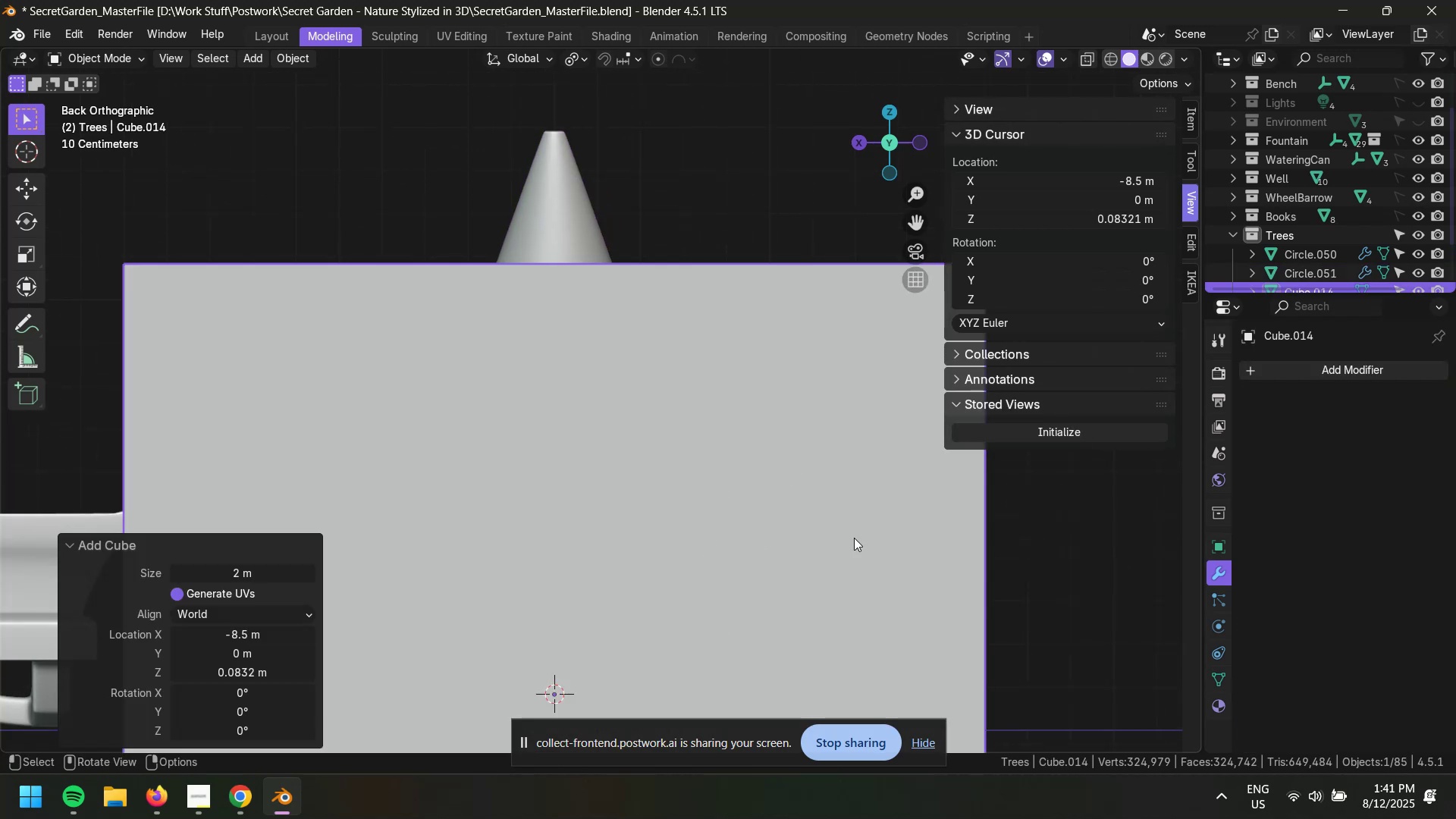 
key(S)
 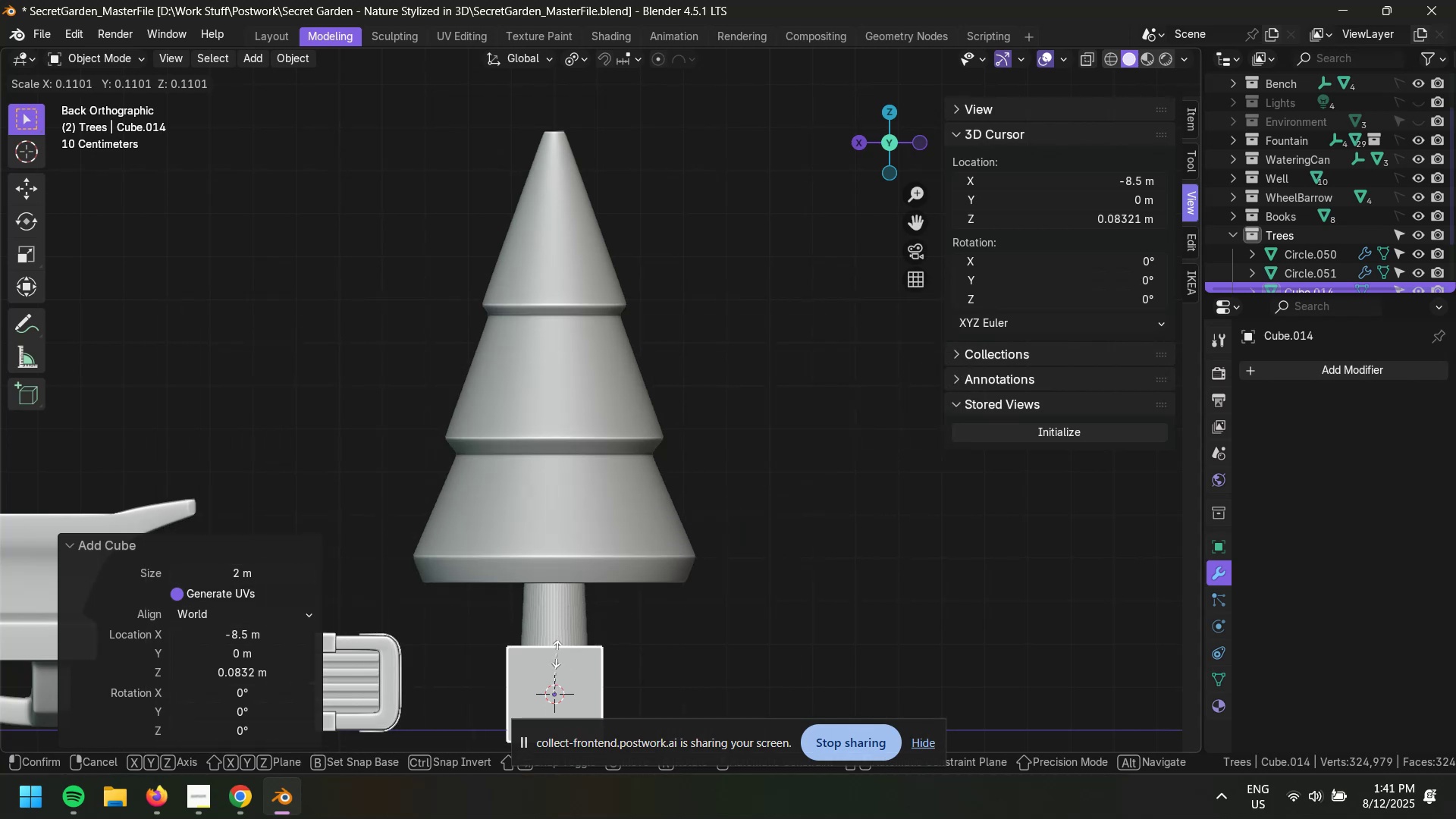 
left_click([560, 681])
 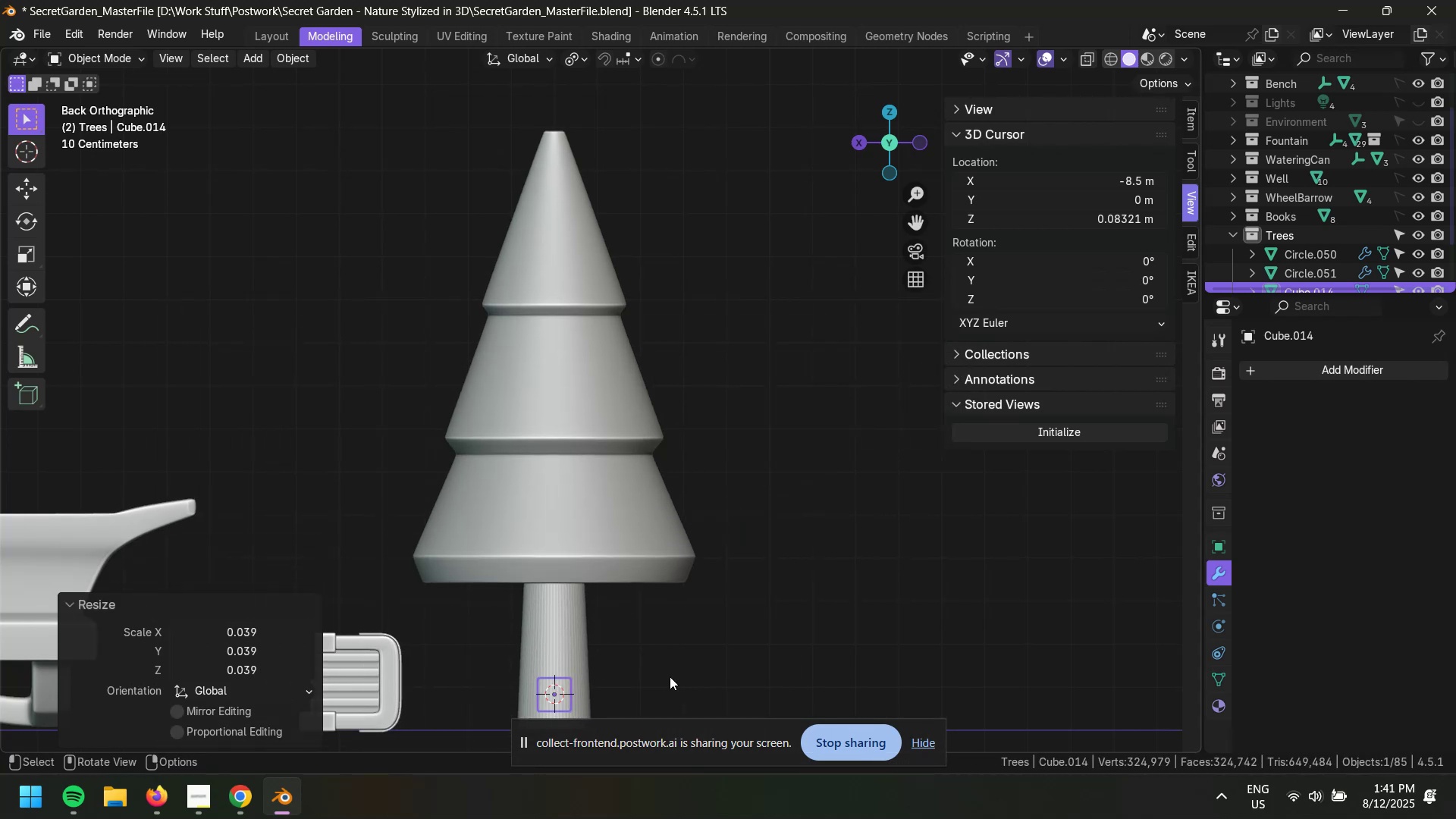 
key(Control+Z)
 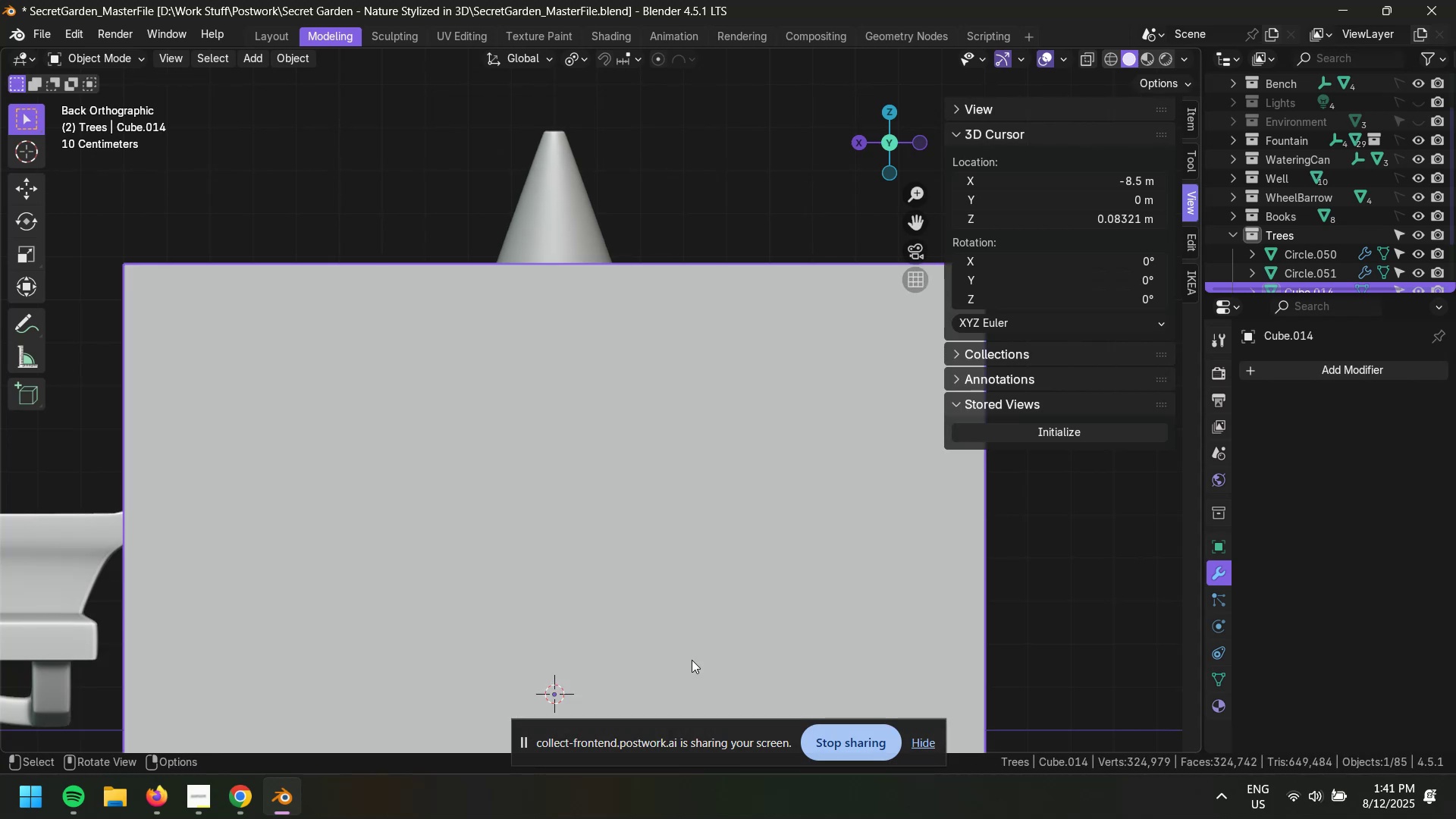 
key(S)
 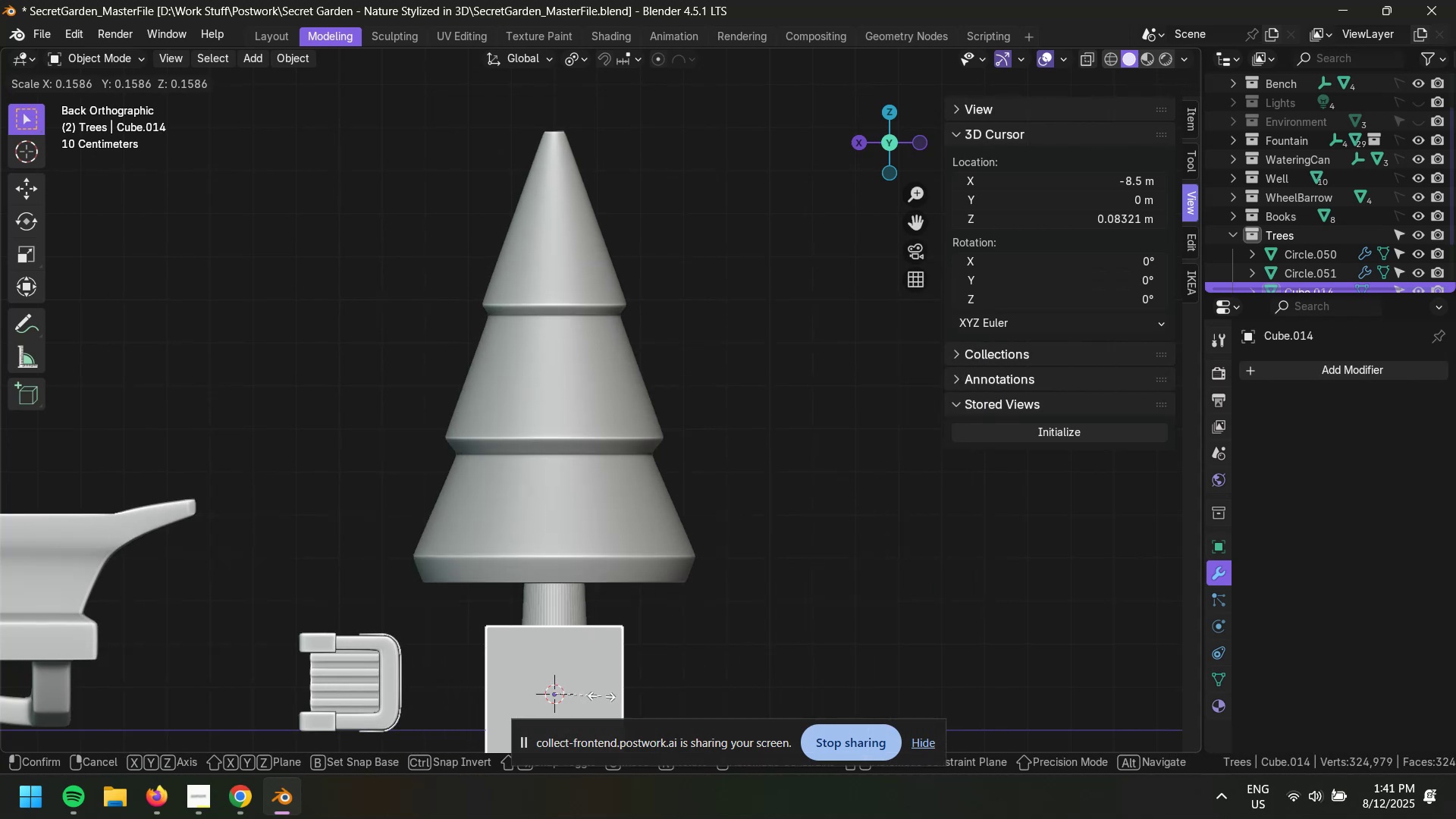 
left_click([580, 699])
 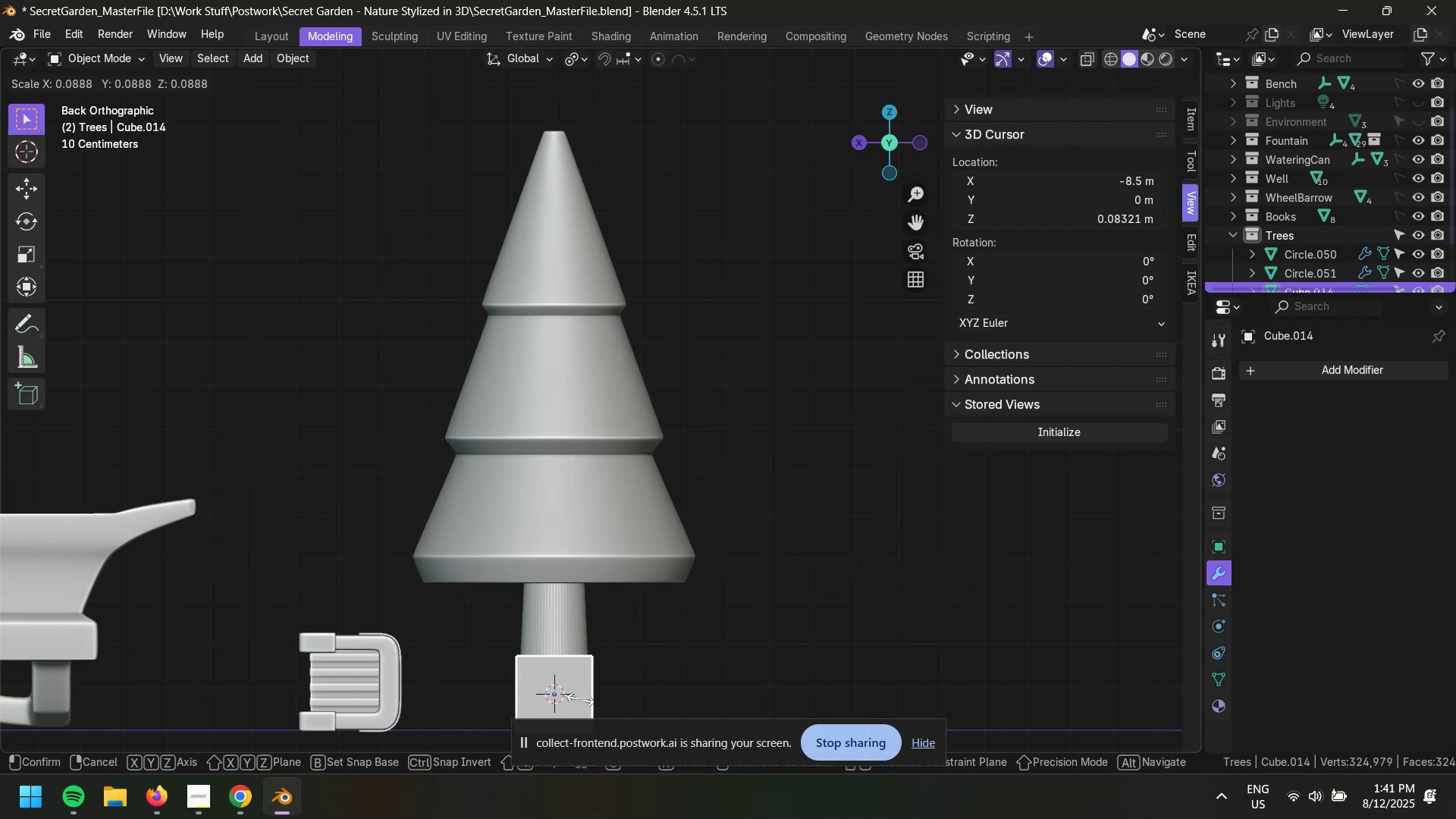 
type(gz)
 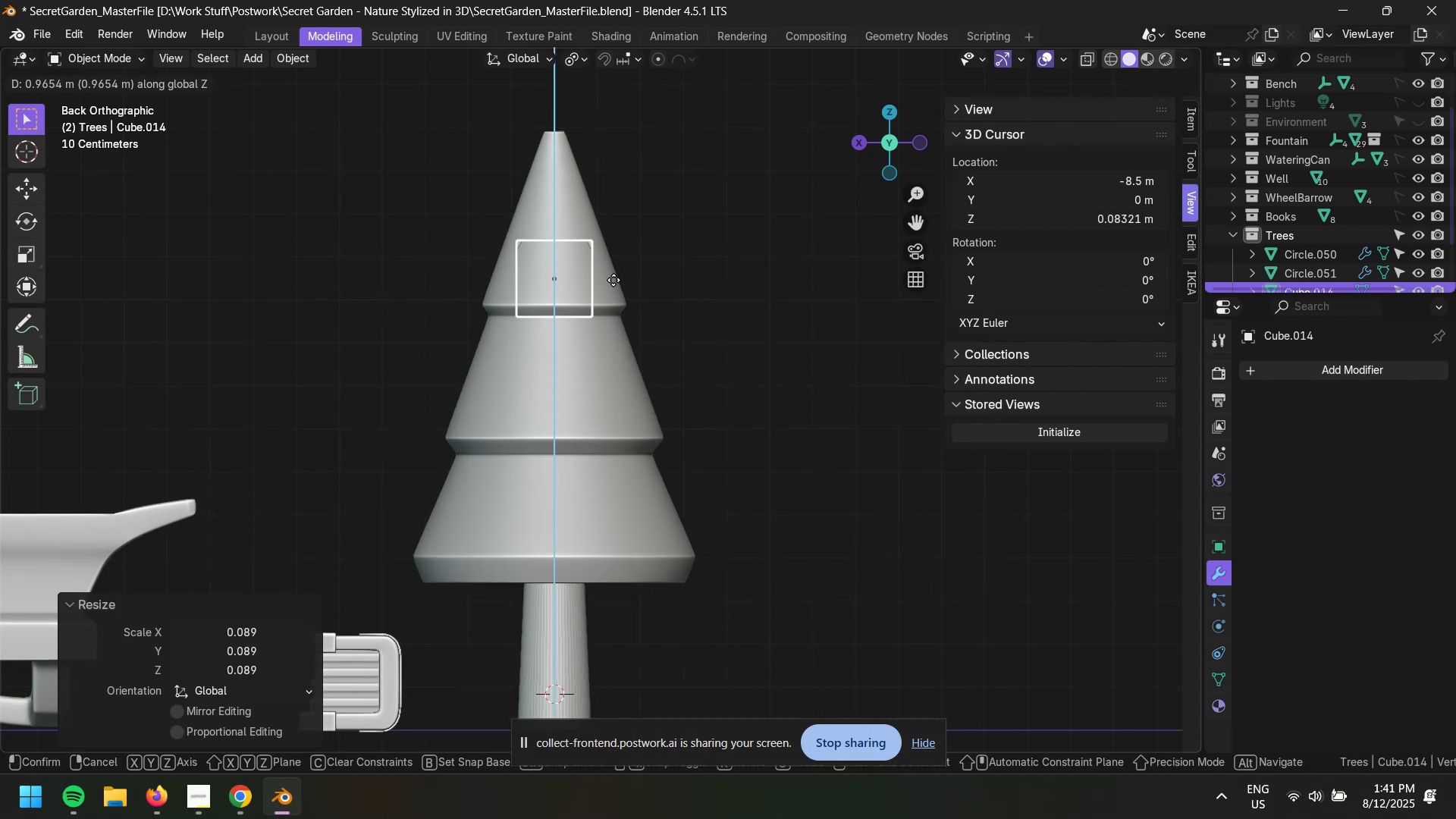 
left_click([615, 272])
 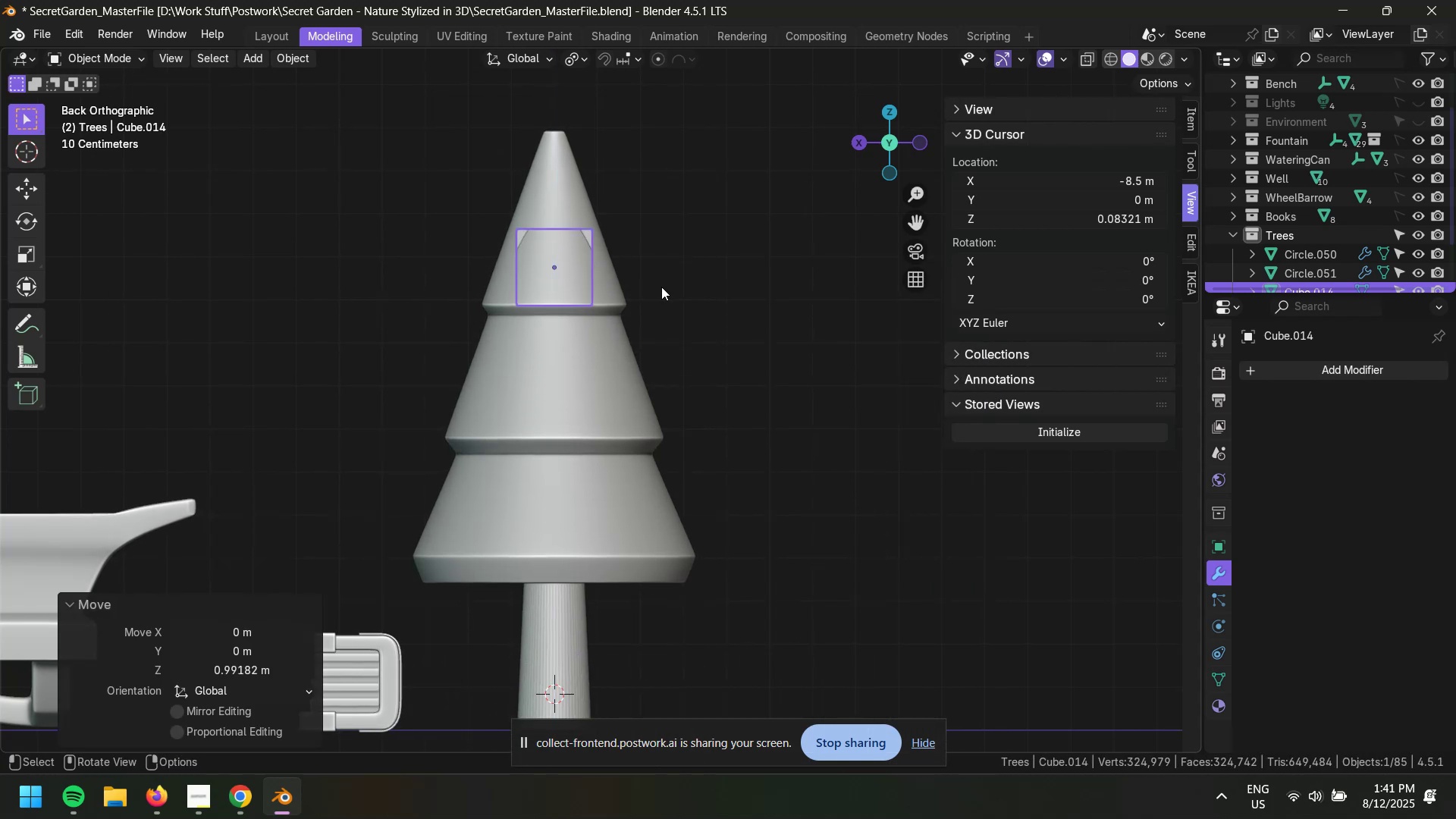 
key(S)
 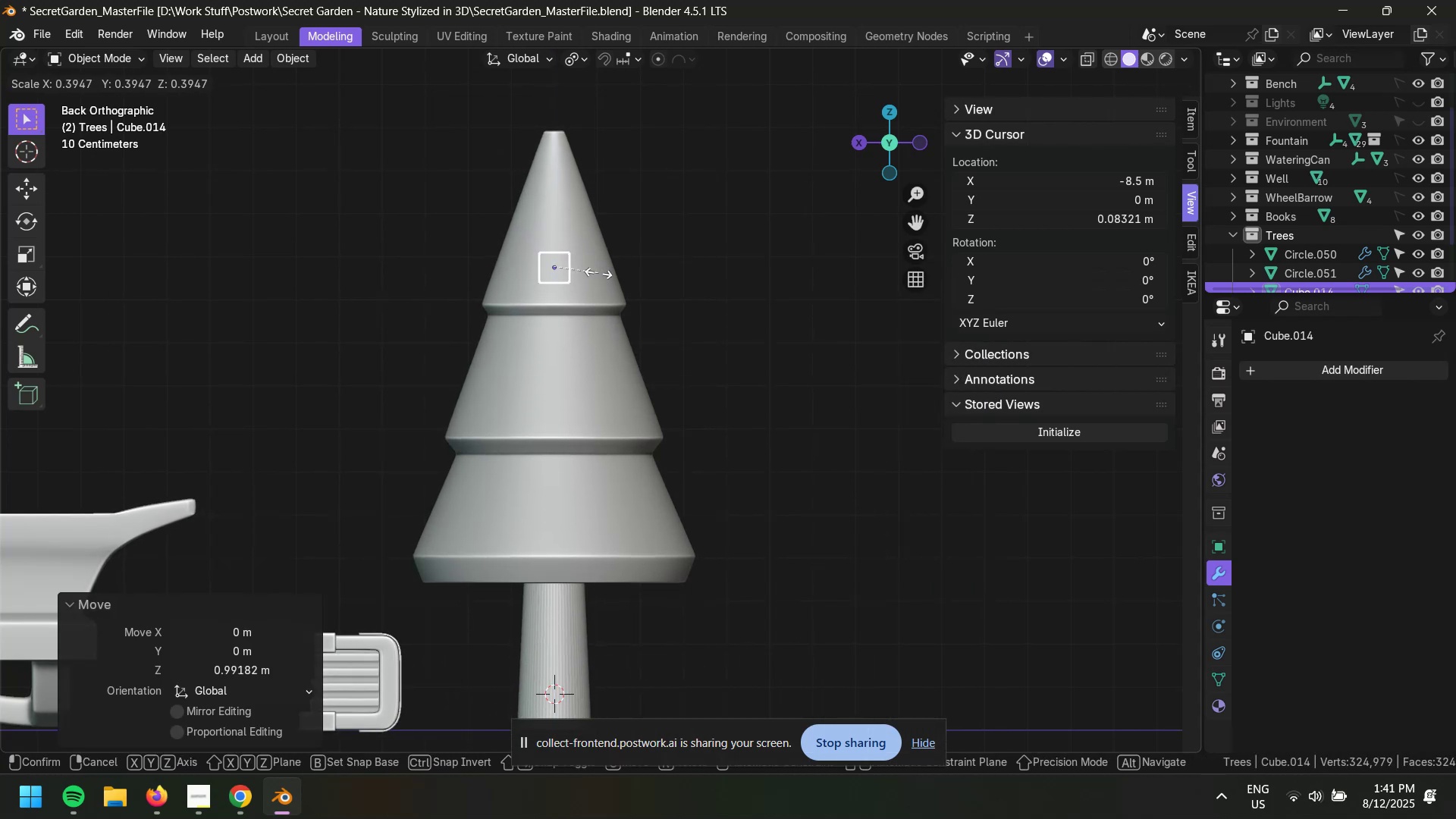 
left_click([585, 270])
 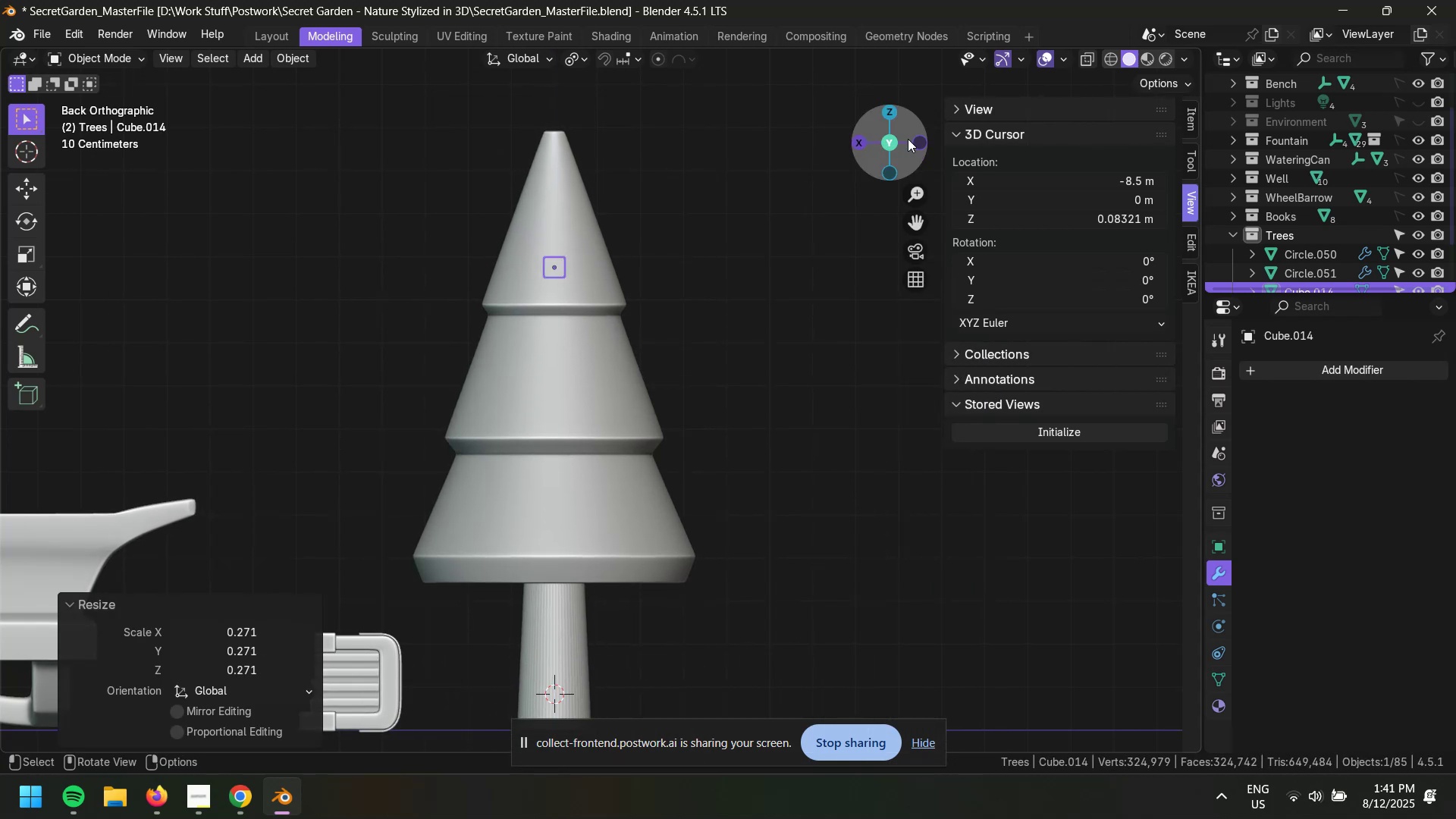 
left_click([918, 144])
 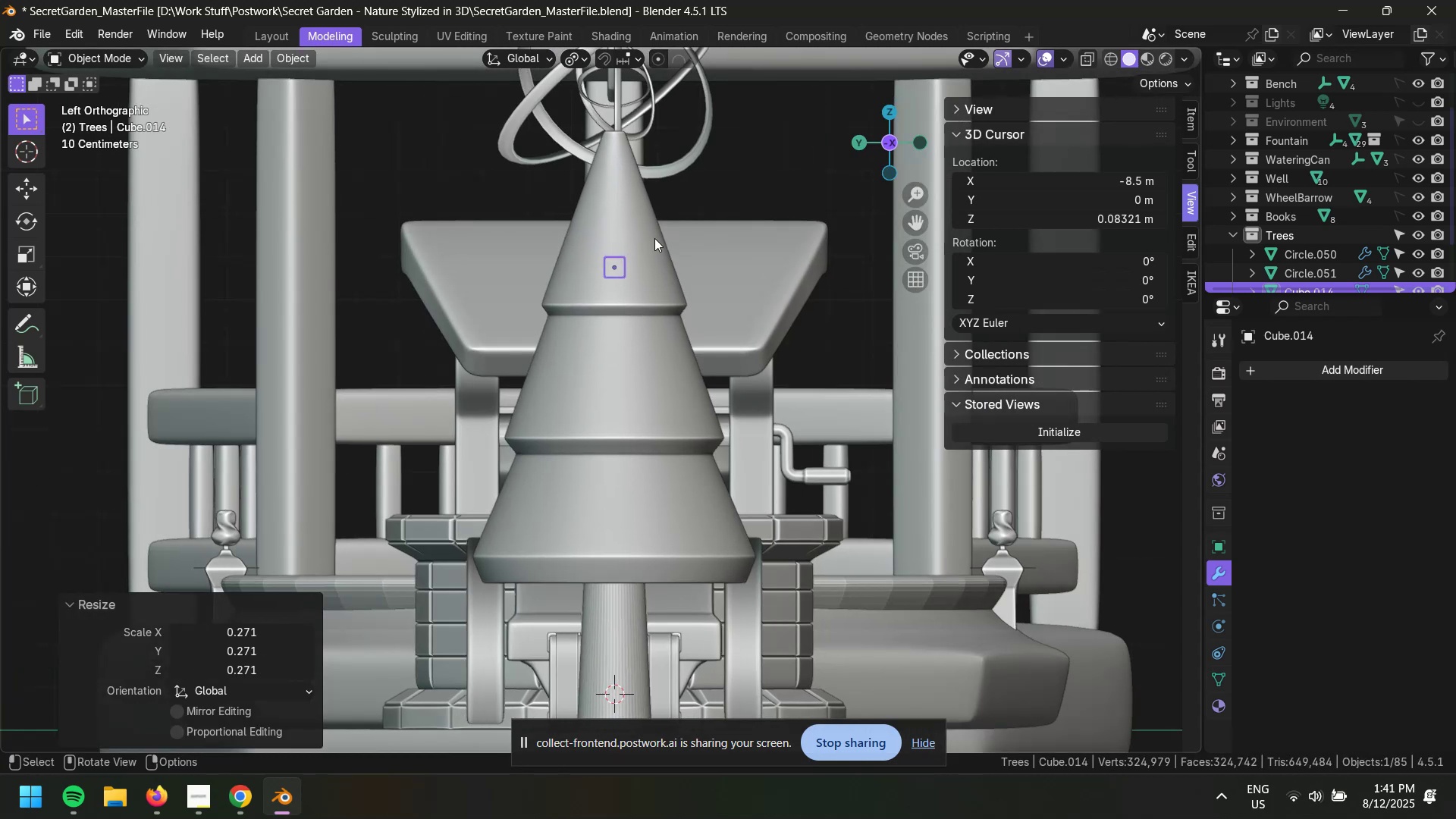 
scroll: coordinate [720, 314], scroll_direction: up, amount: 4.0
 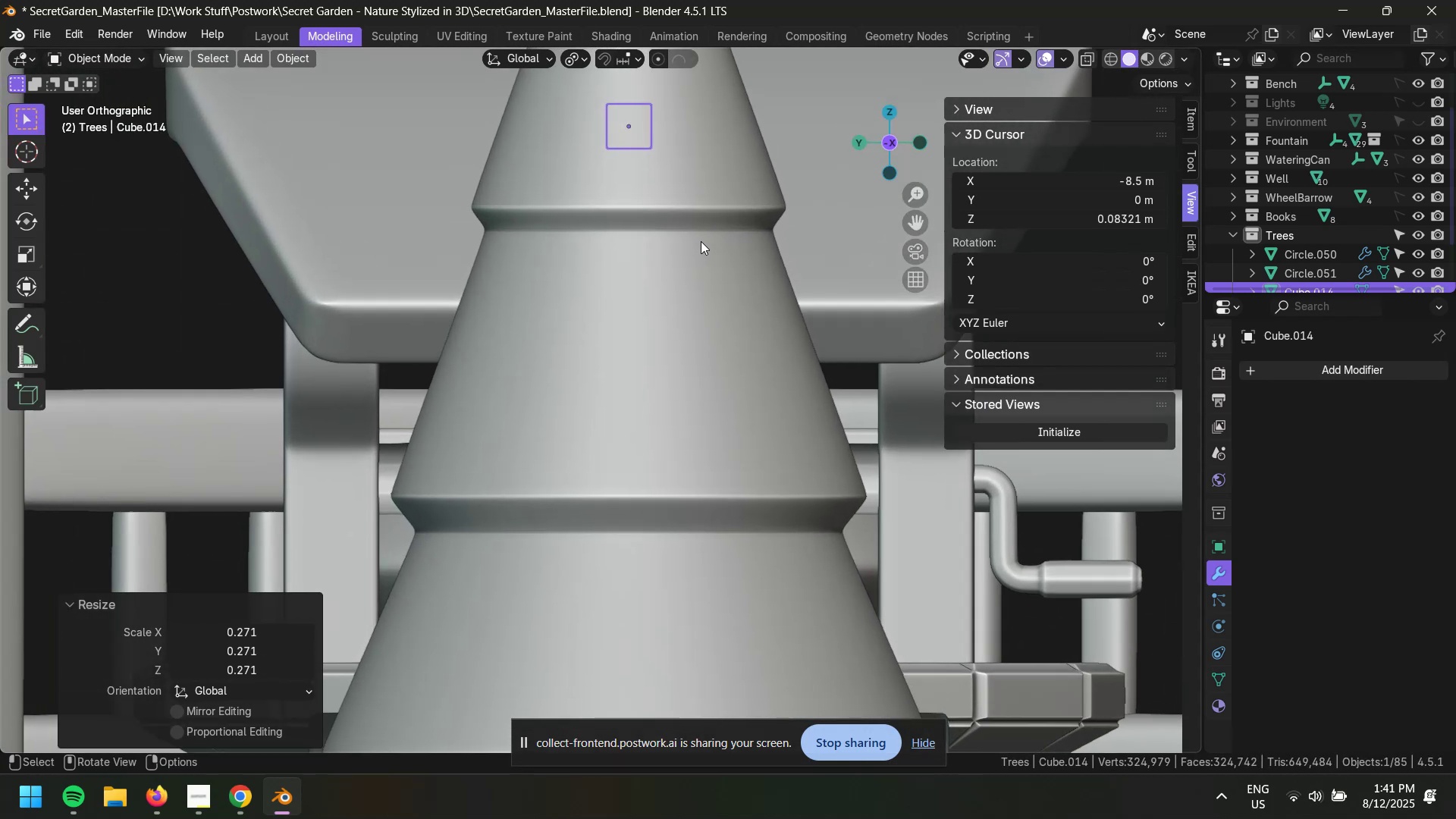 
scroll: coordinate [735, 325], scroll_direction: down, amount: 11.0
 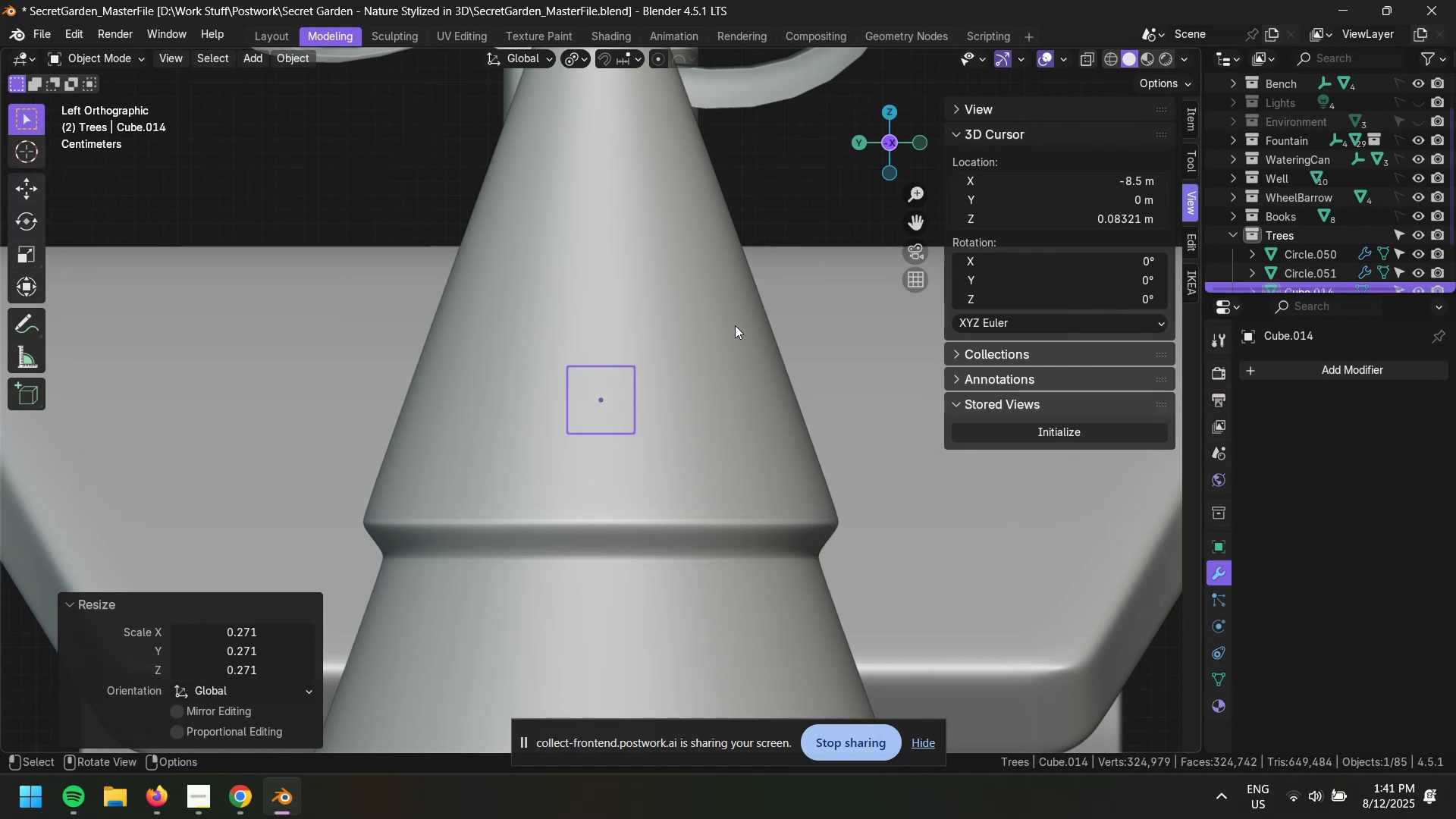 
type(gy)
 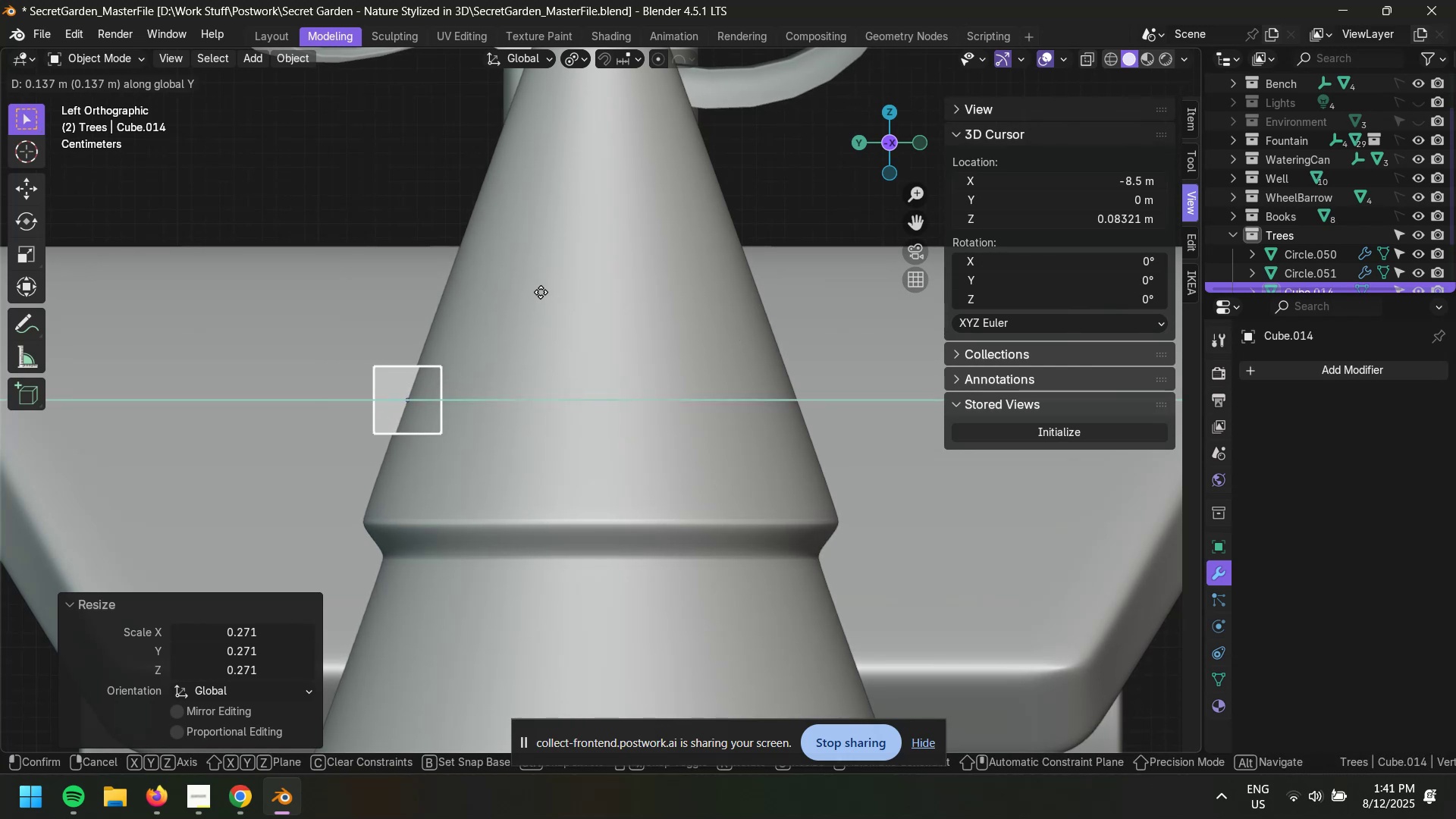 
wait(5.36)
 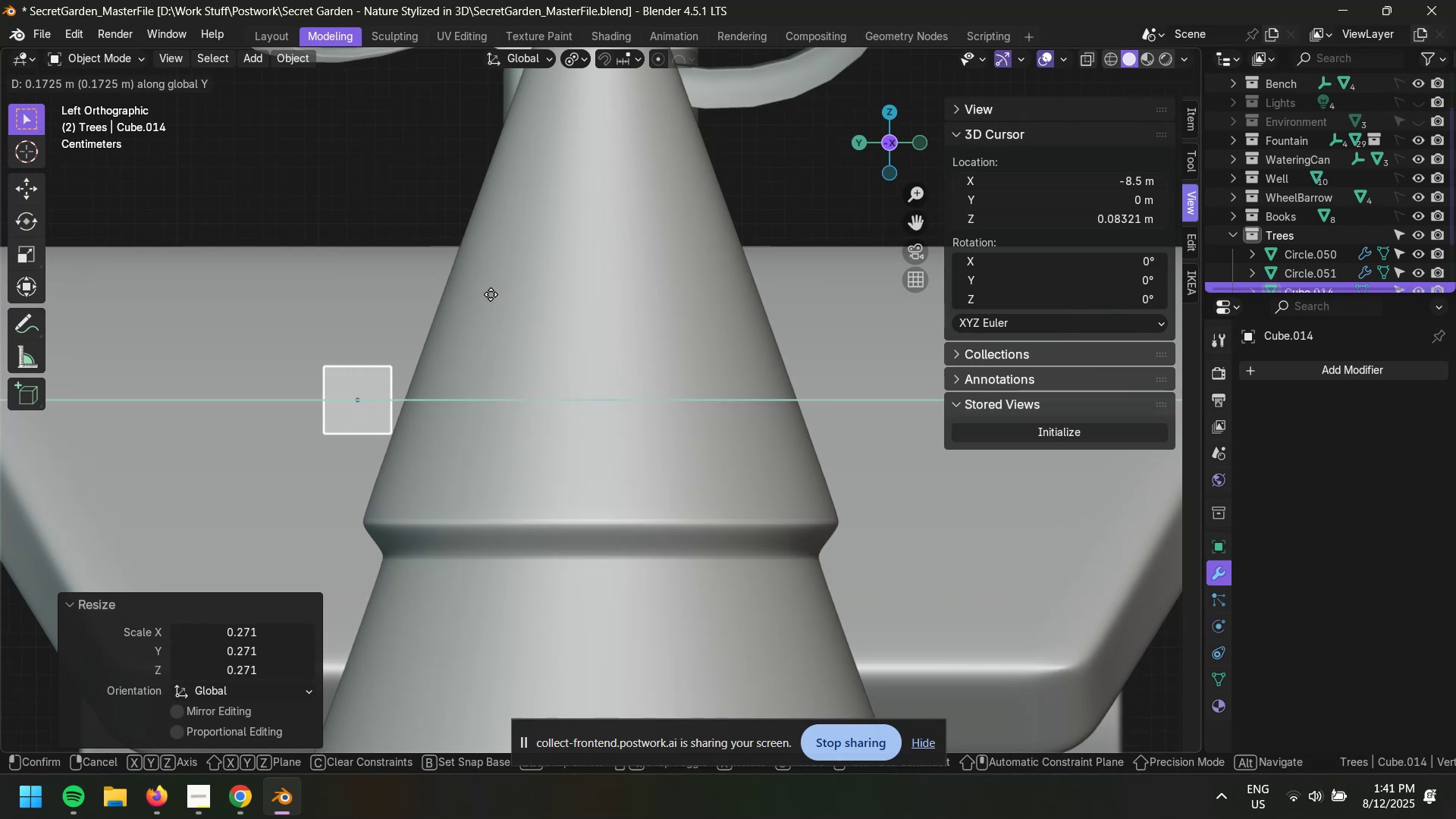 
left_click([542, 292])
 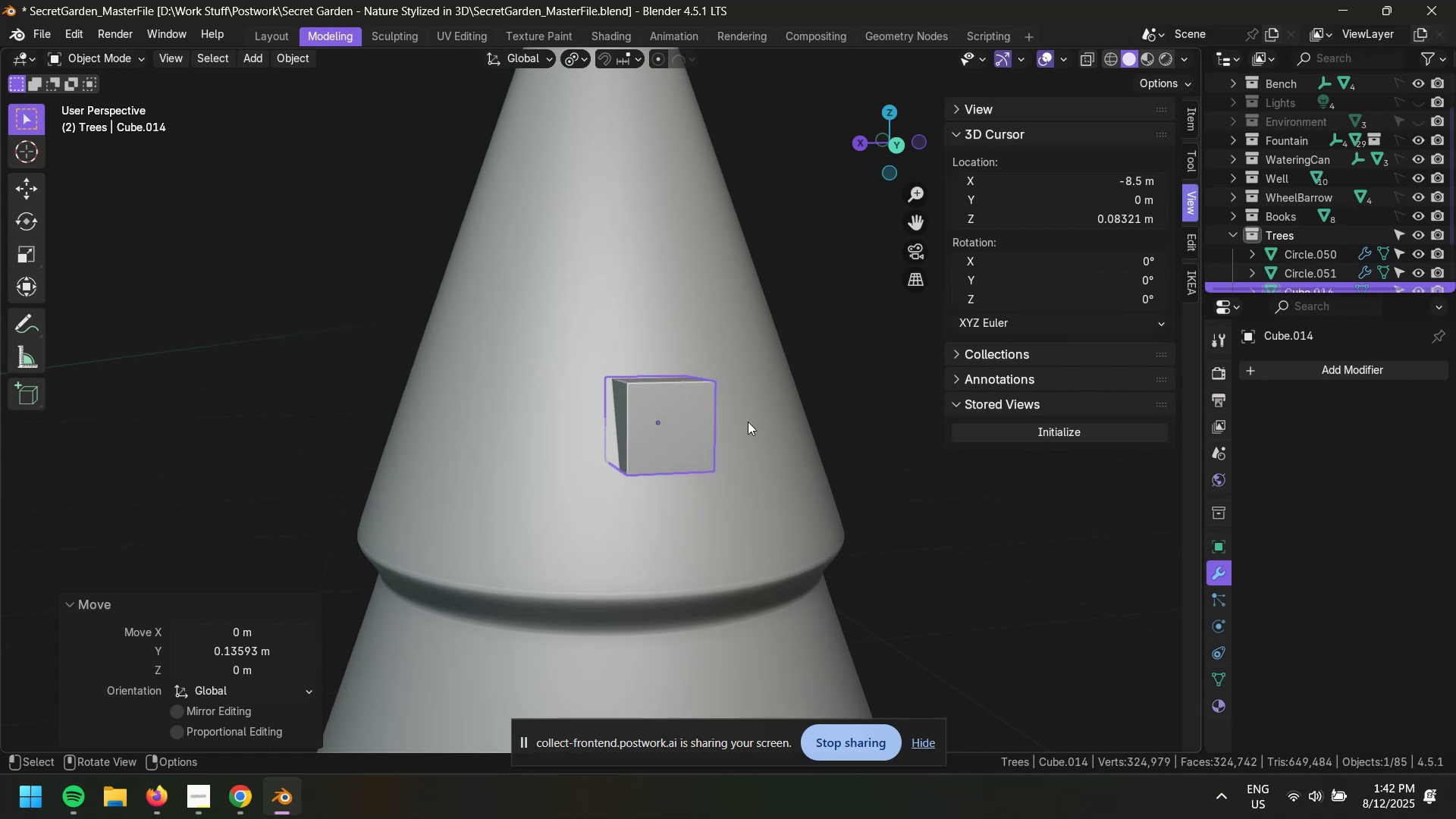 
wait(7.79)
 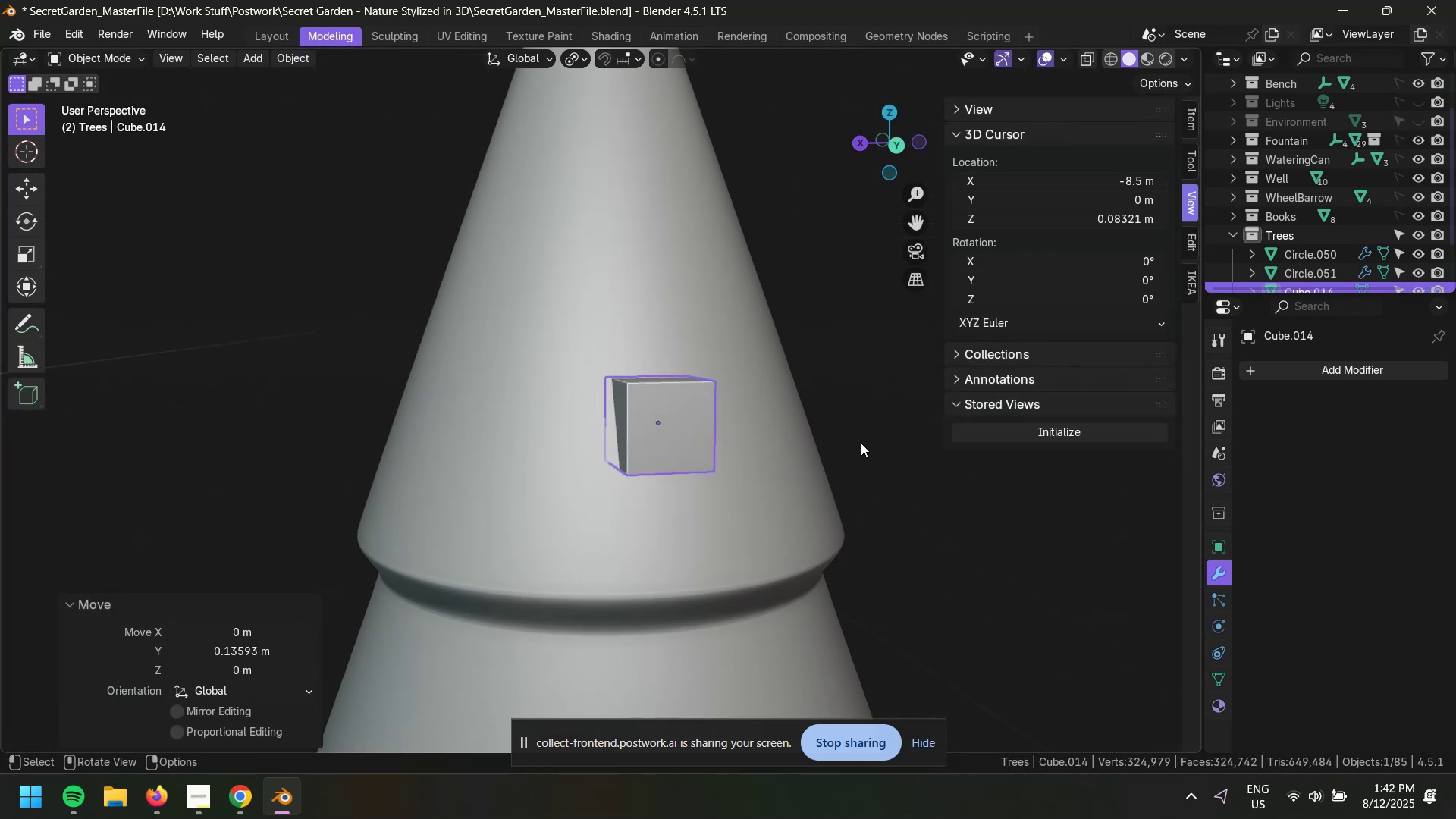 
scroll: coordinate [423, 371], scroll_direction: up, amount: 4.0
 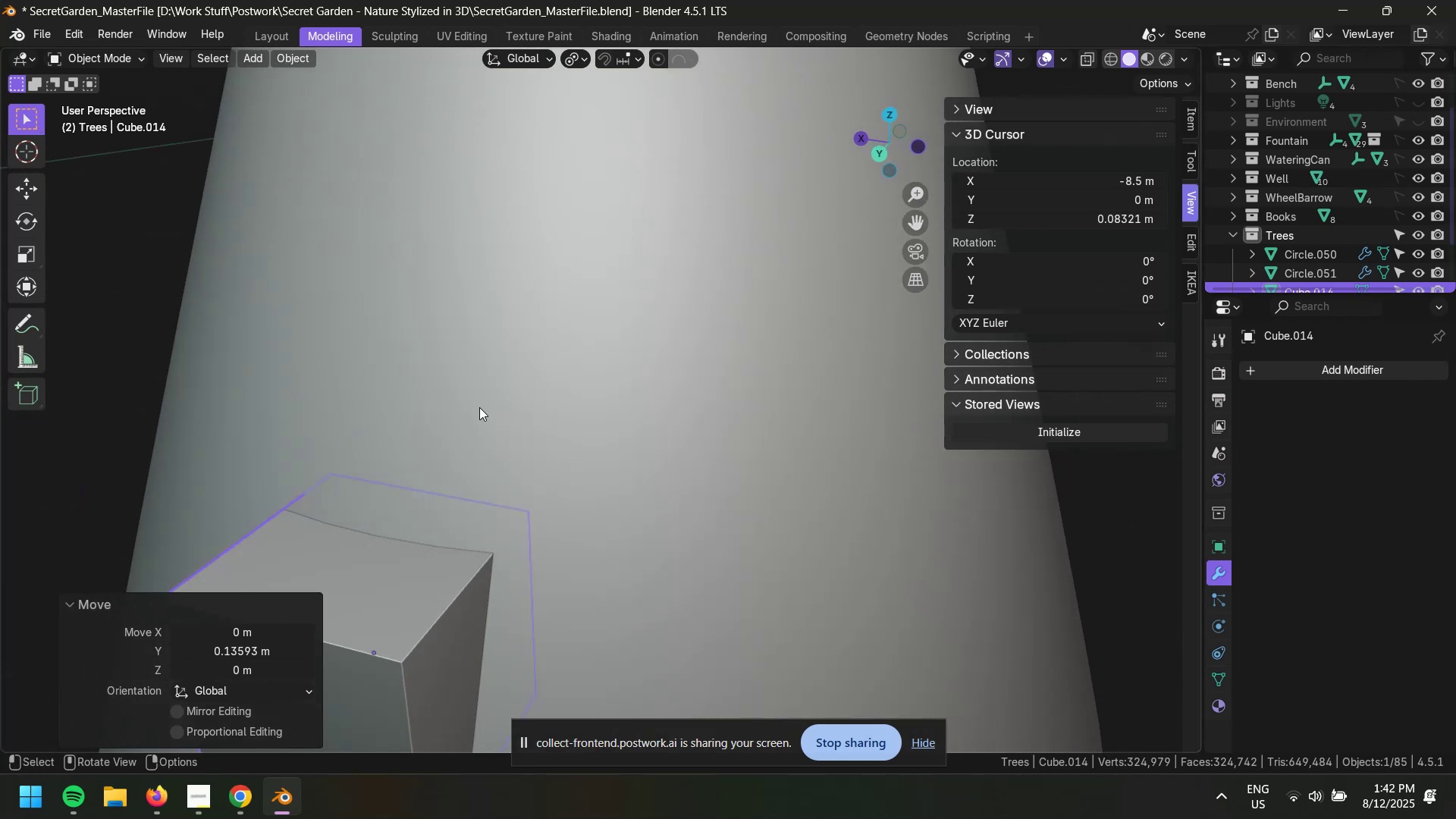 
scroll: coordinate [505, 494], scroll_direction: down, amount: 2.0
 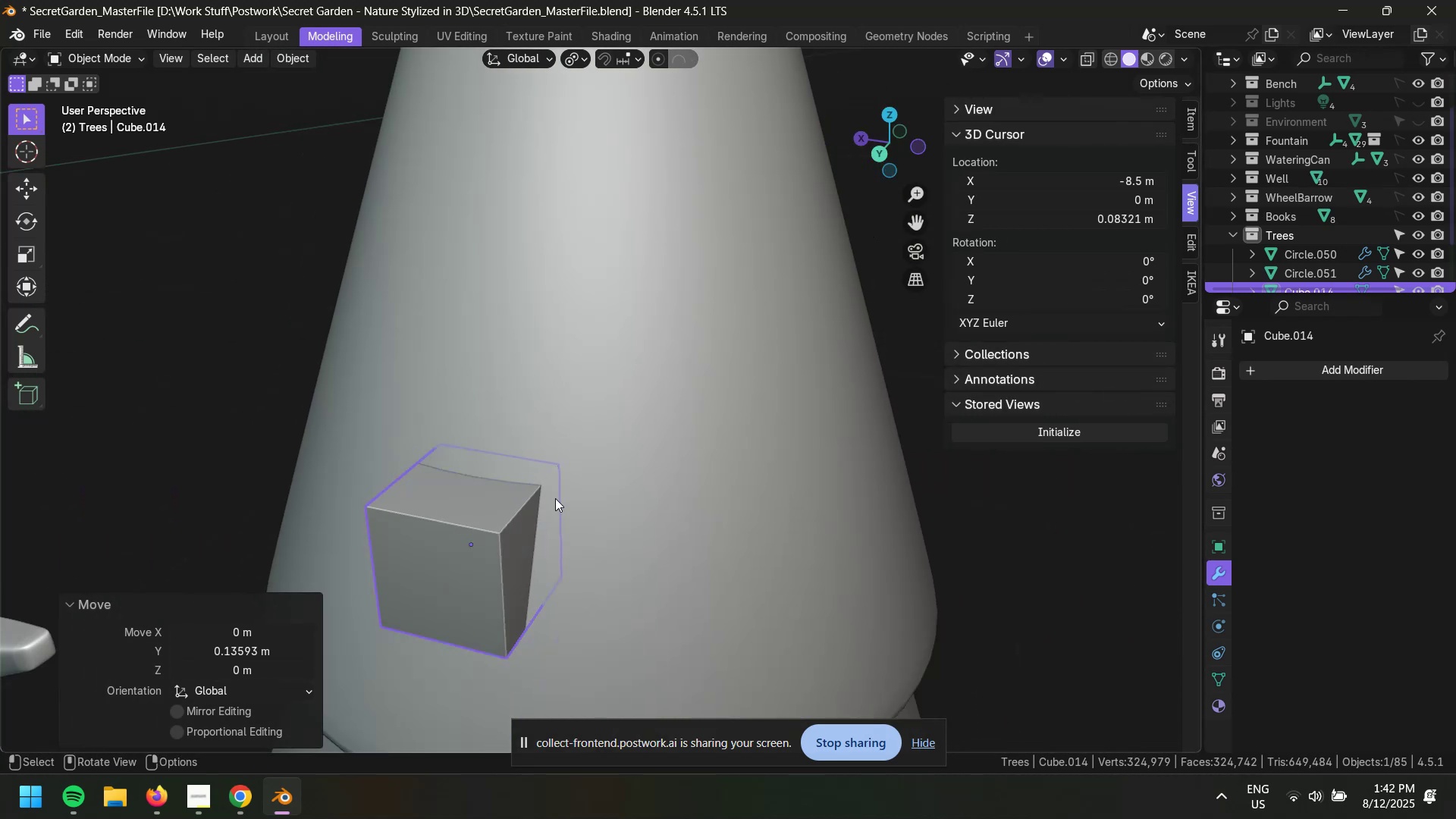 
key(Tab)
 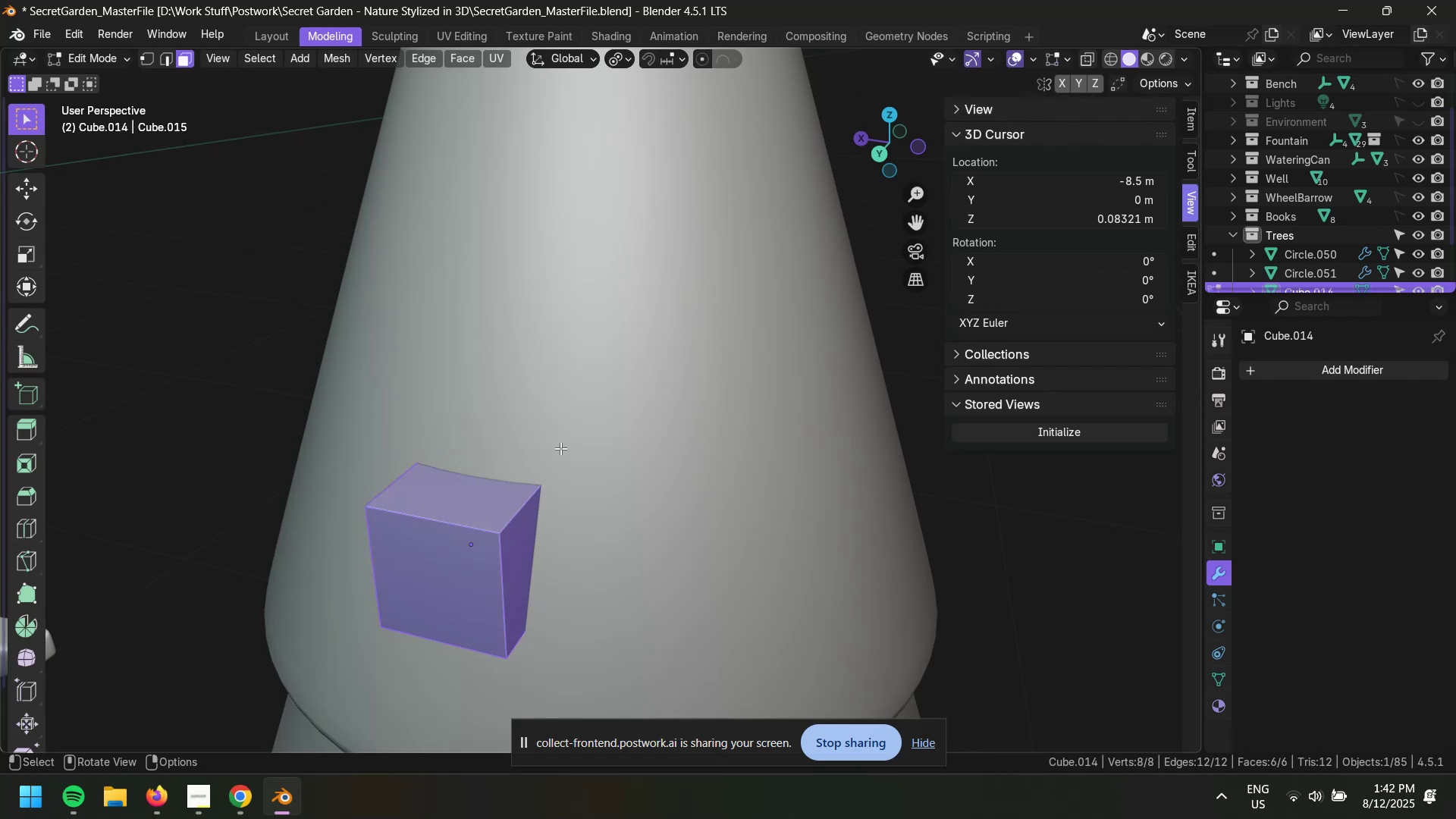 
key(2)
 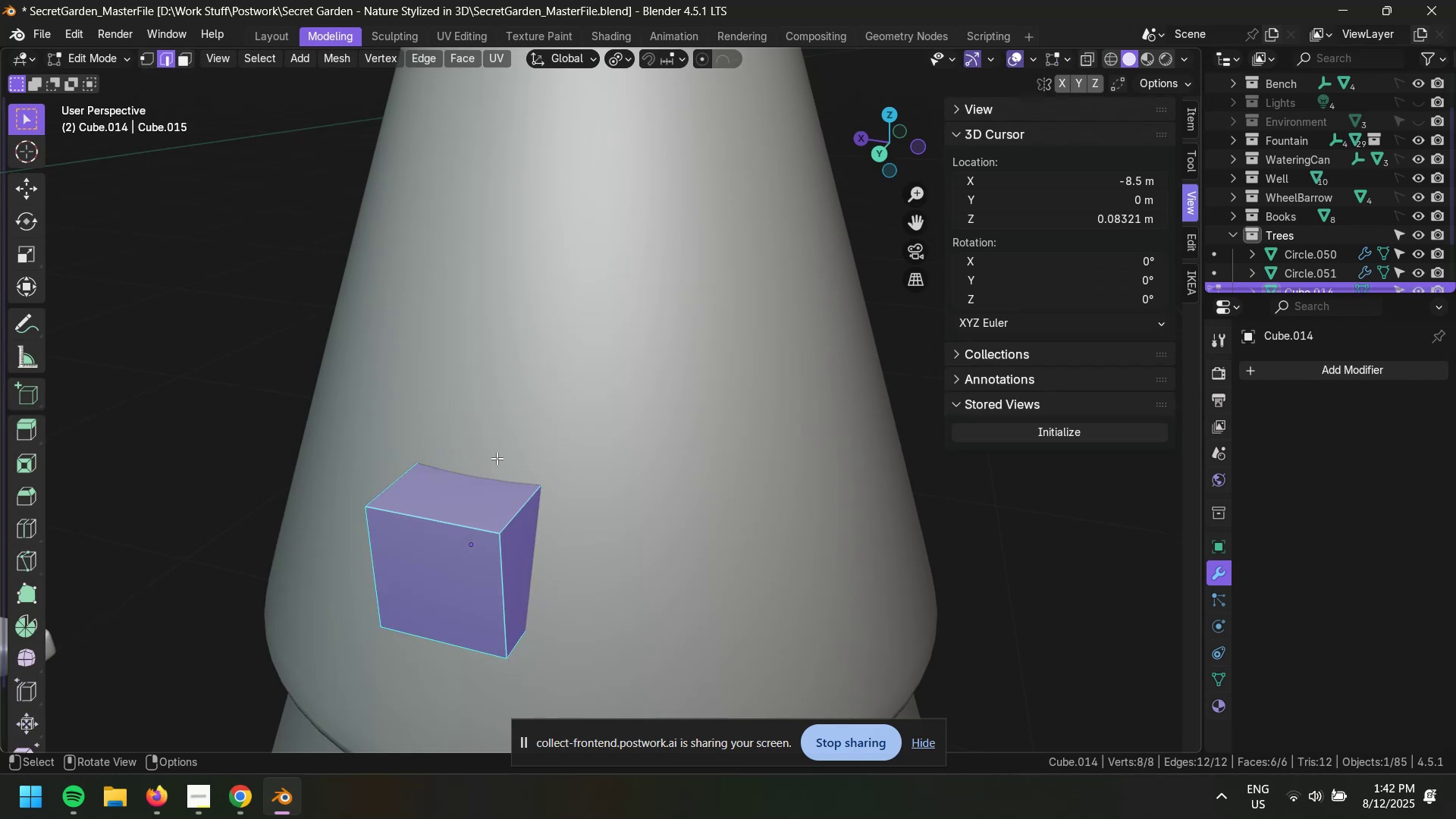 
key(Alt+AltLeft)
 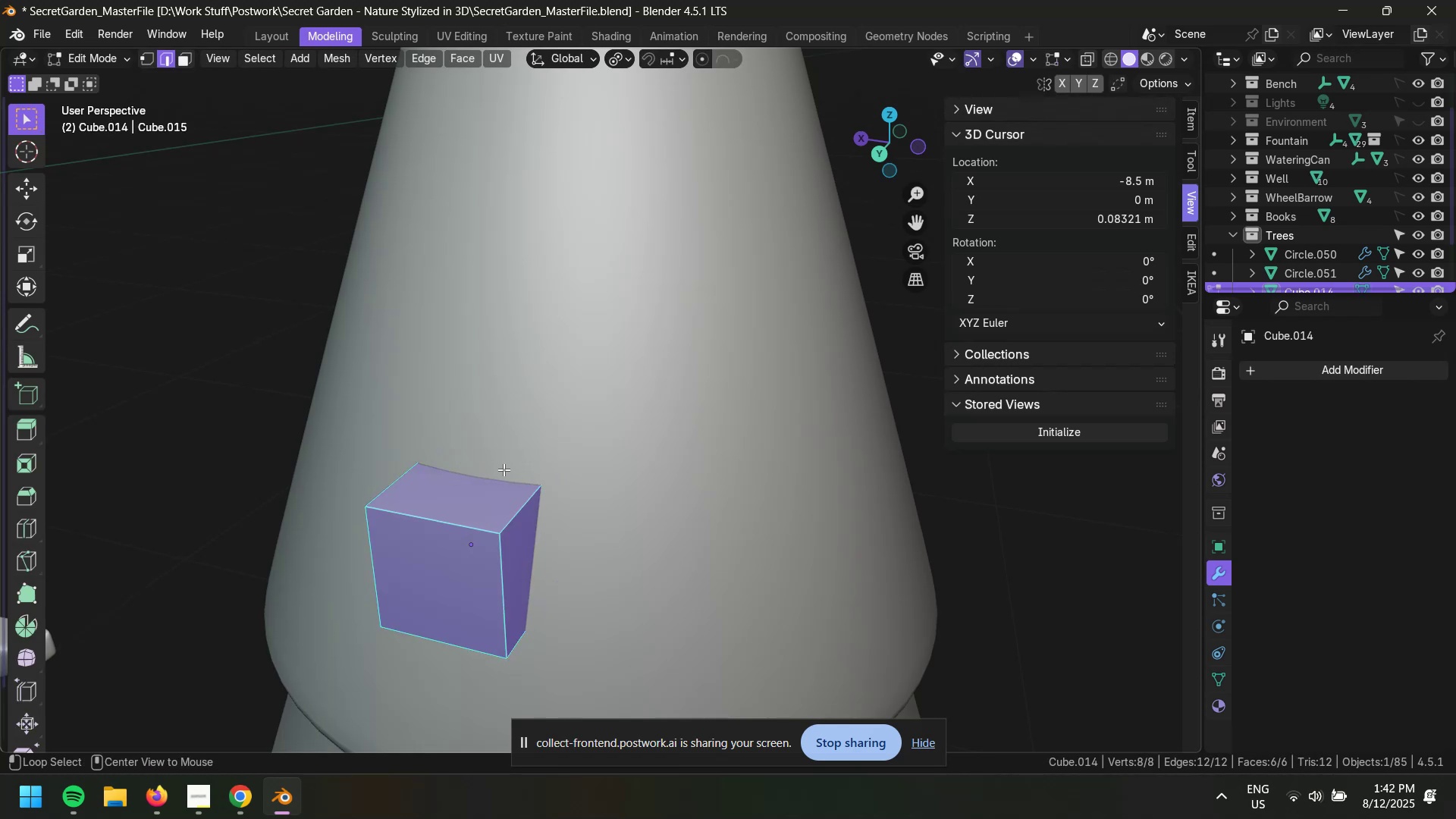 
key(Alt+Z)
 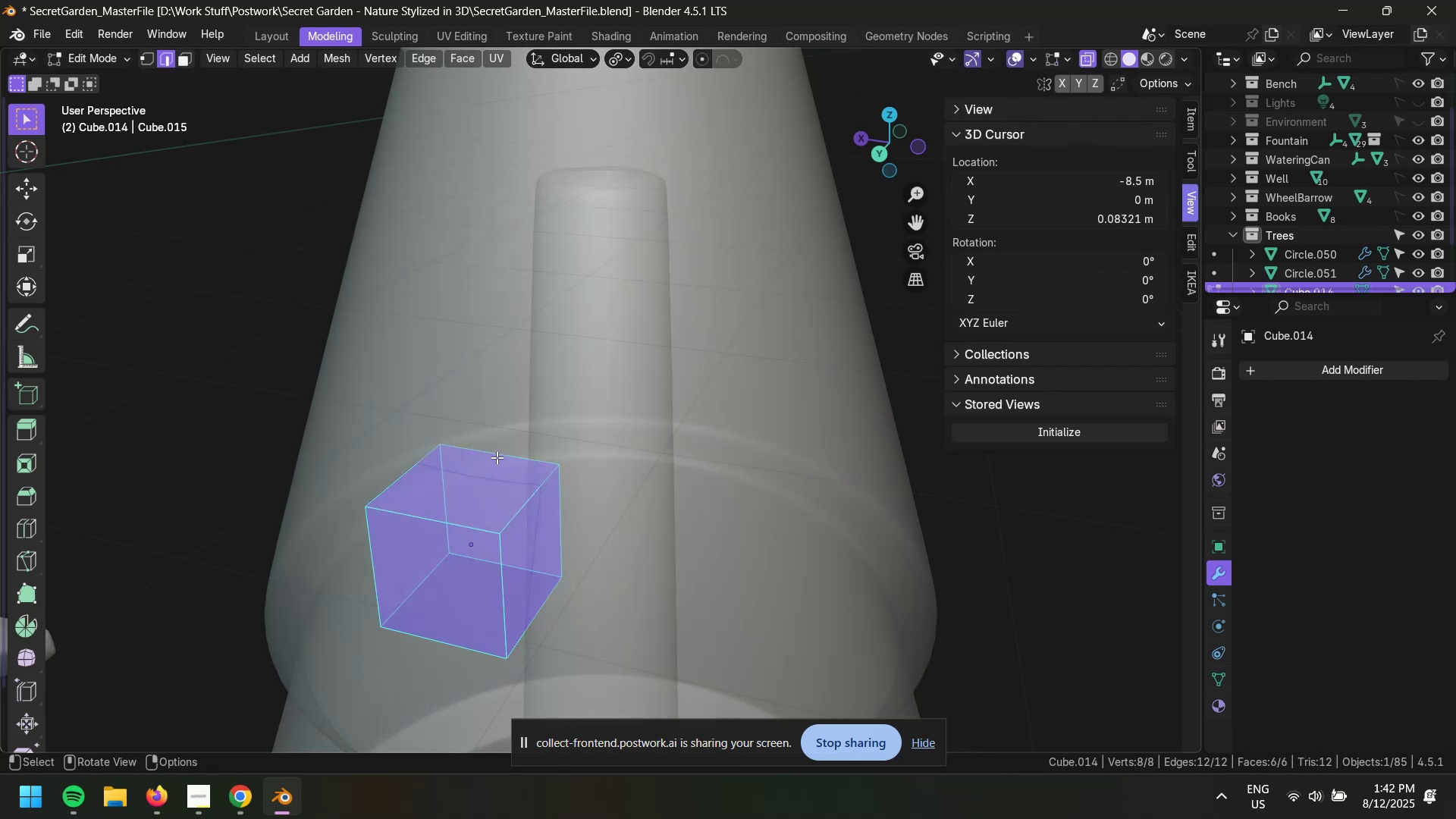 
left_click([498, 457])
 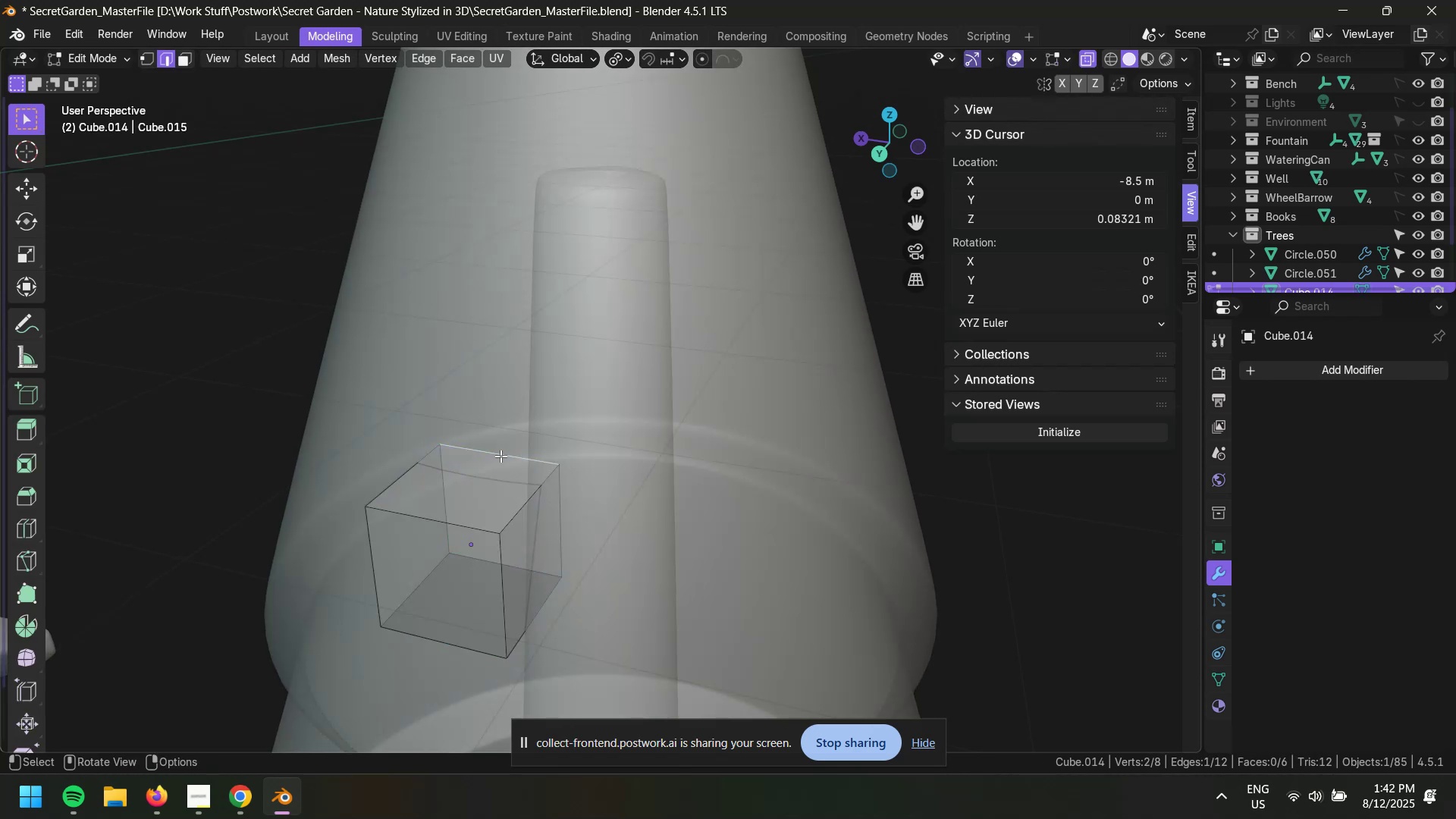 
key(Shift+S)
 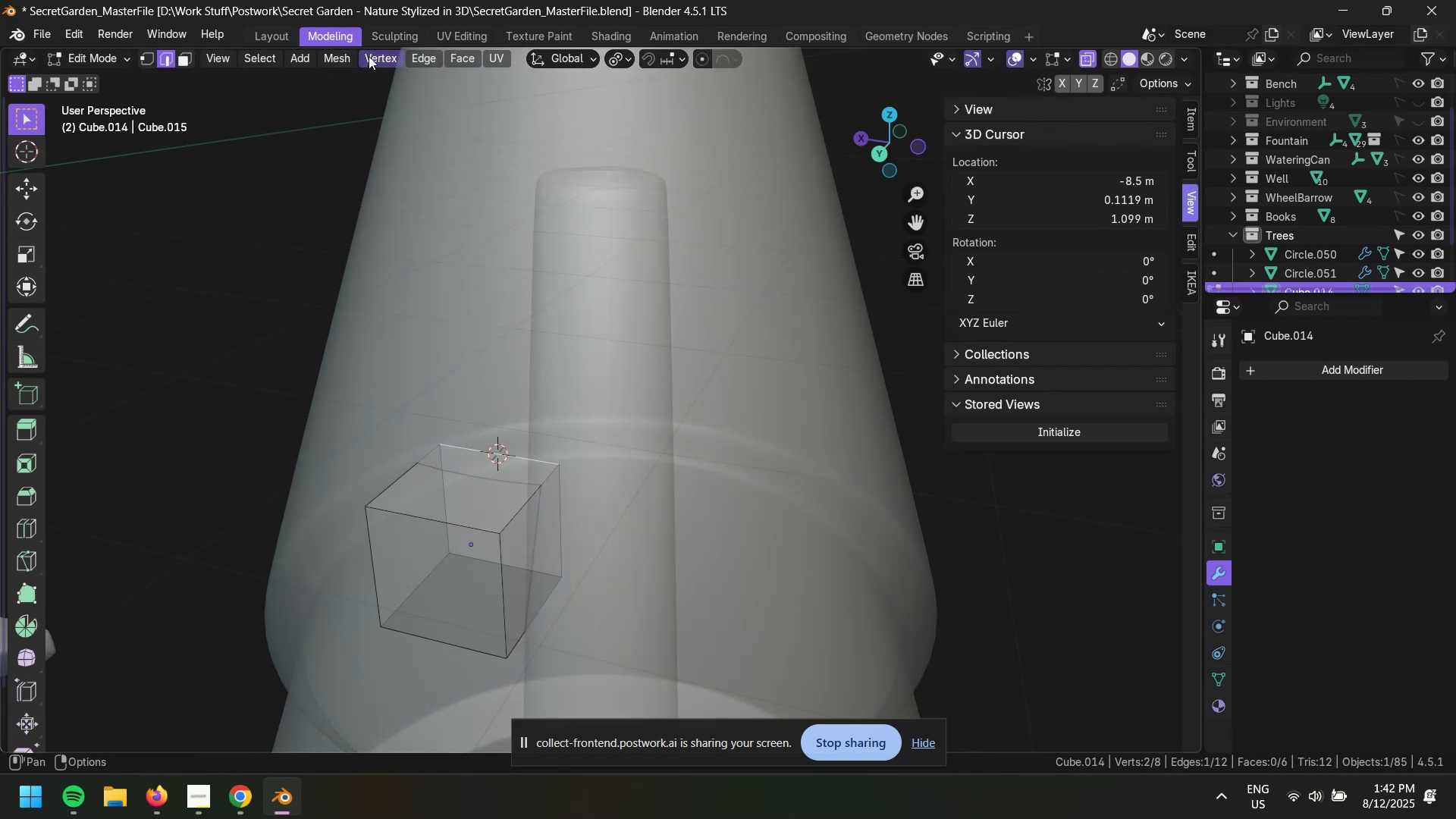 
double_click([360, 119])
 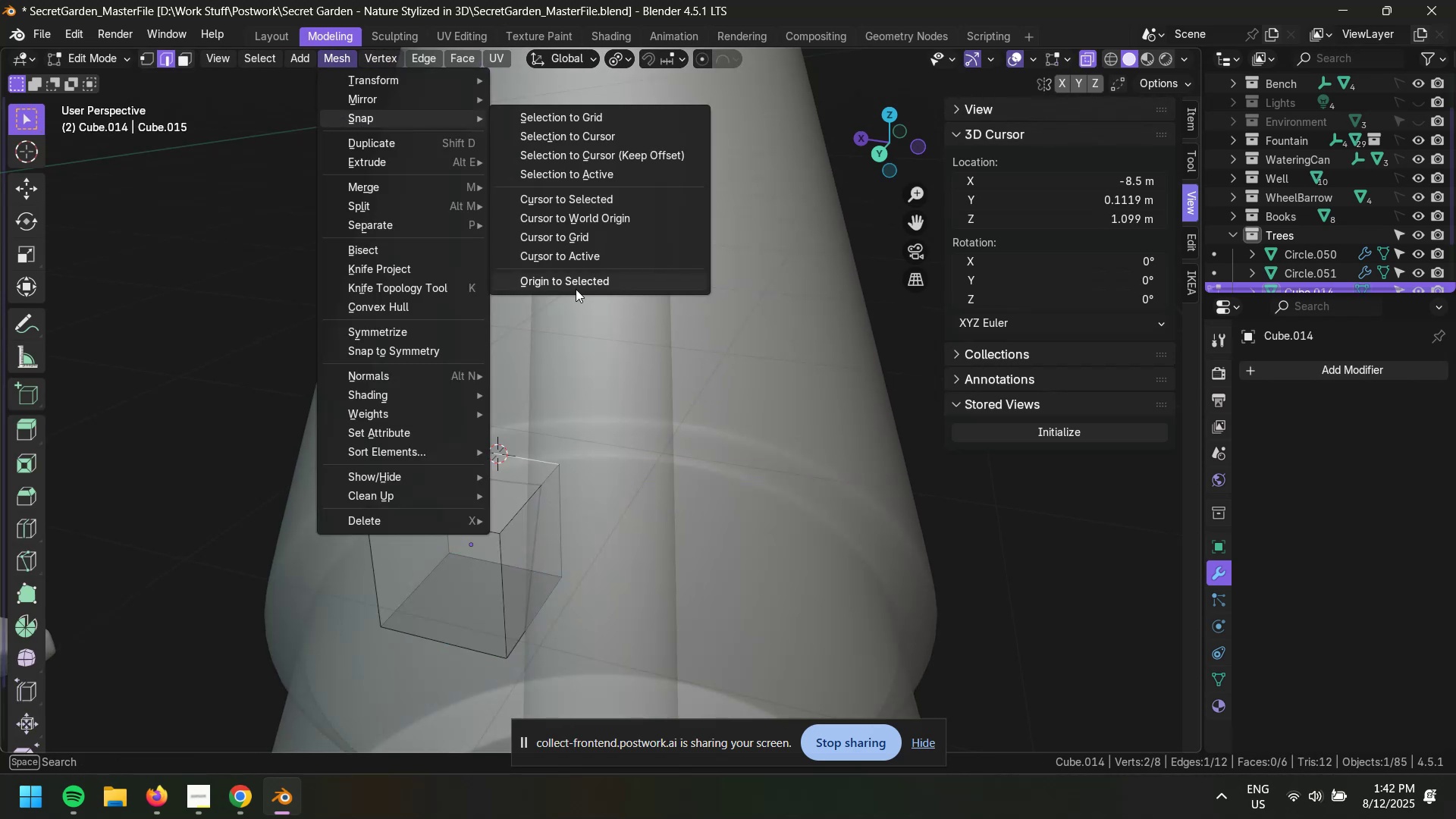 
left_click([576, 288])
 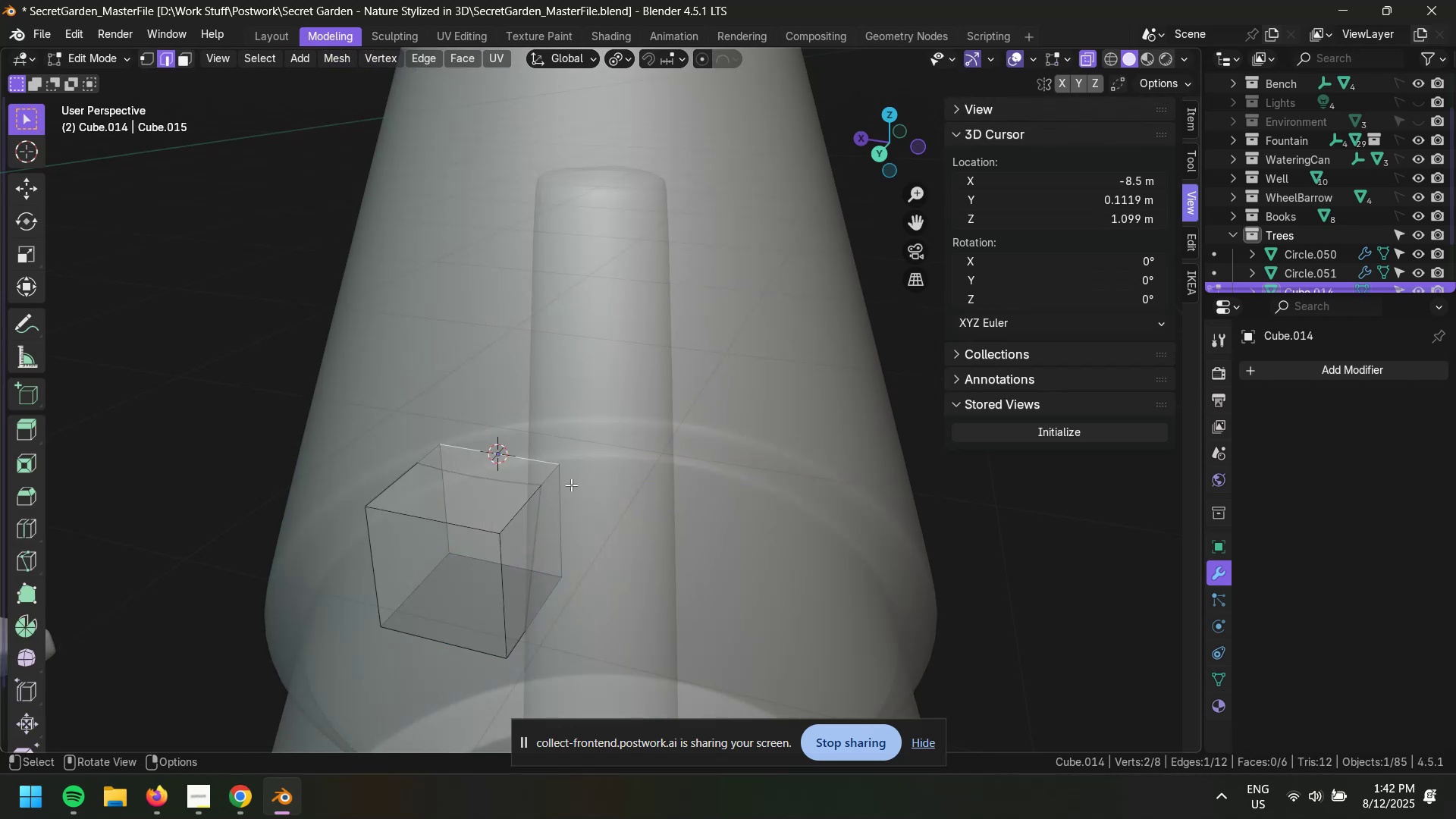 
key(Tab)
 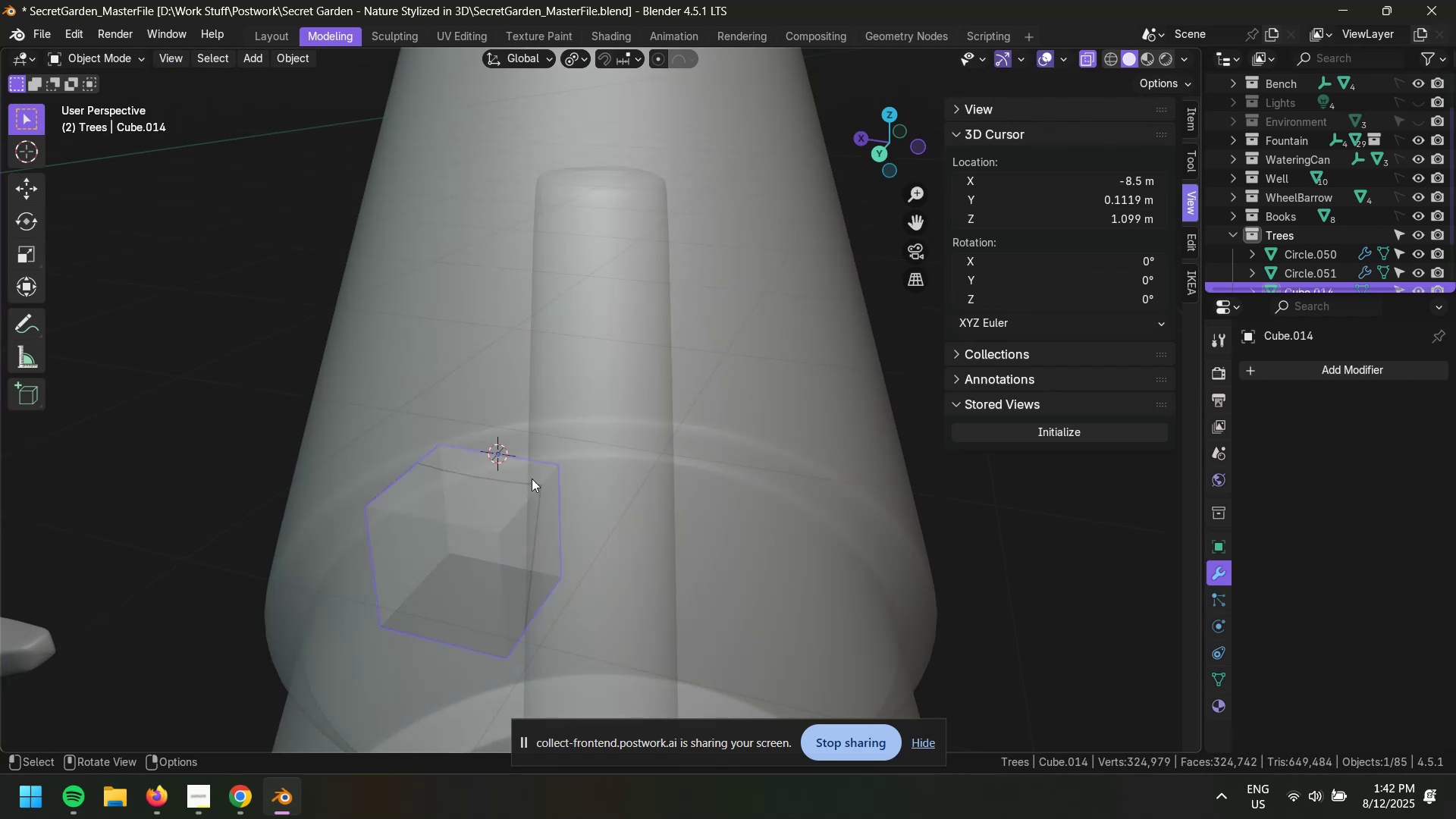 
left_click([478, 507])
 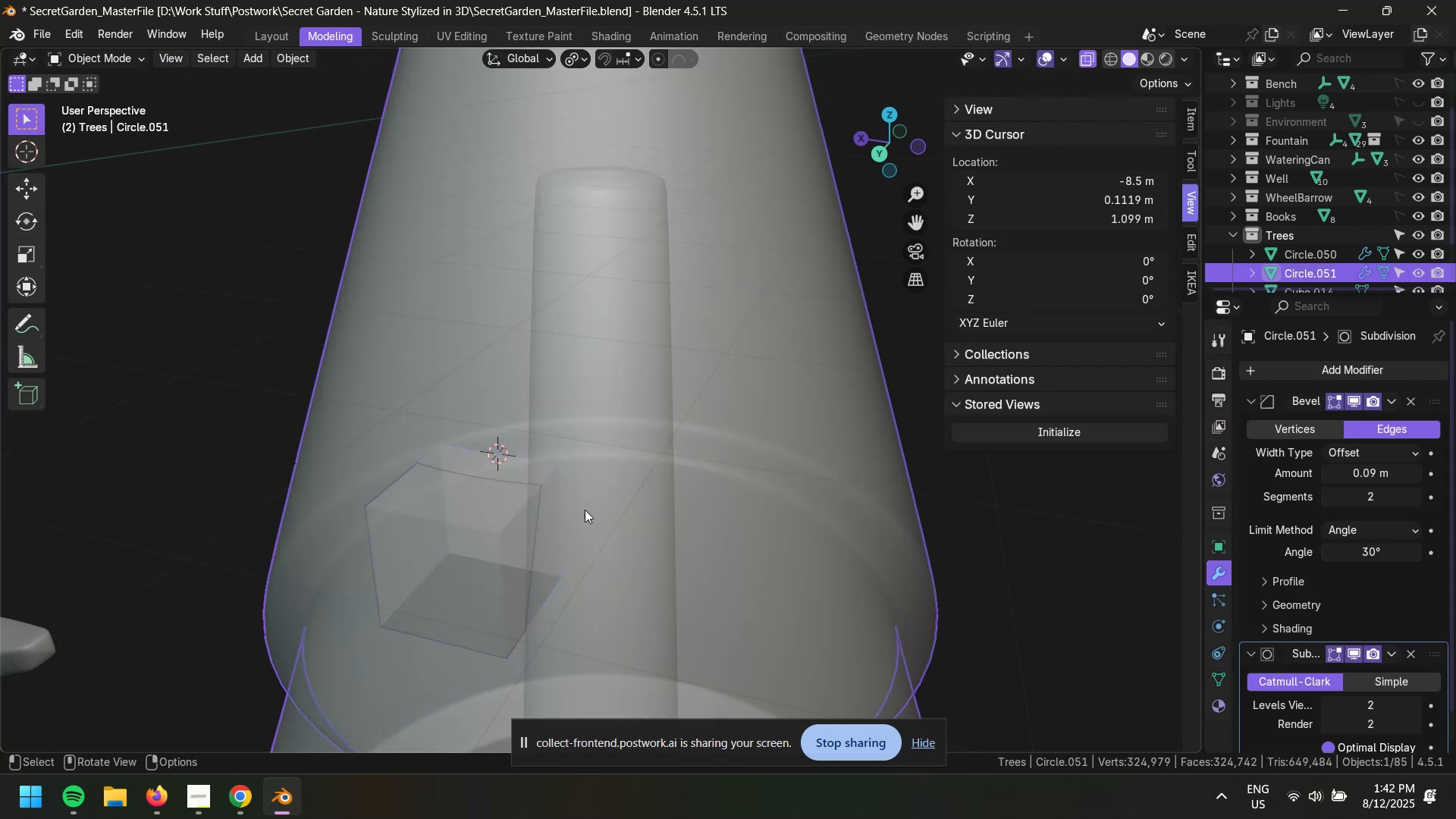 
left_click([502, 514])
 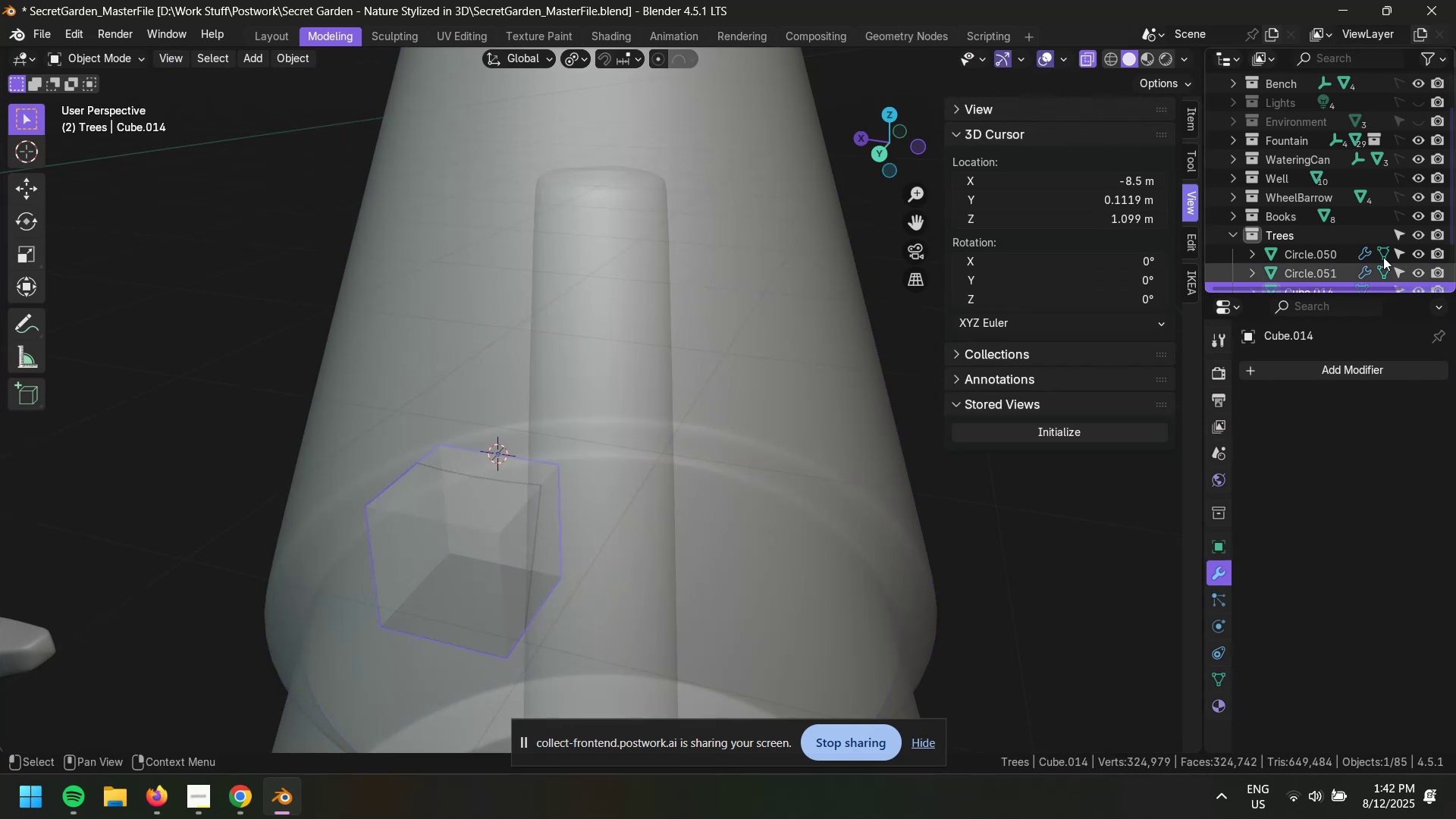 
left_click([664, 360])
 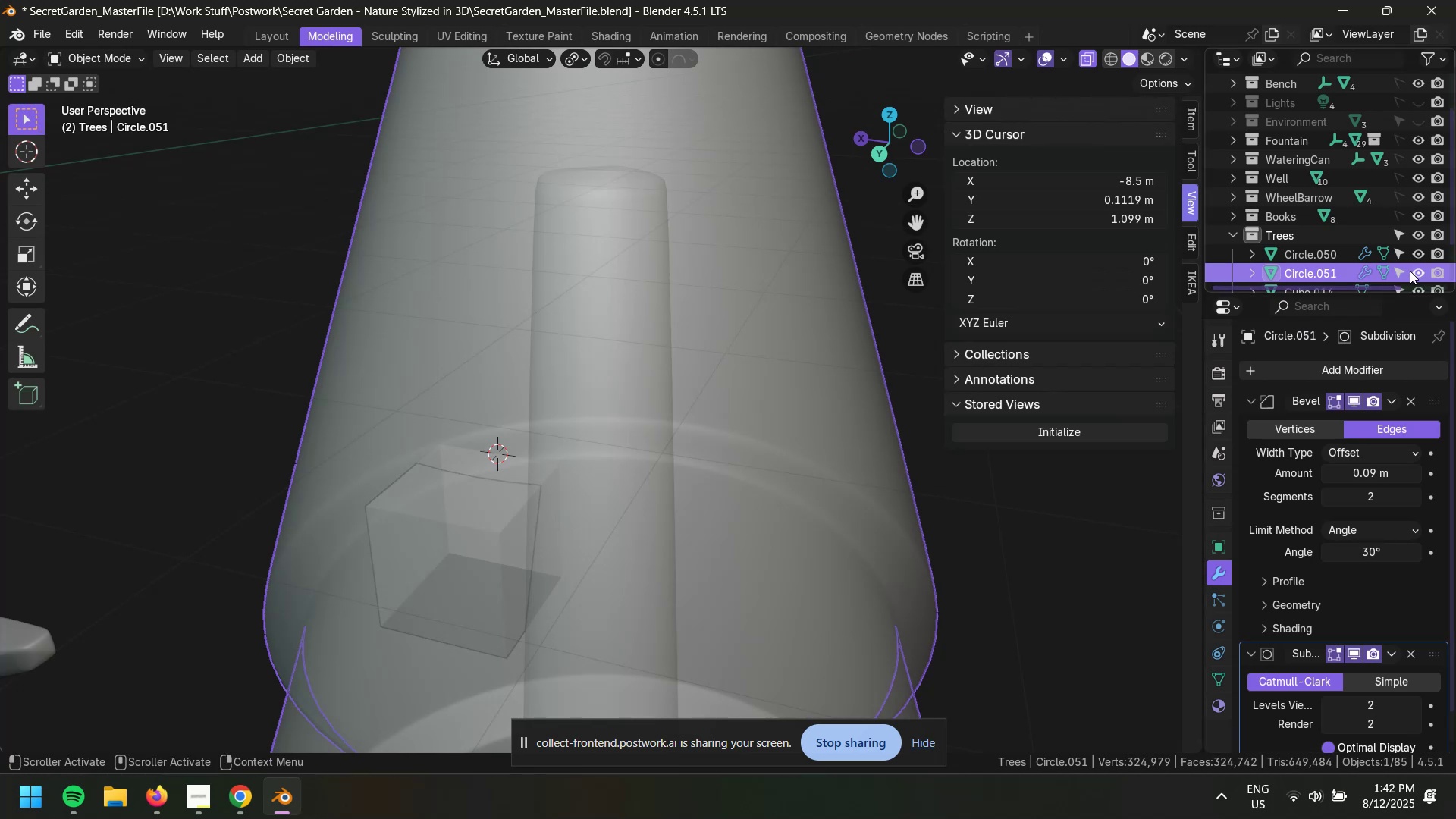 
left_click([1399, 271])
 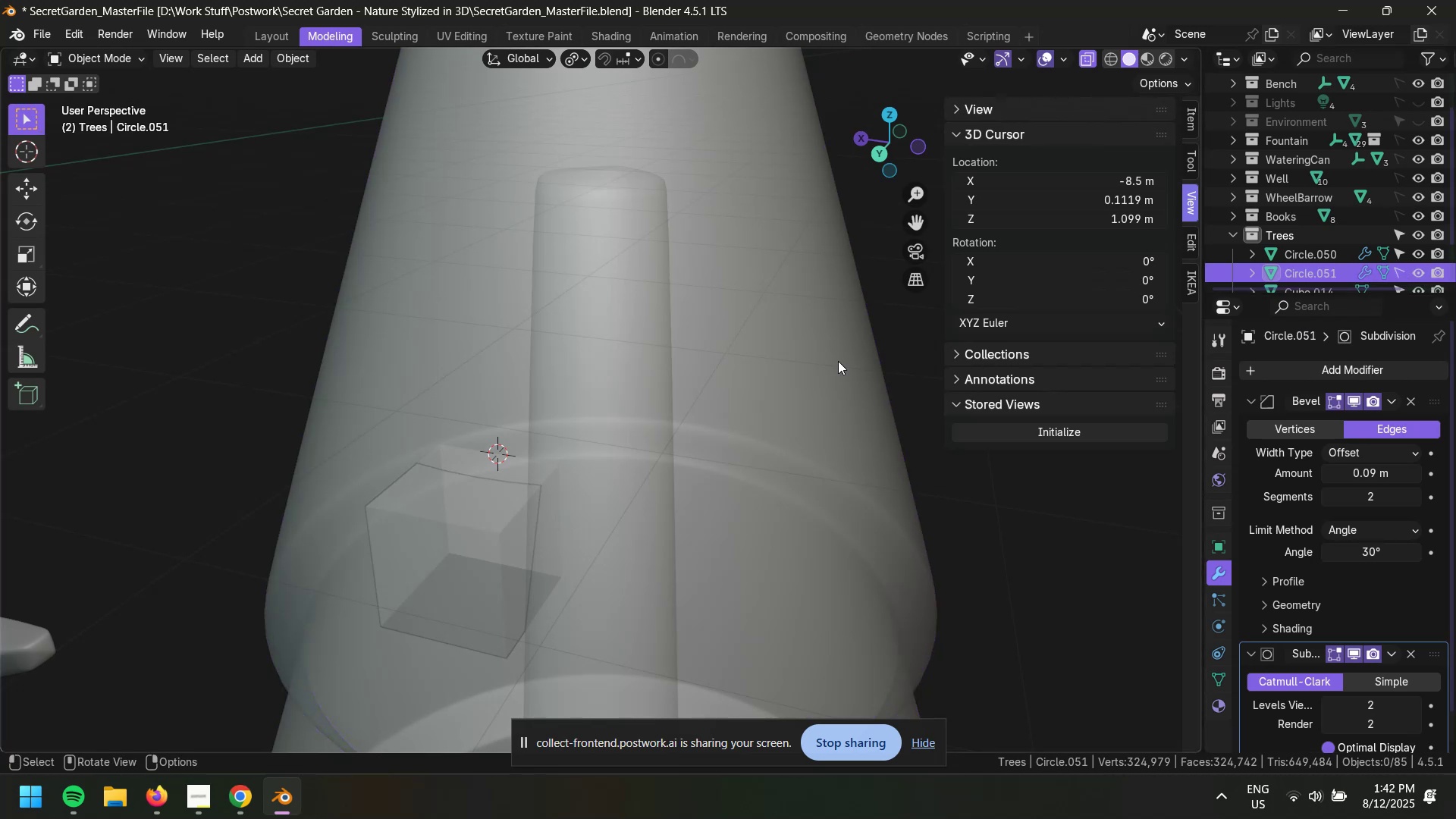 
scroll: coordinate [759, 402], scroll_direction: none, amount: 0.0
 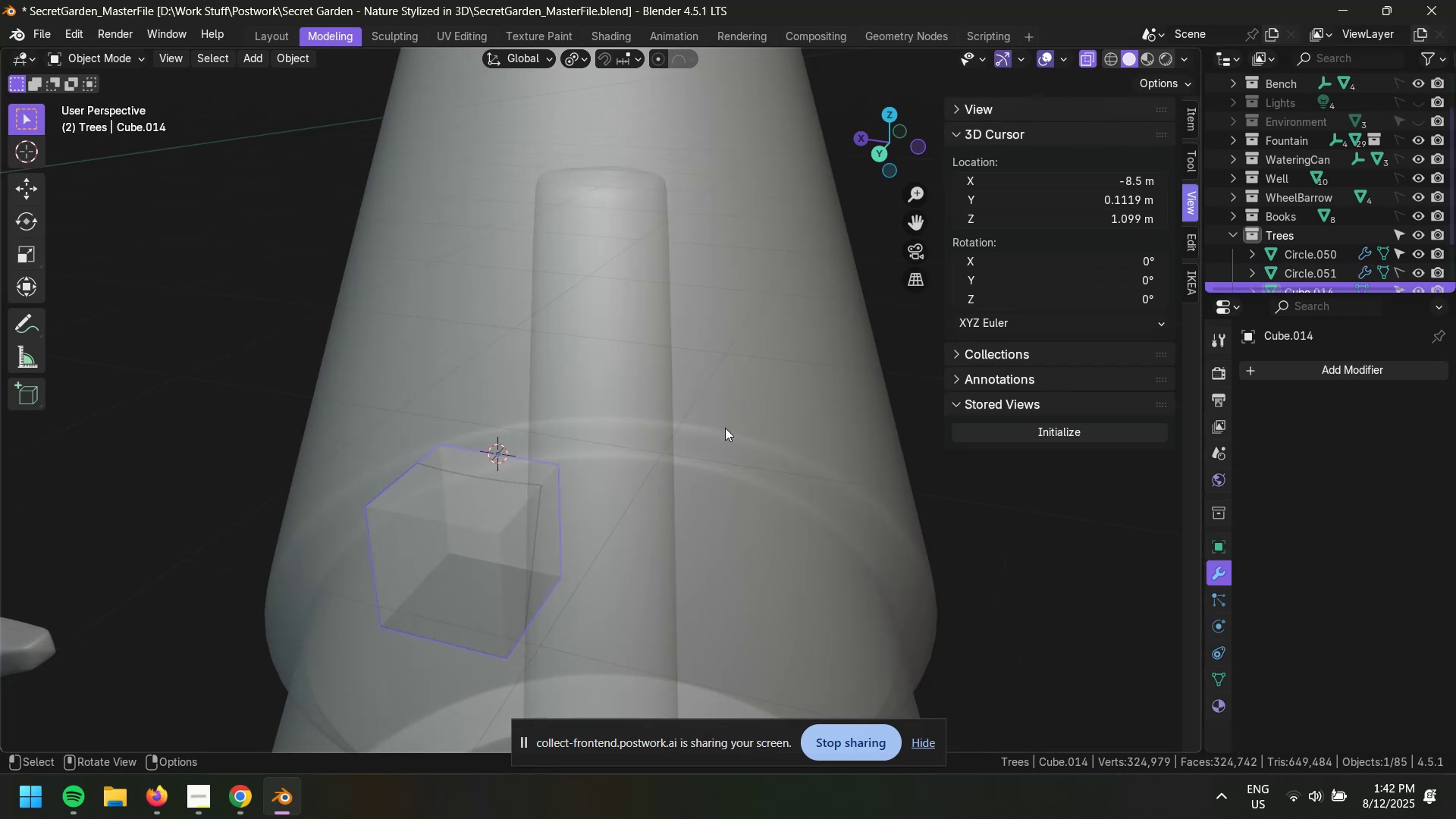 
key(S)
 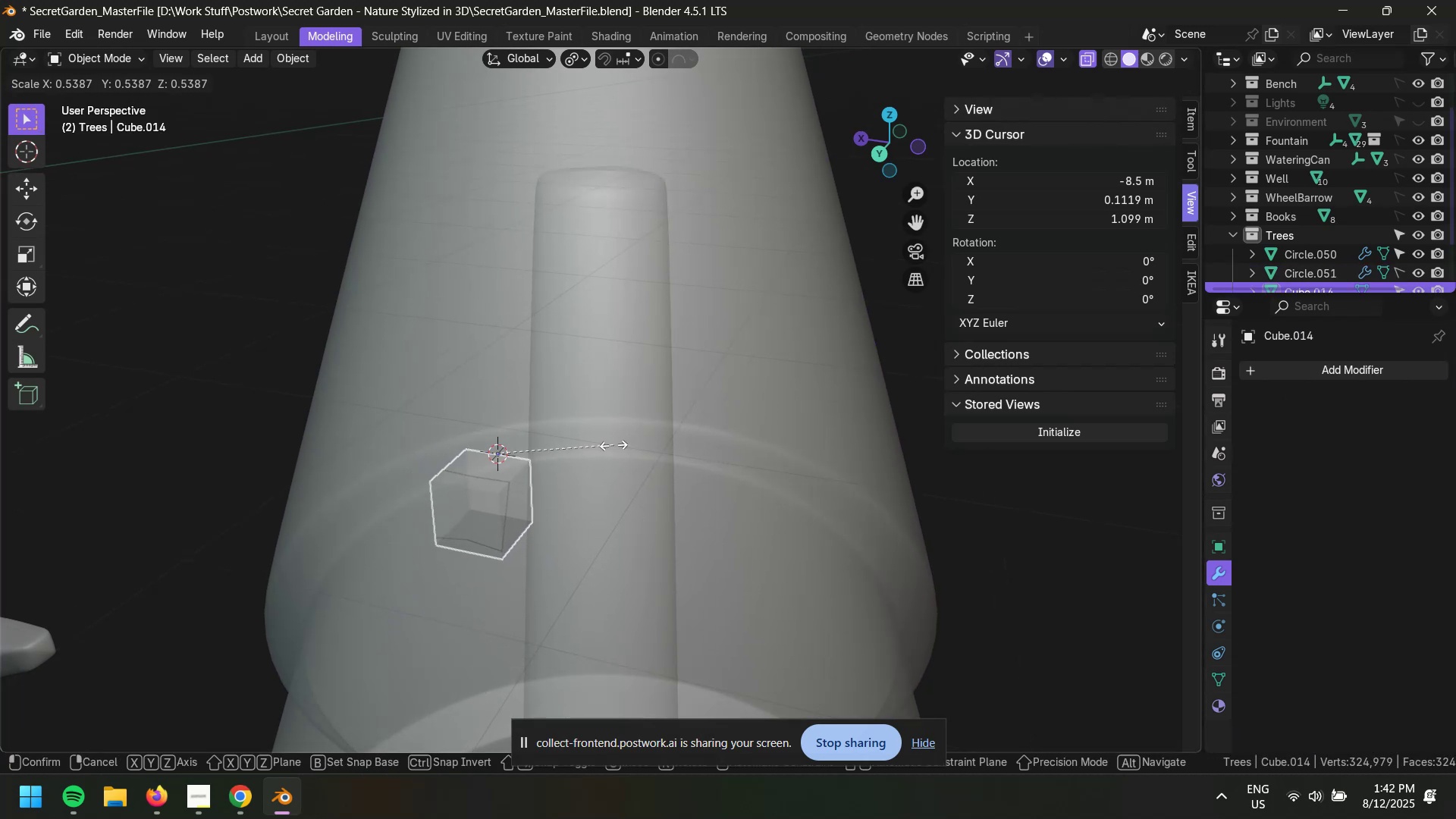 
left_click([631, 440])
 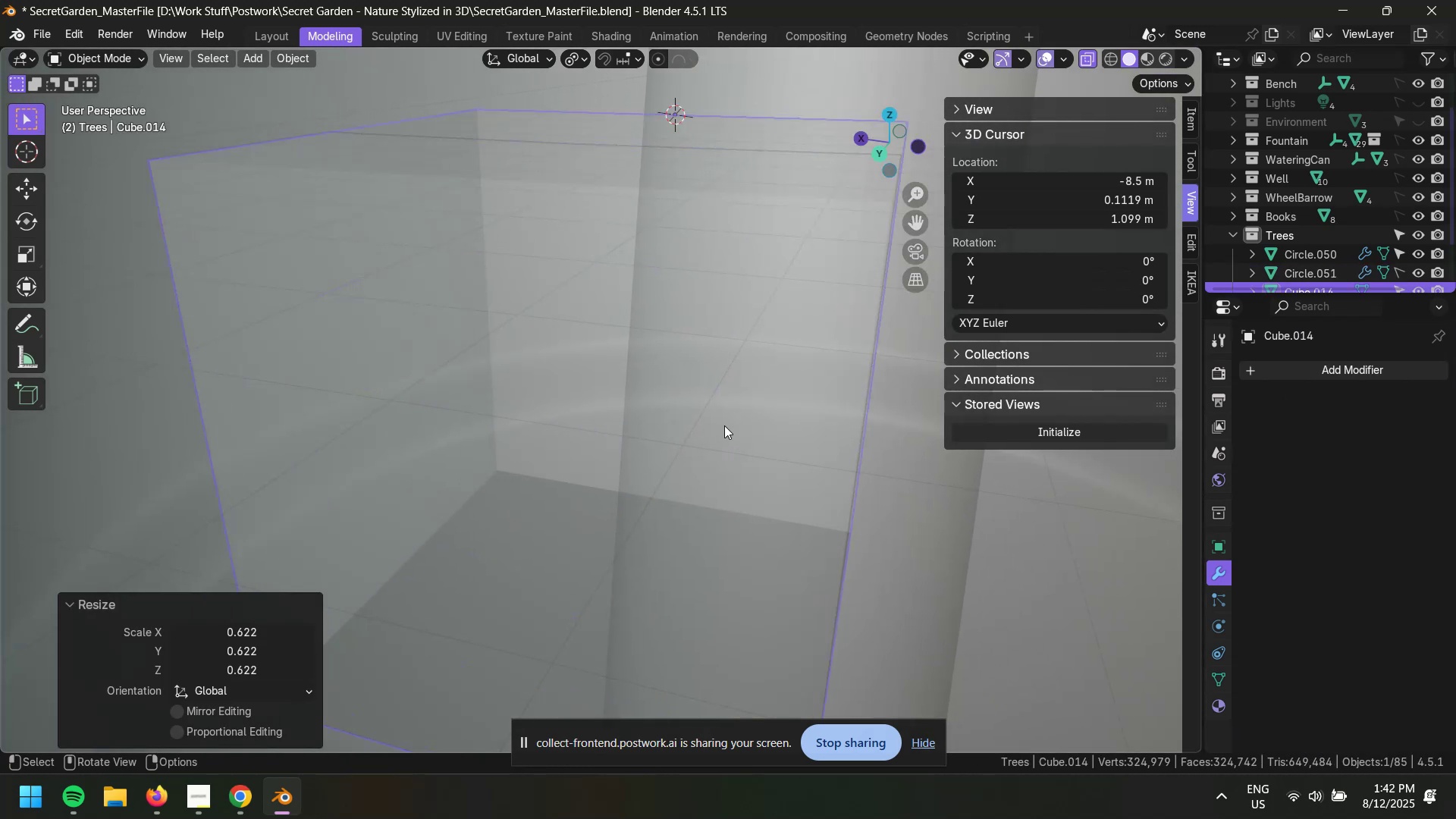 
scroll: coordinate [666, 409], scroll_direction: down, amount: 8.0
 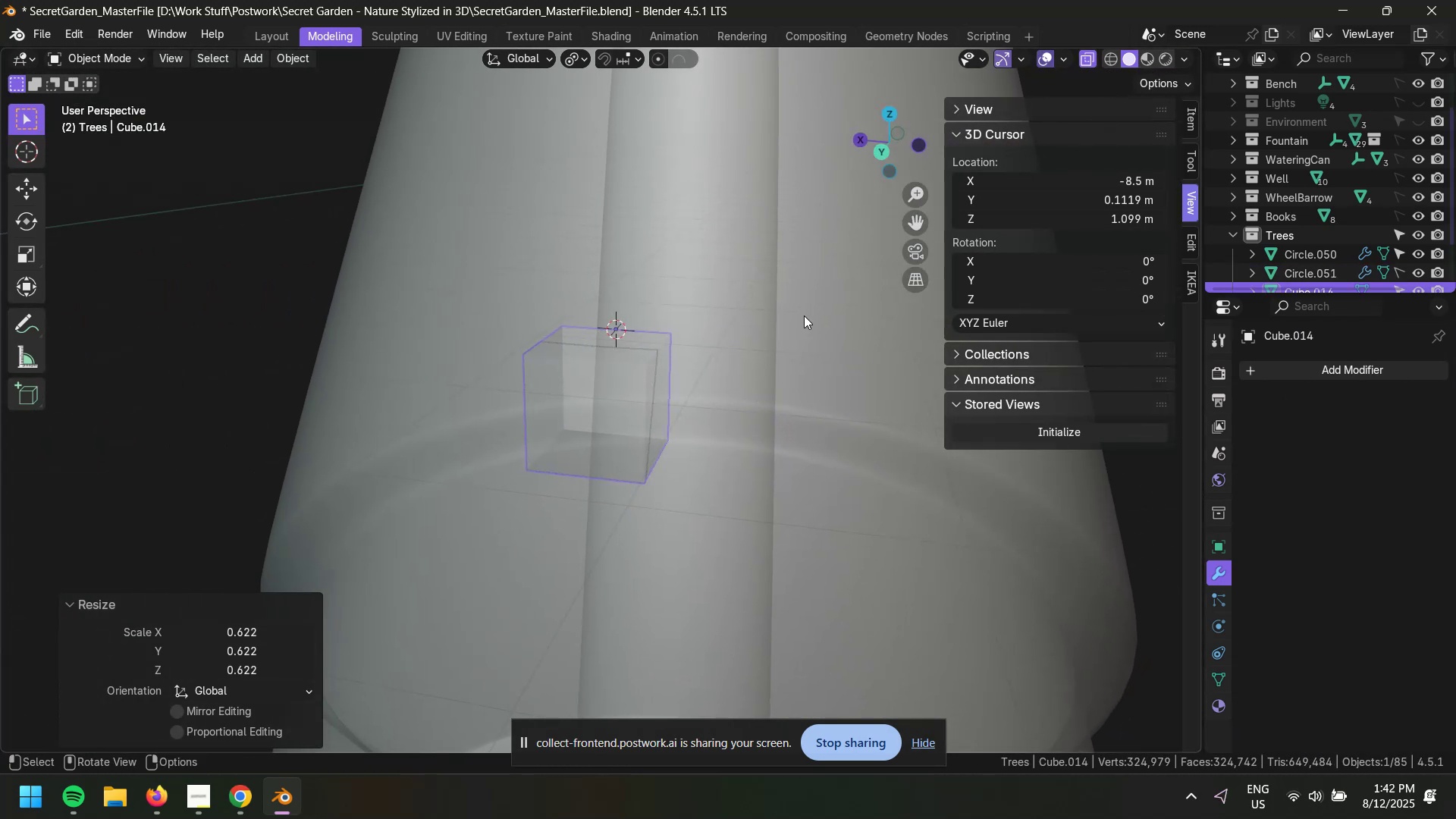 
left_click([570, 61])
 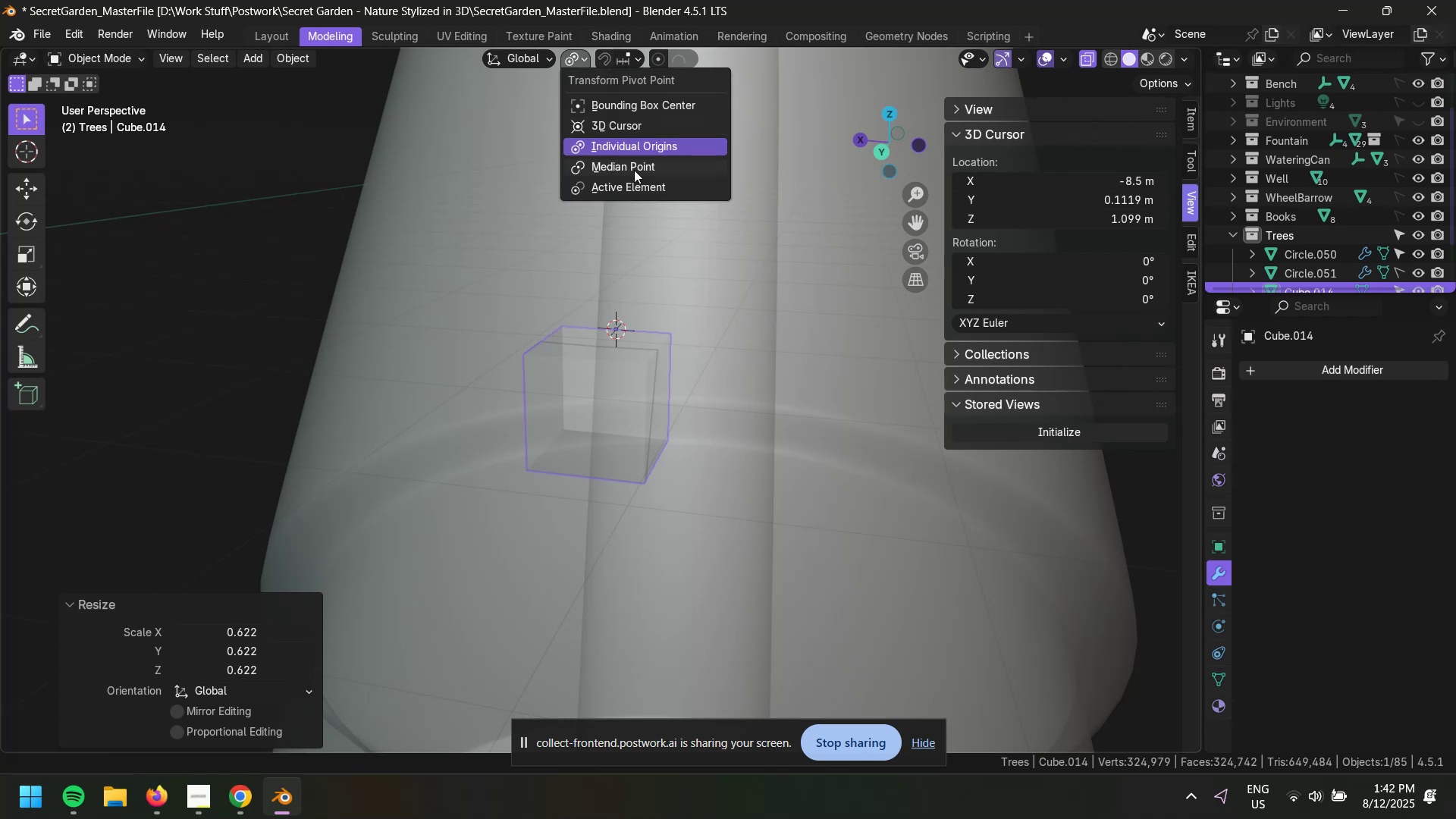 
left_click([635, 170])
 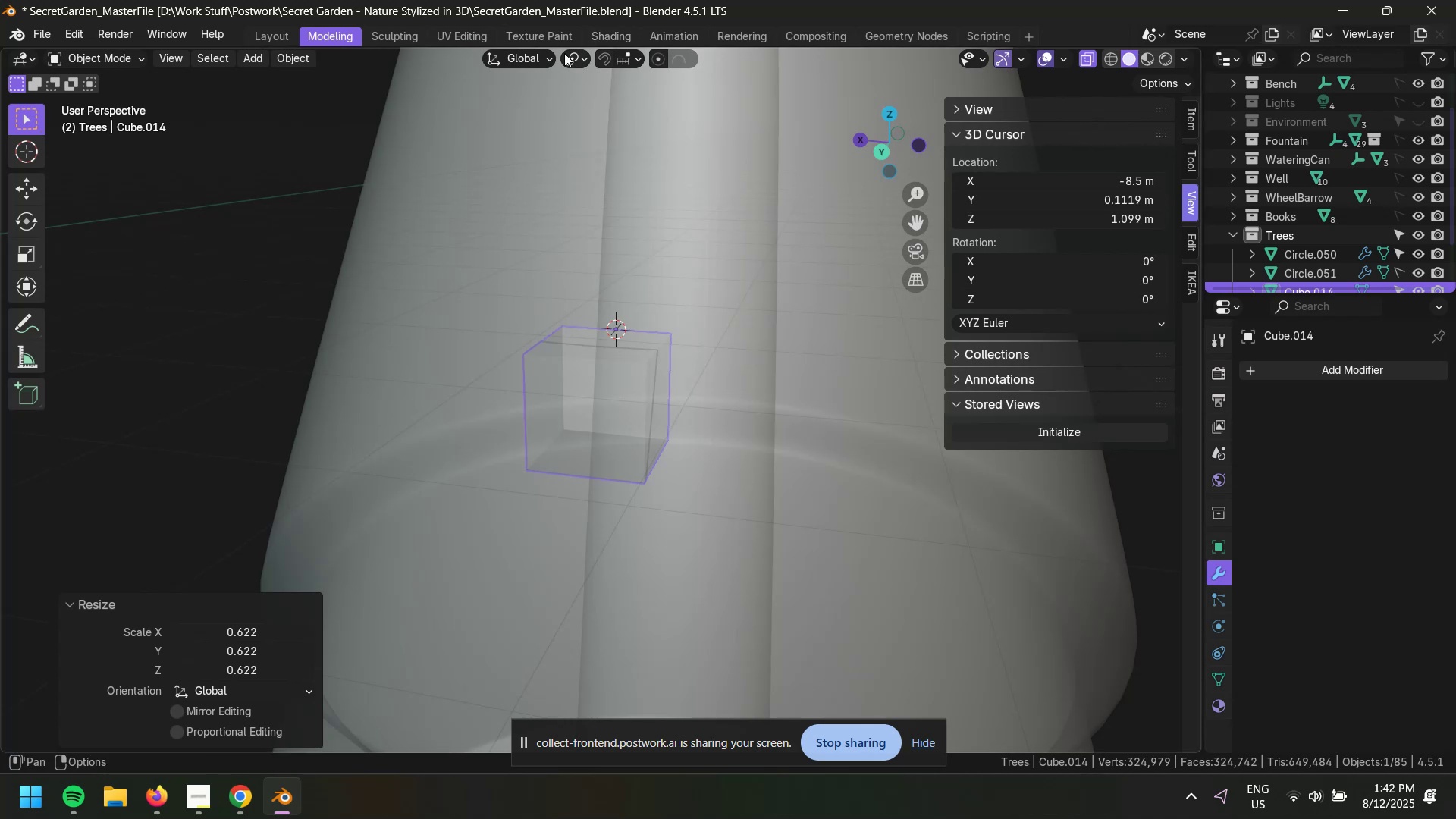 
left_click([544, 50])
 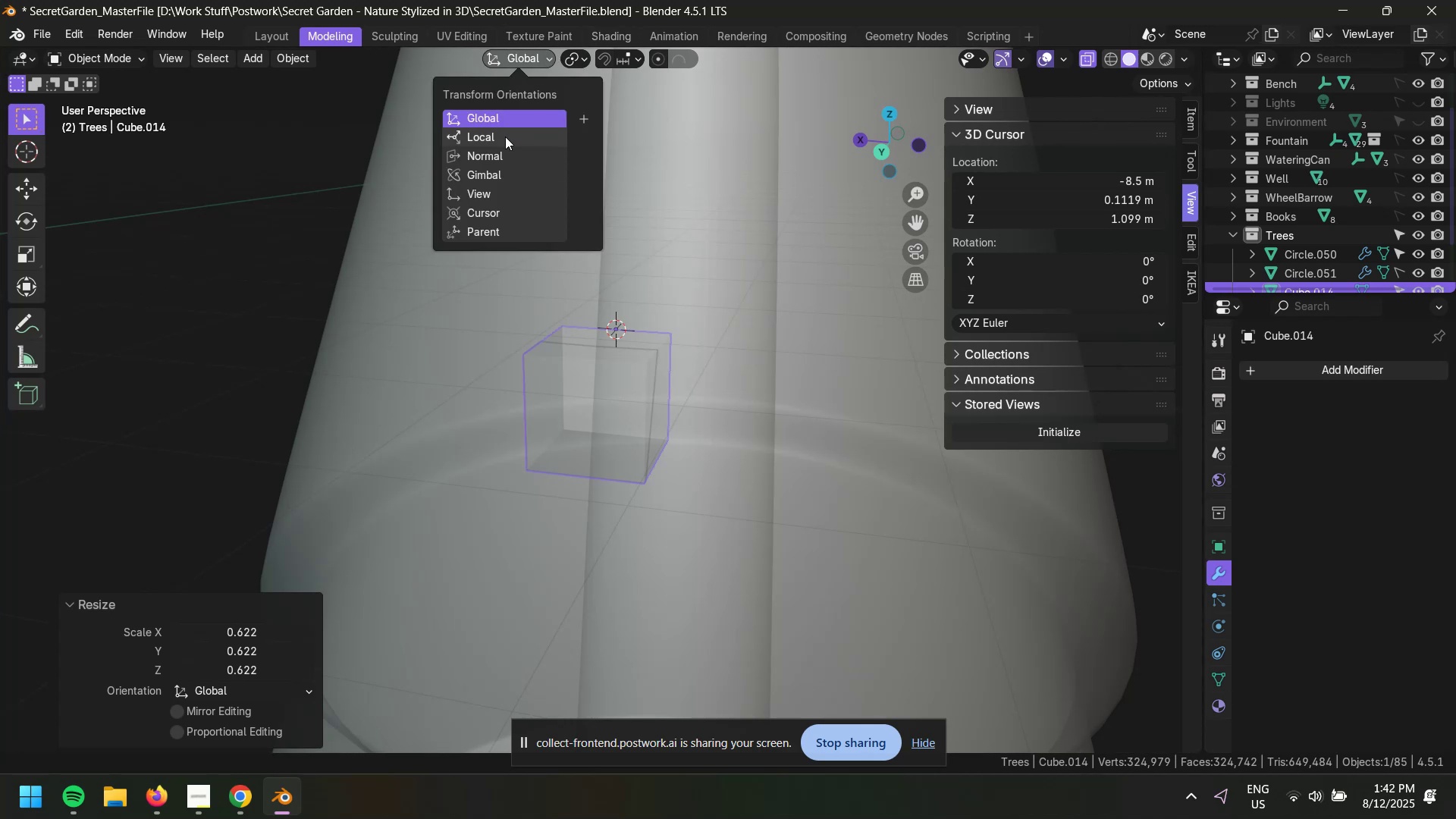 
left_click([509, 125])
 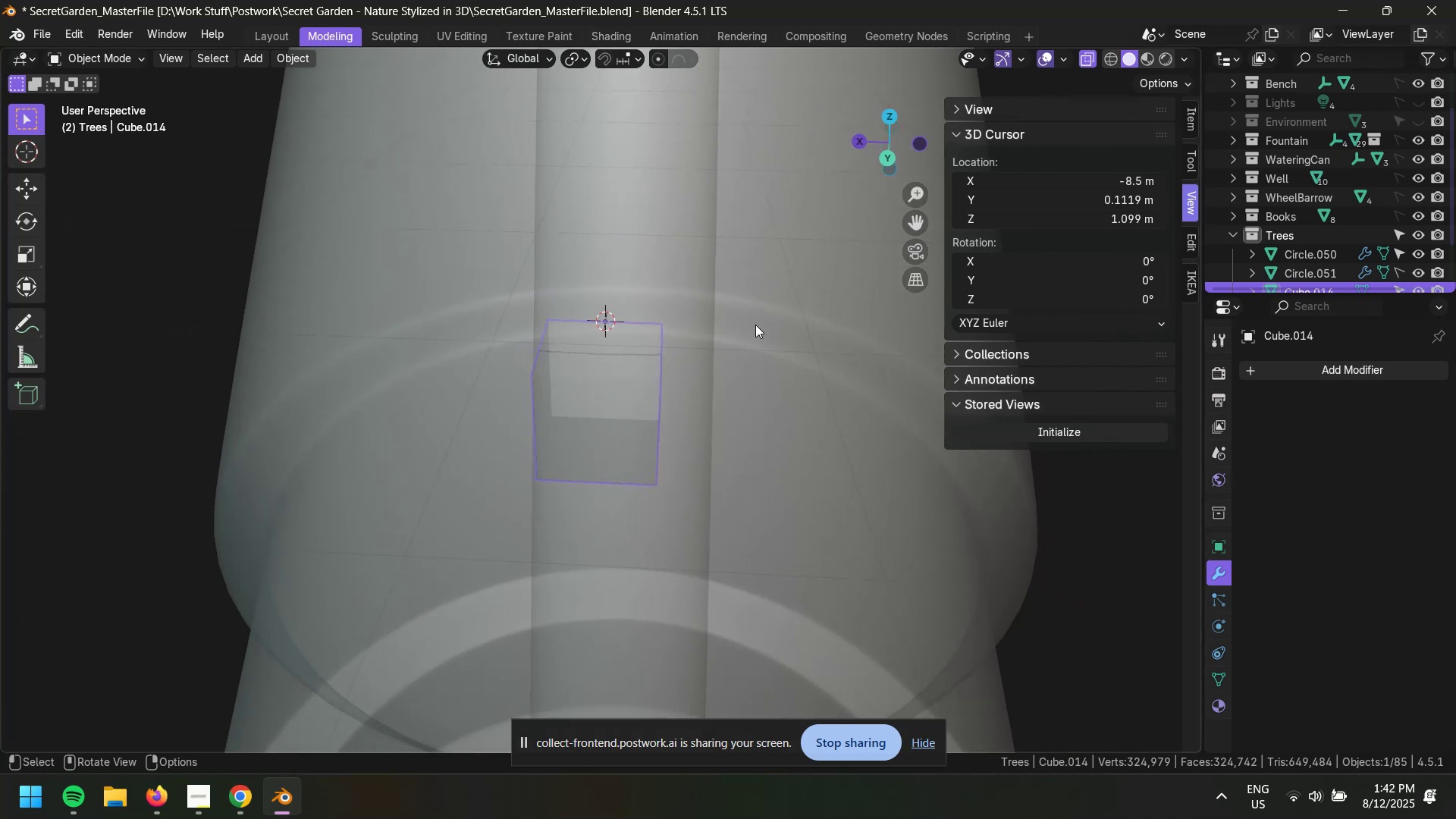 
scroll: coordinate [787, 315], scroll_direction: down, amount: 5.0
 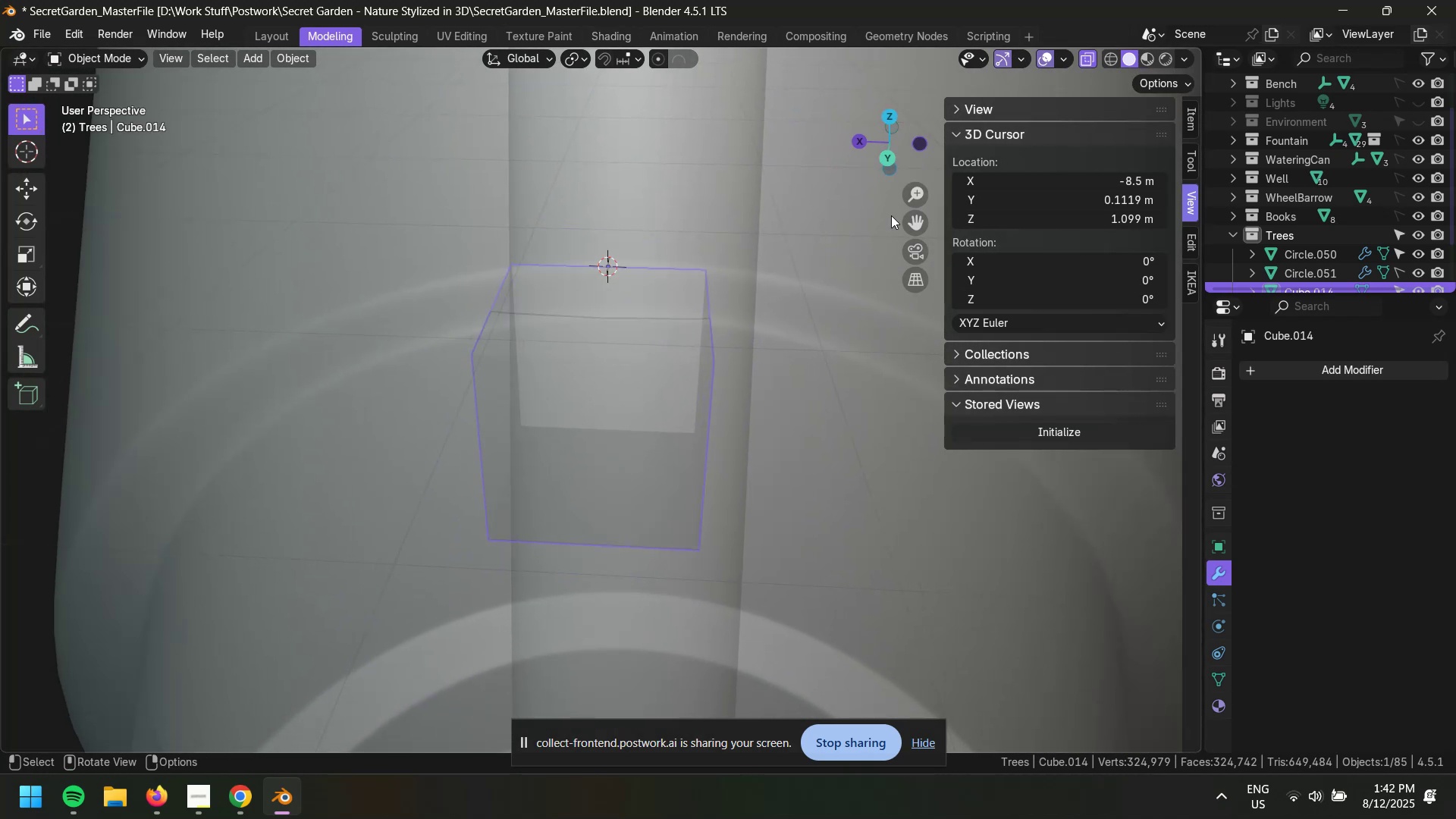 
left_click([888, 158])
 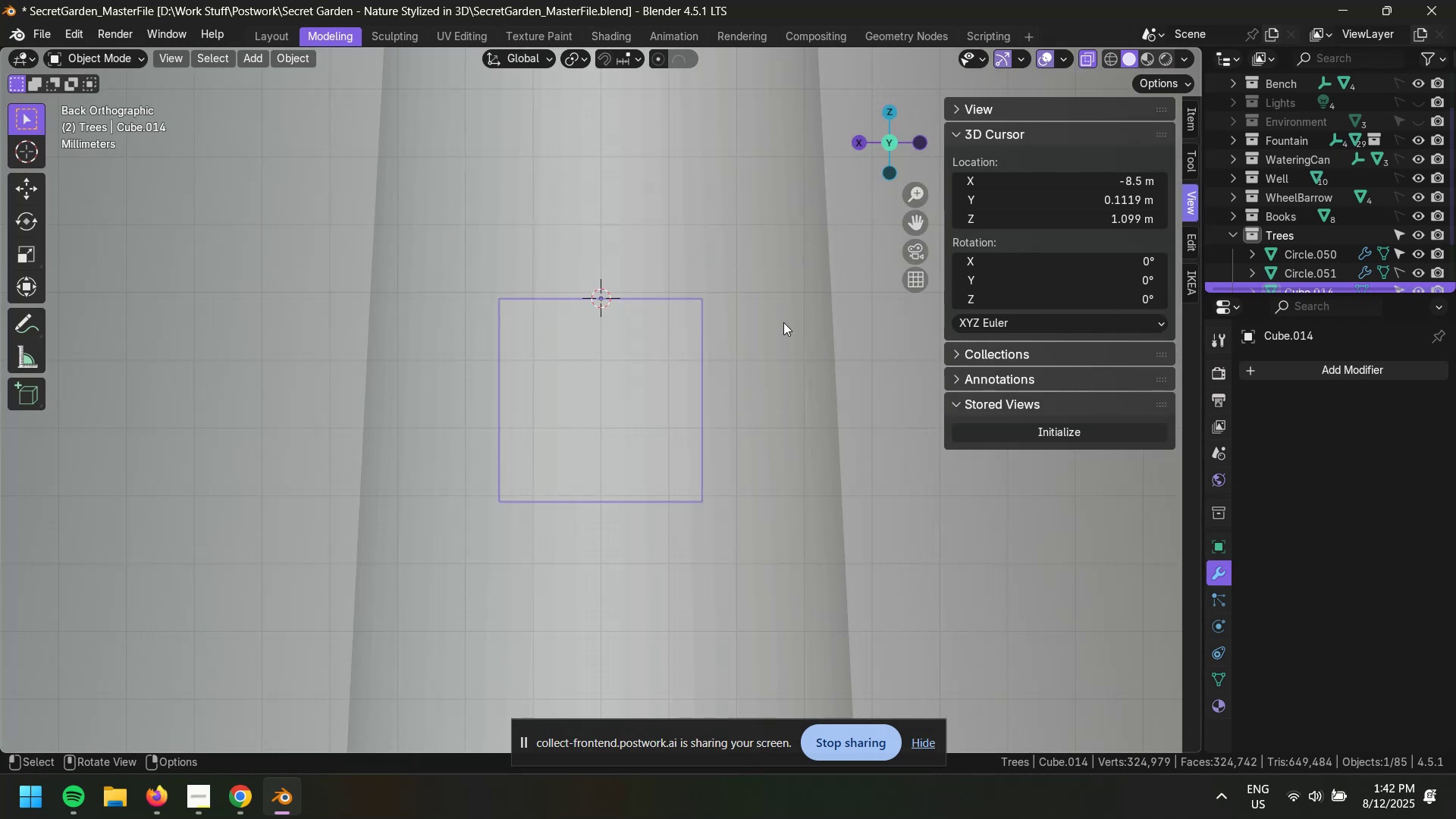 
scroll: coordinate [817, 280], scroll_direction: none, amount: 0.0
 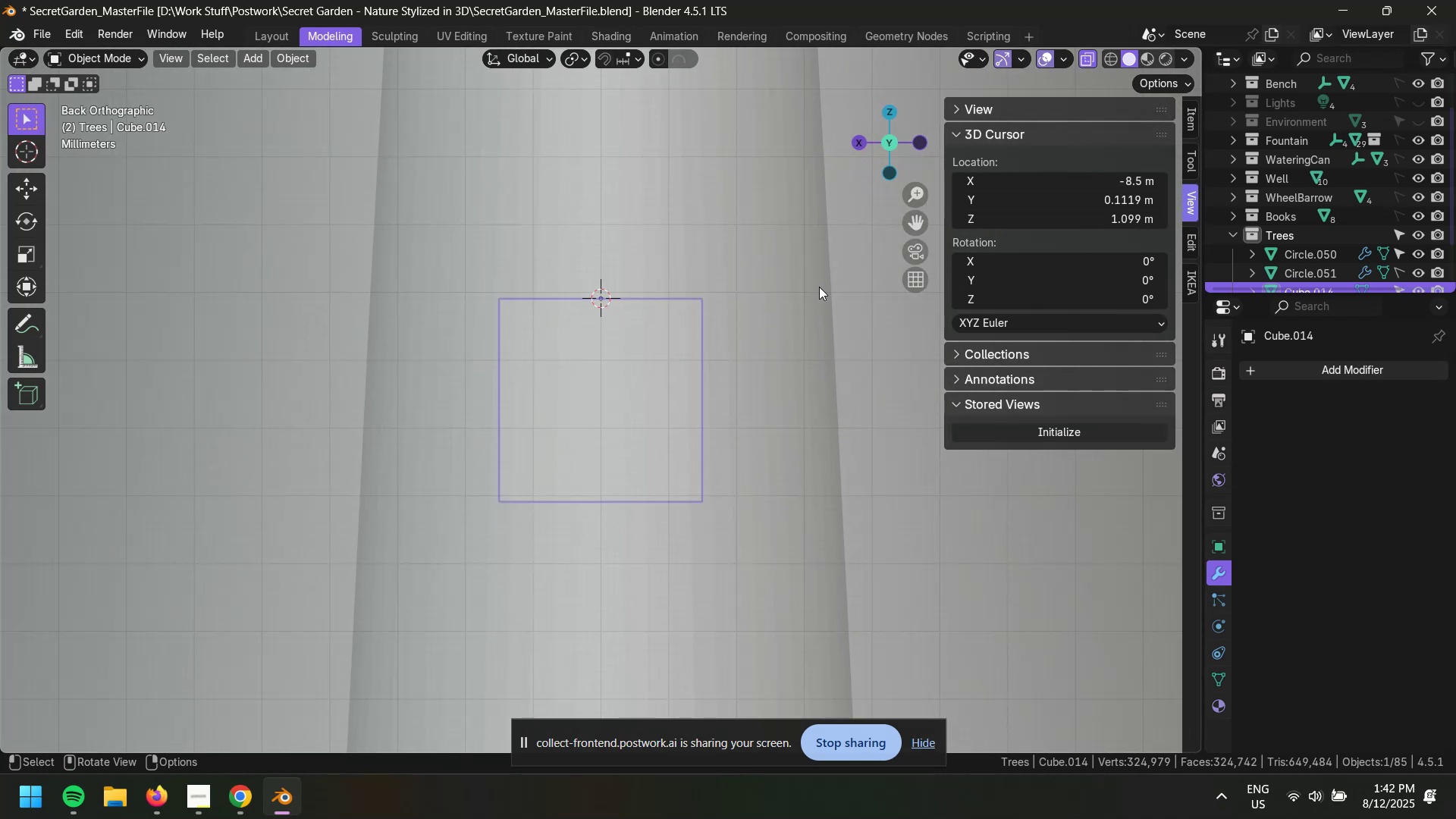 
type(sx)
key(Escape)
type(1)
key(Tab)
type(1sy)
key(Escape)
type(s)
 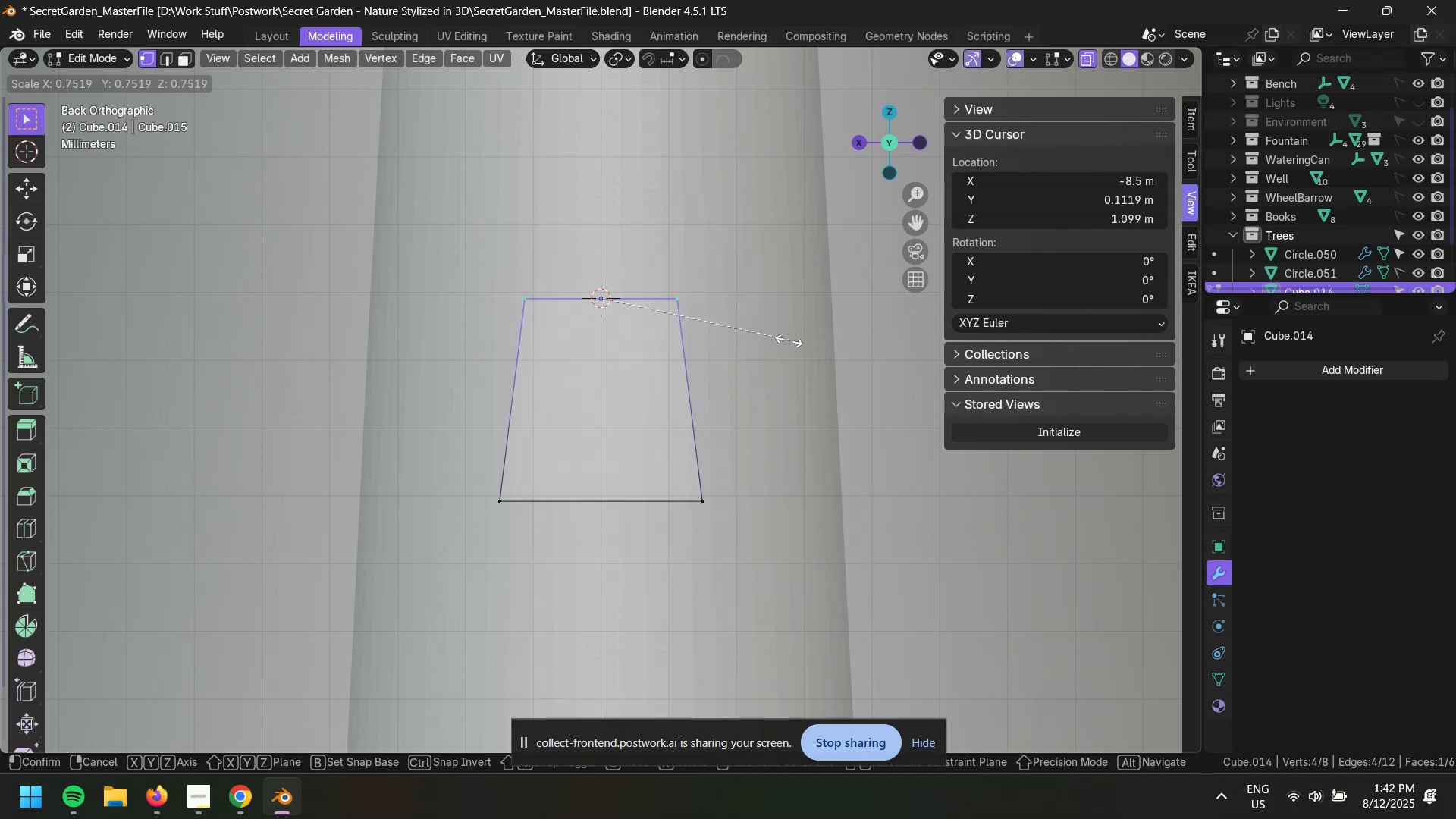 
left_click_drag(start_coordinate=[405, 438], to_coordinate=[904, 585])
 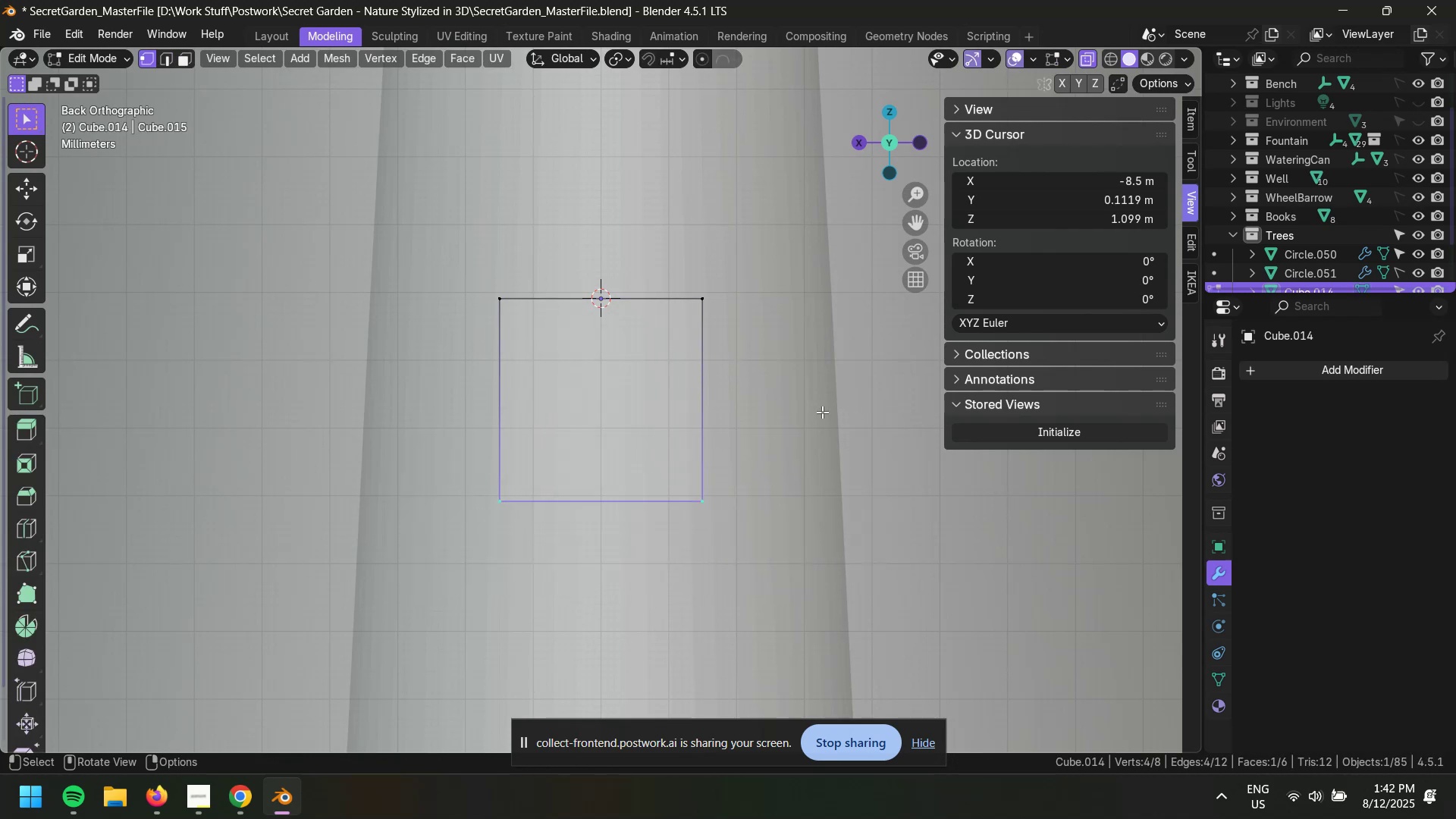 
left_click_drag(start_coordinate=[424, 257], to_coordinate=[800, 350])
 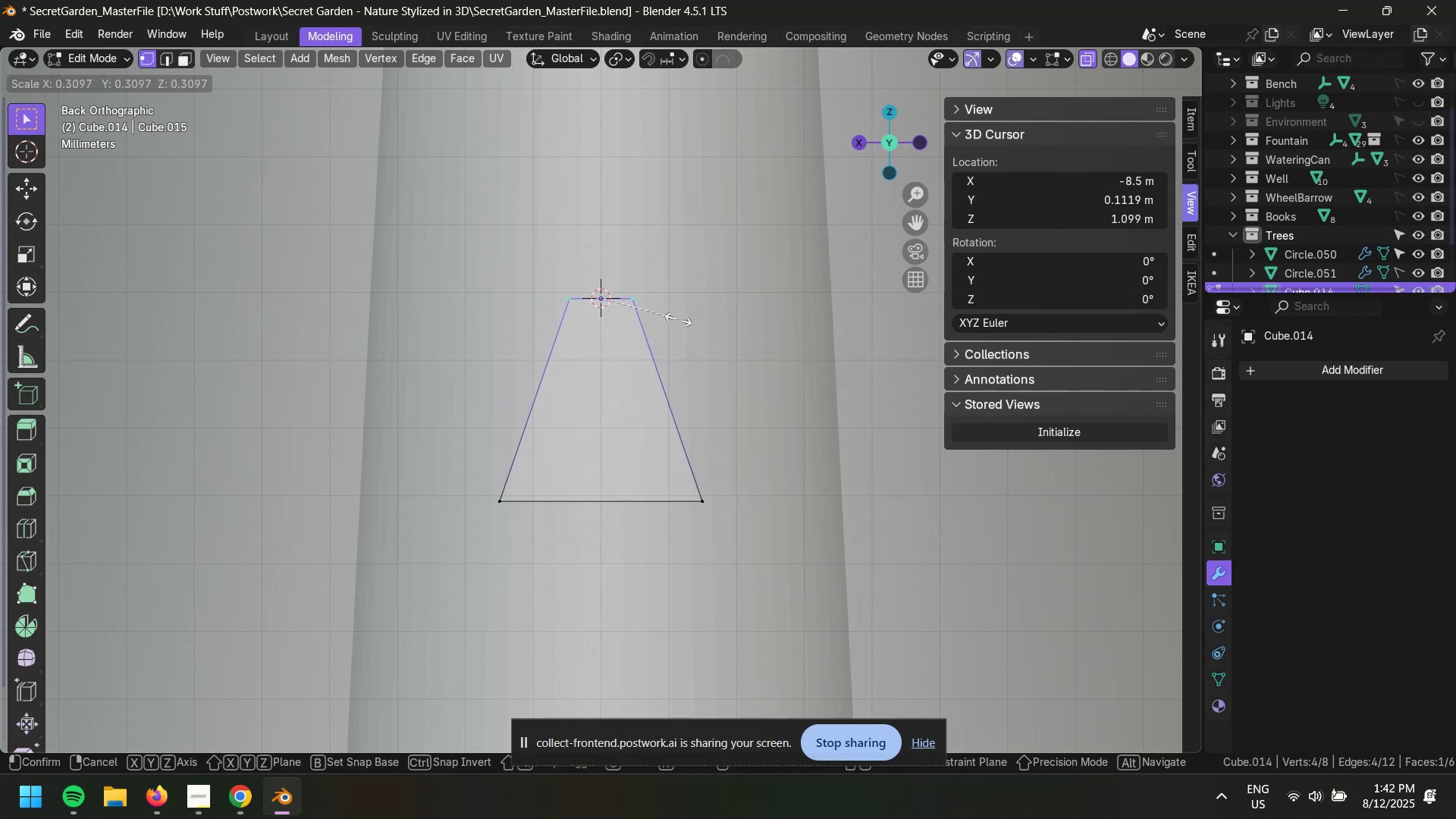 
left_click([679, 319])
 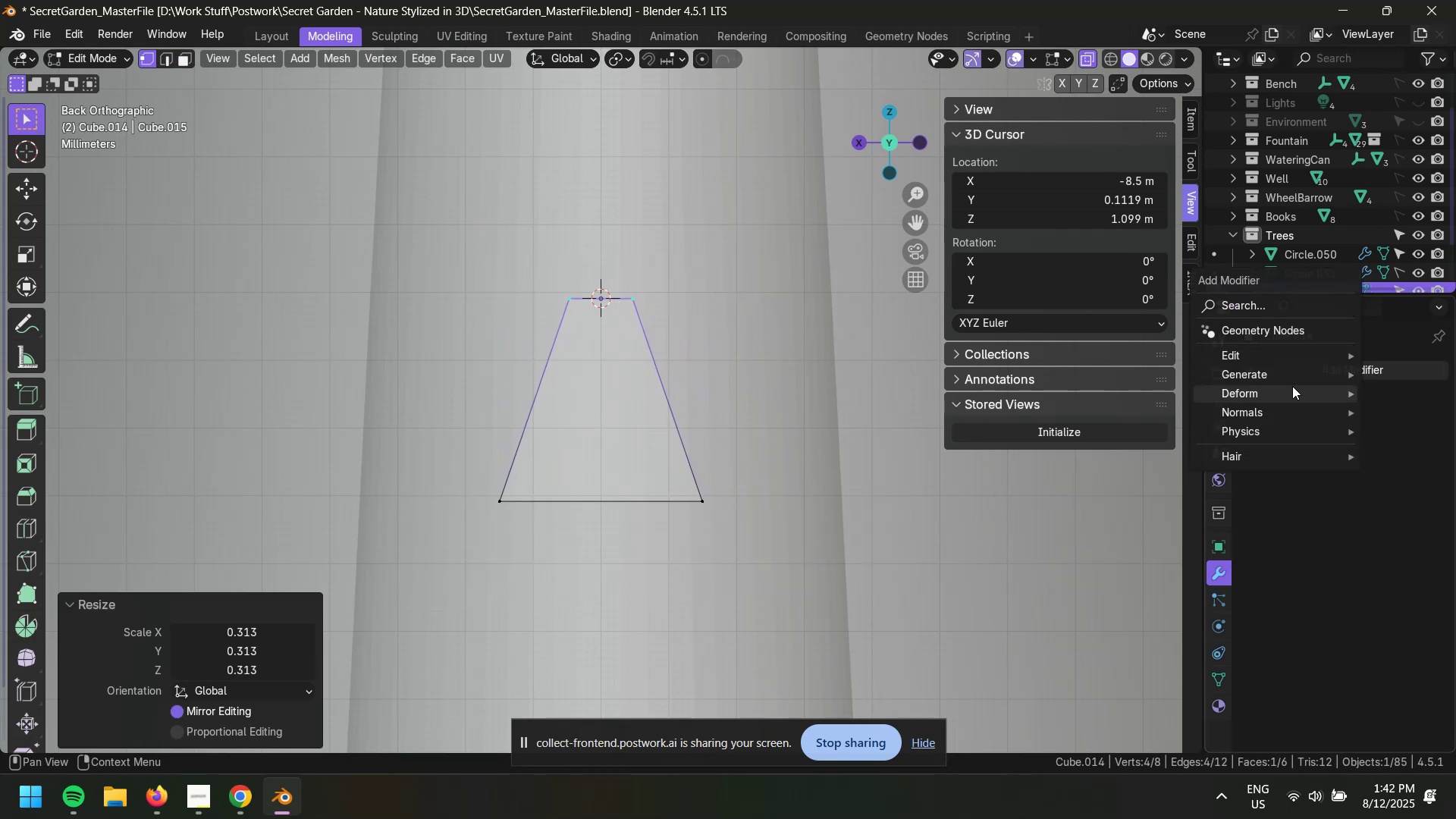 
left_click([1291, 373])
 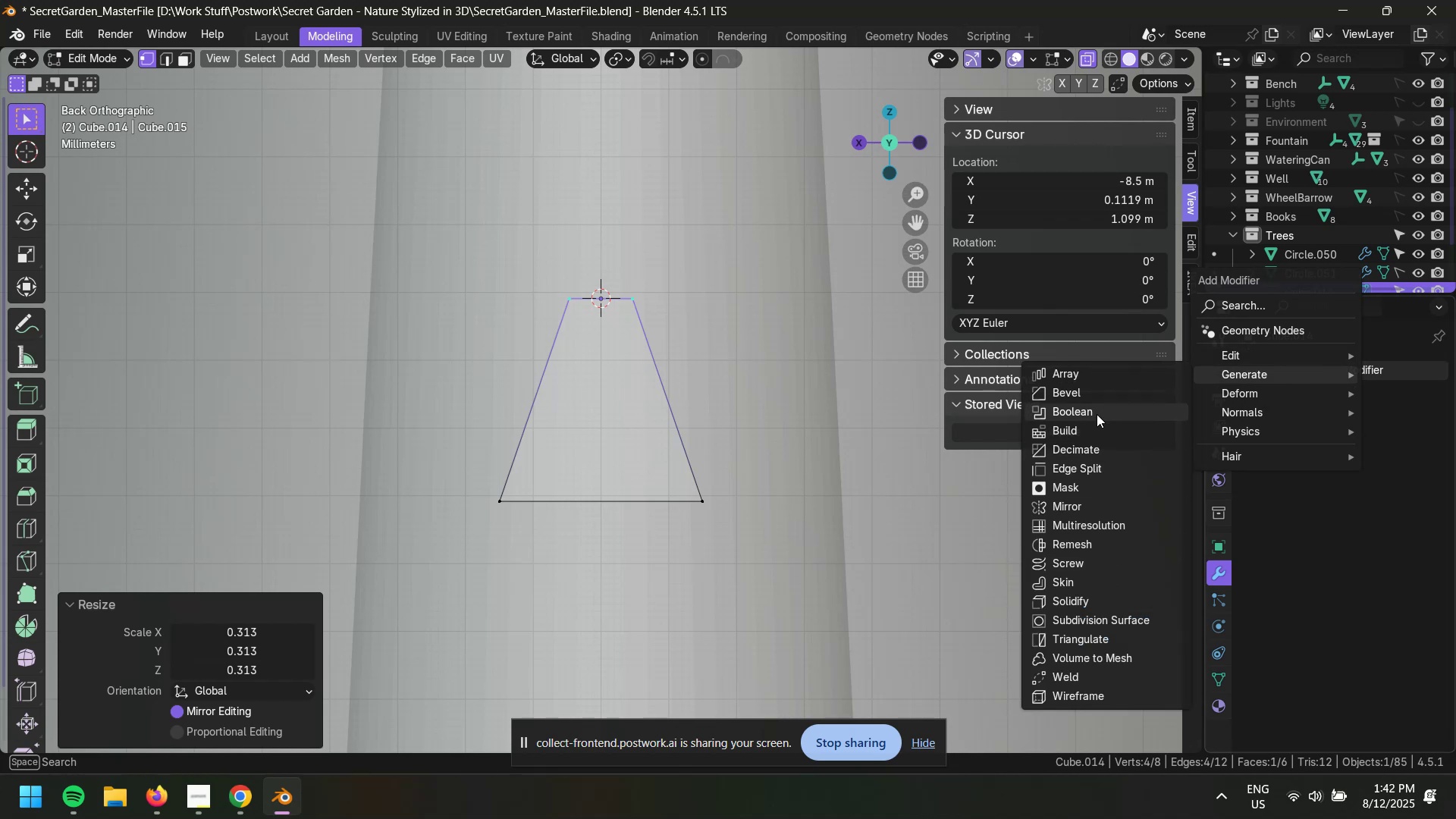 
left_click([1093, 397])
 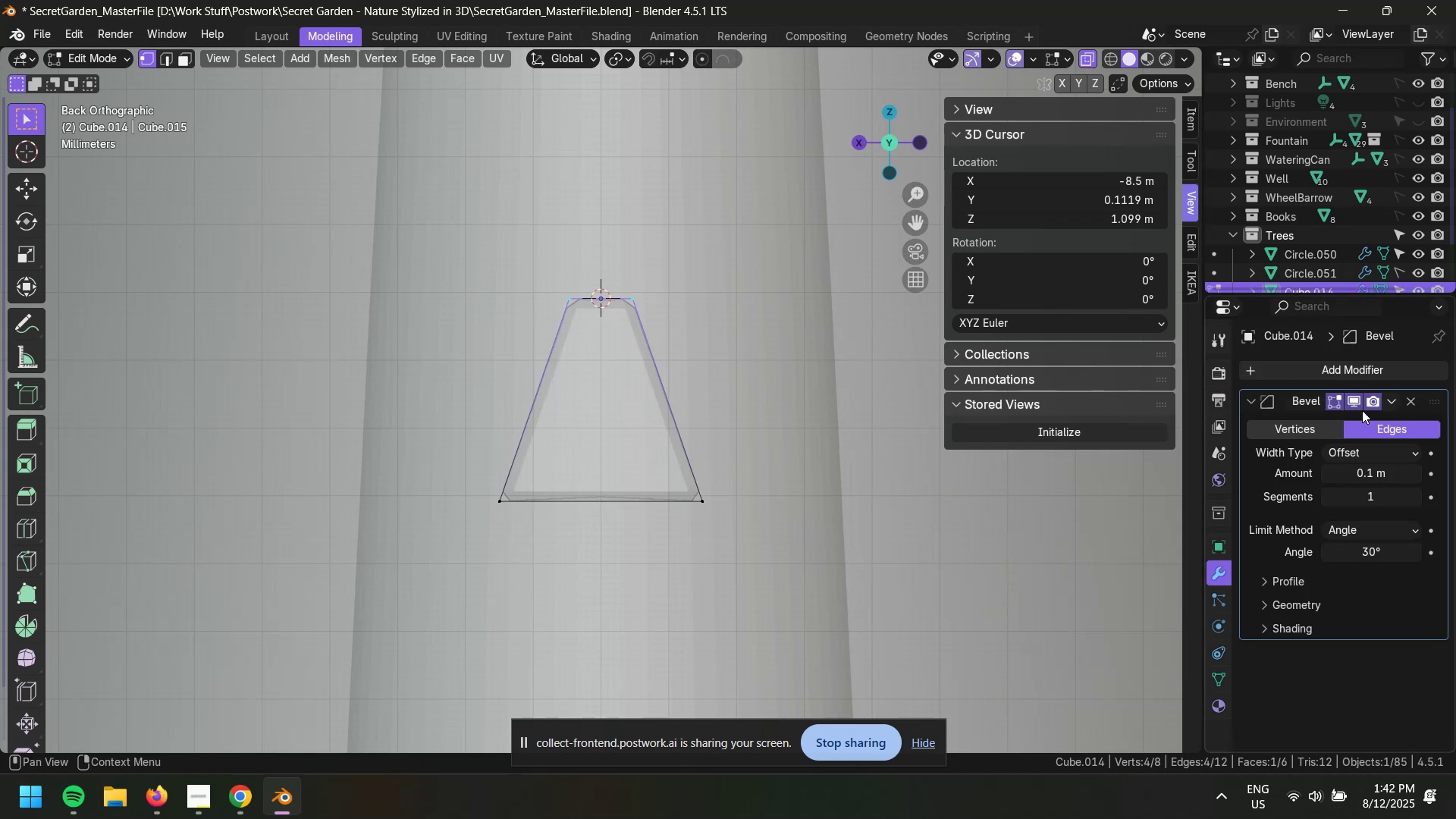 
left_click([1351, 371])
 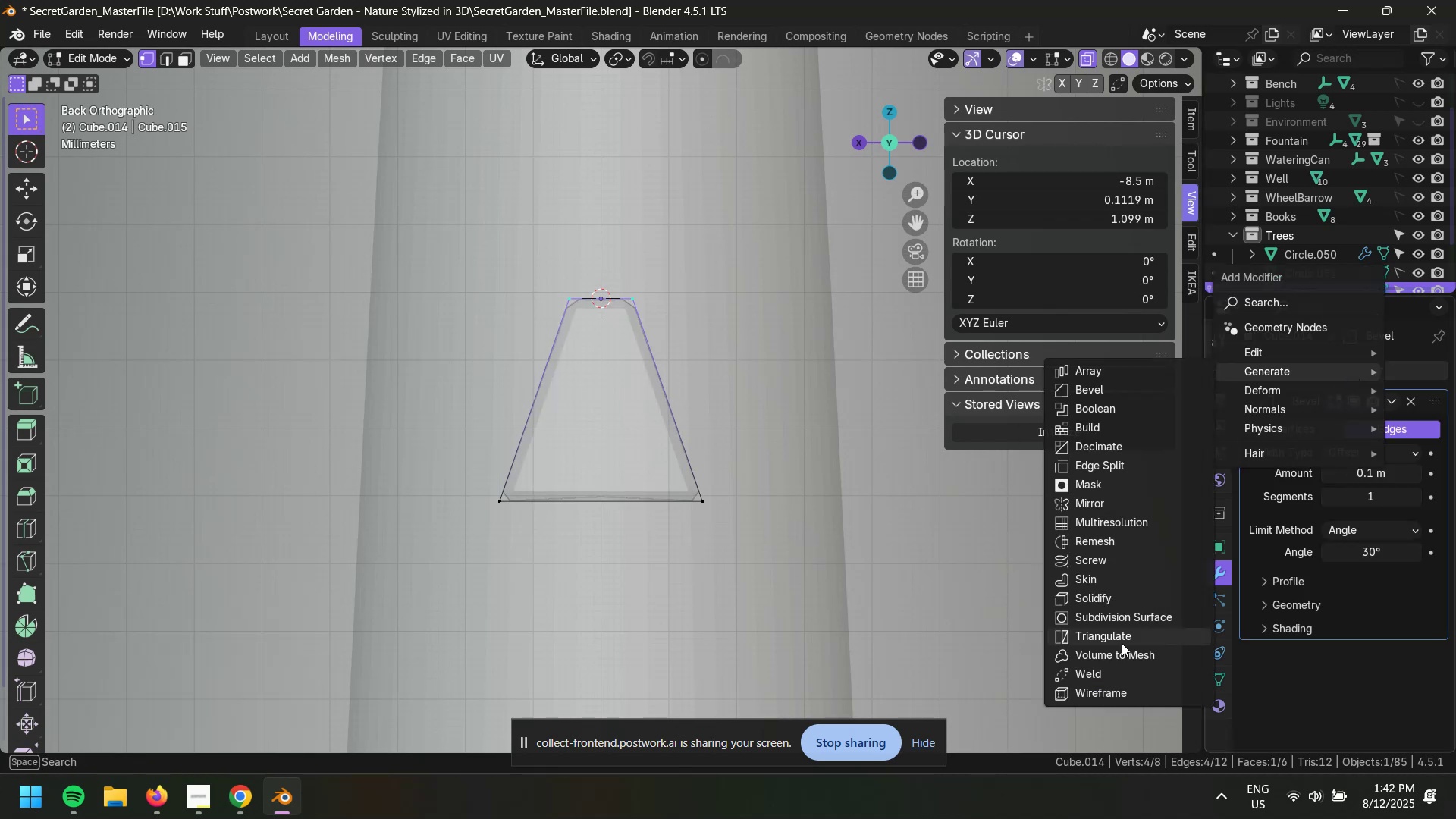 
left_click([1136, 618])
 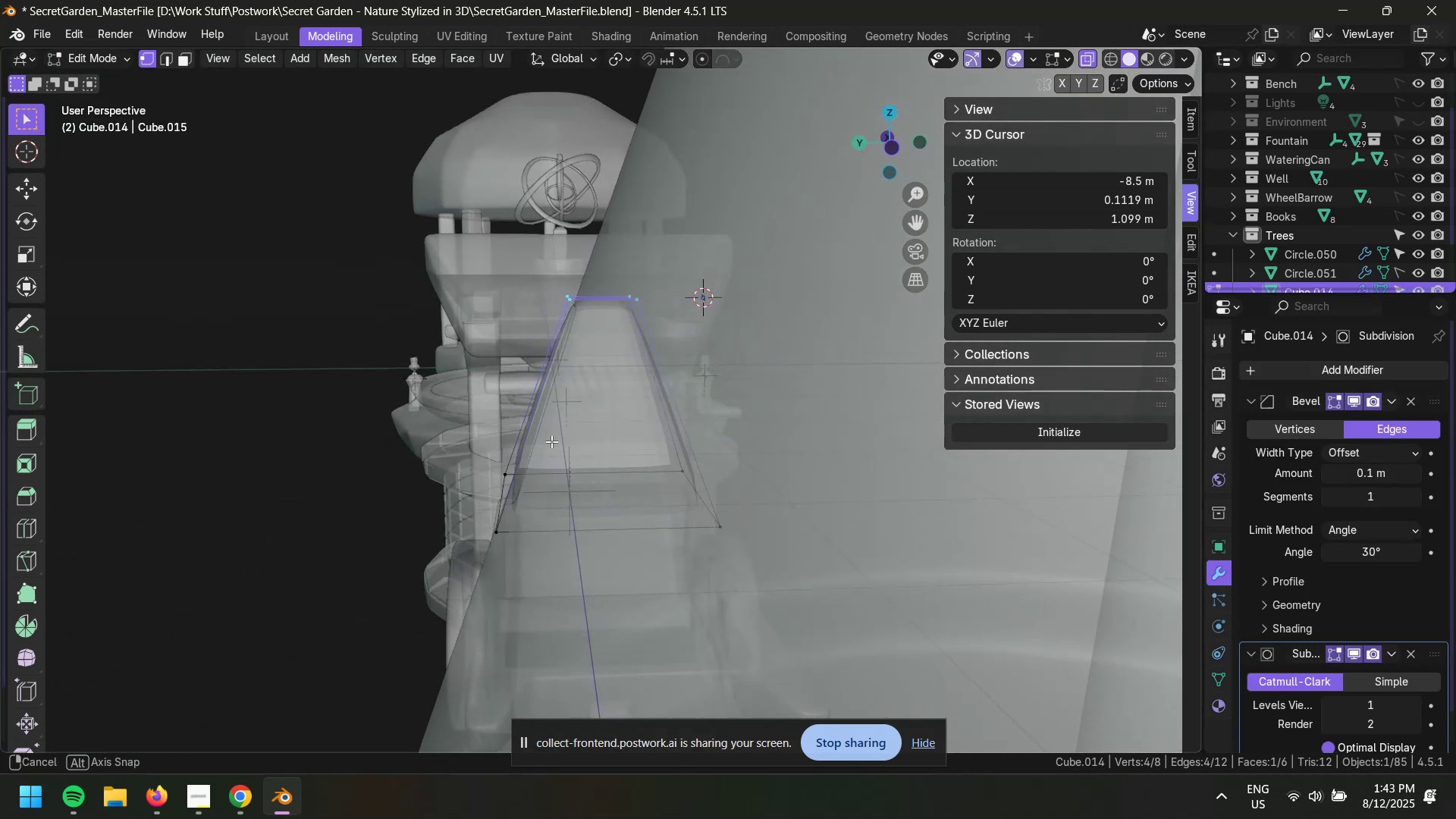 
key(Control+Z)
 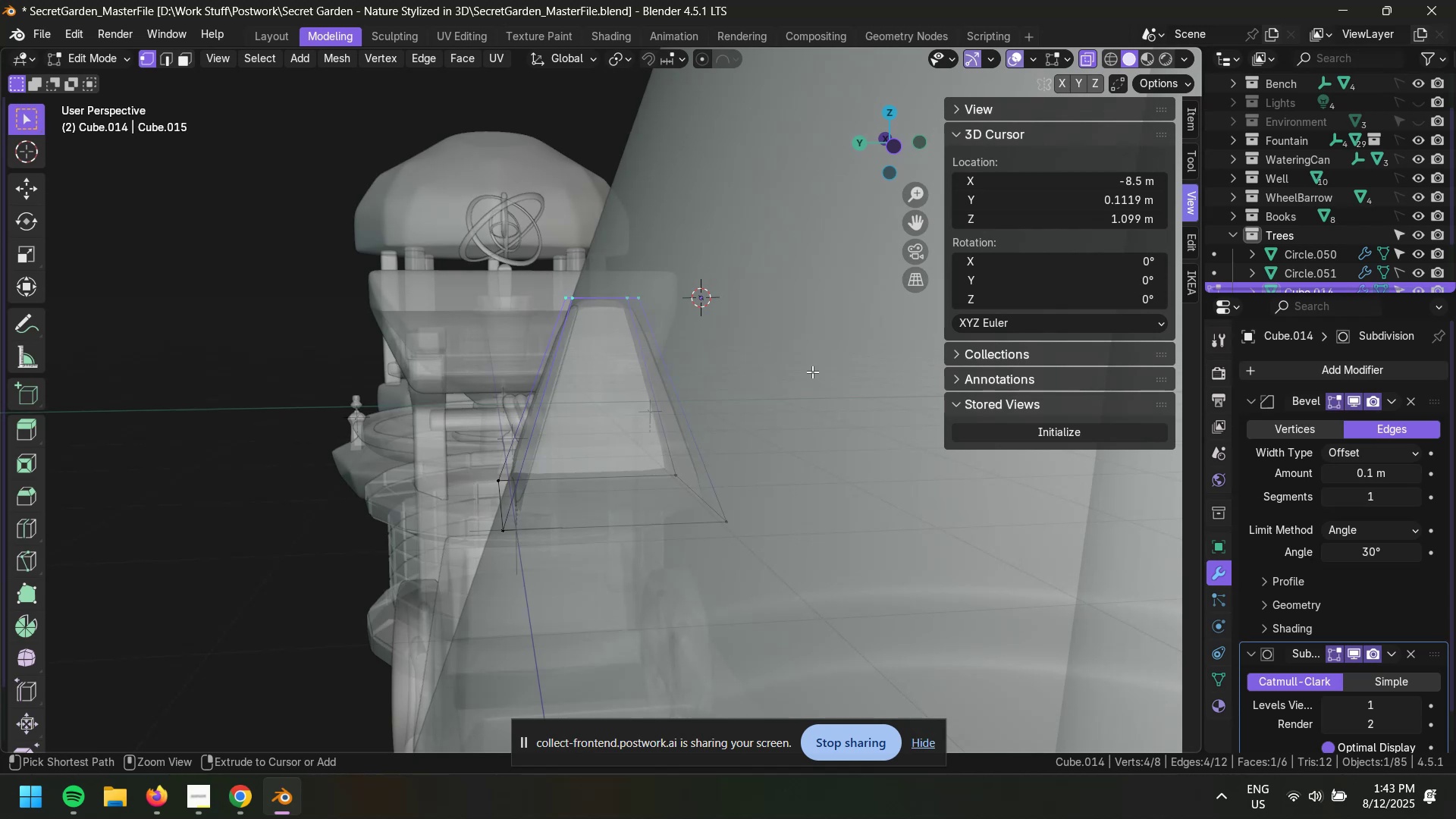 
key(Control+Z)
 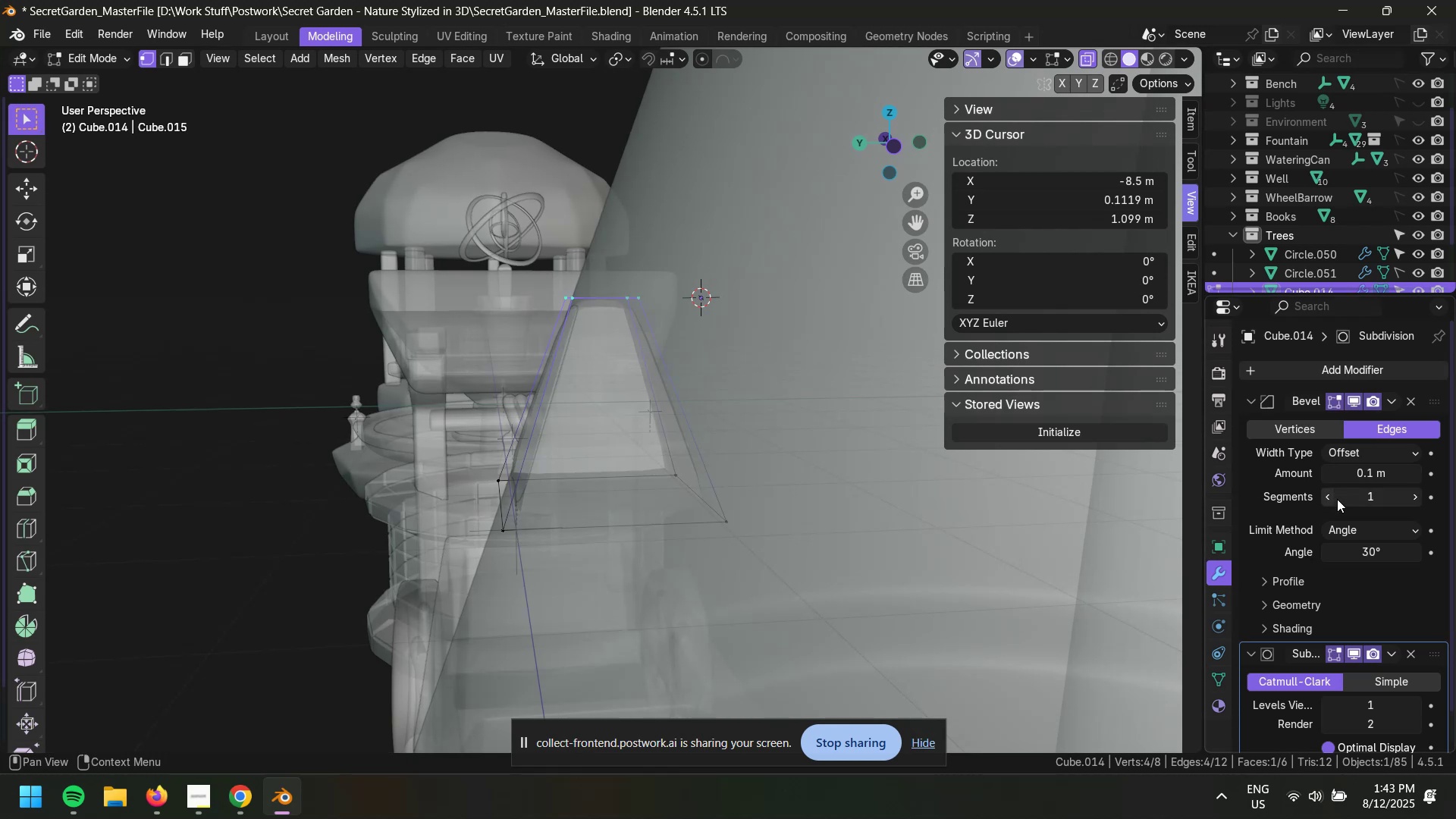 
scroll: coordinate [1320, 633], scroll_direction: down, amount: 4.0
 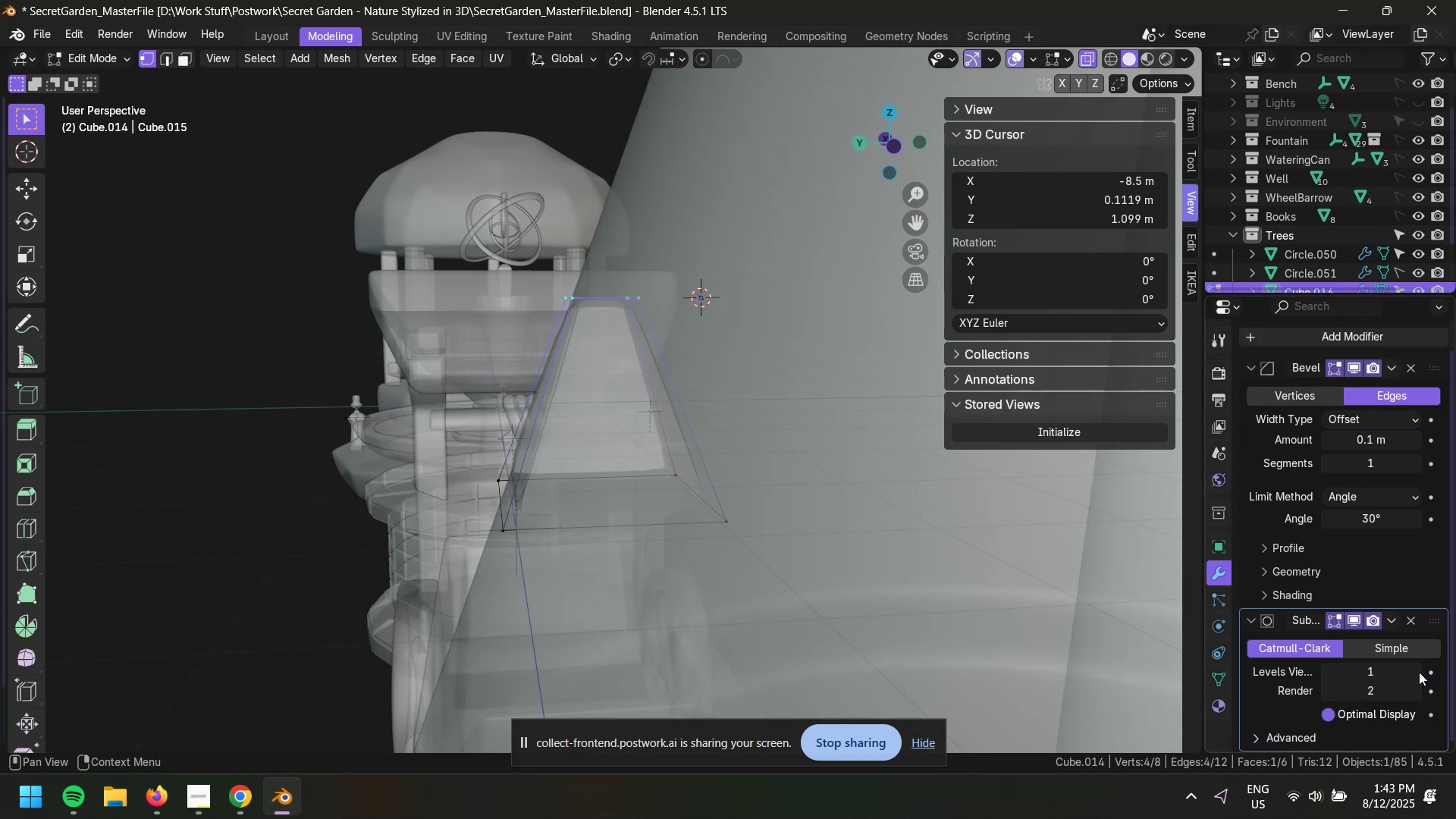 
left_click([1417, 670])
 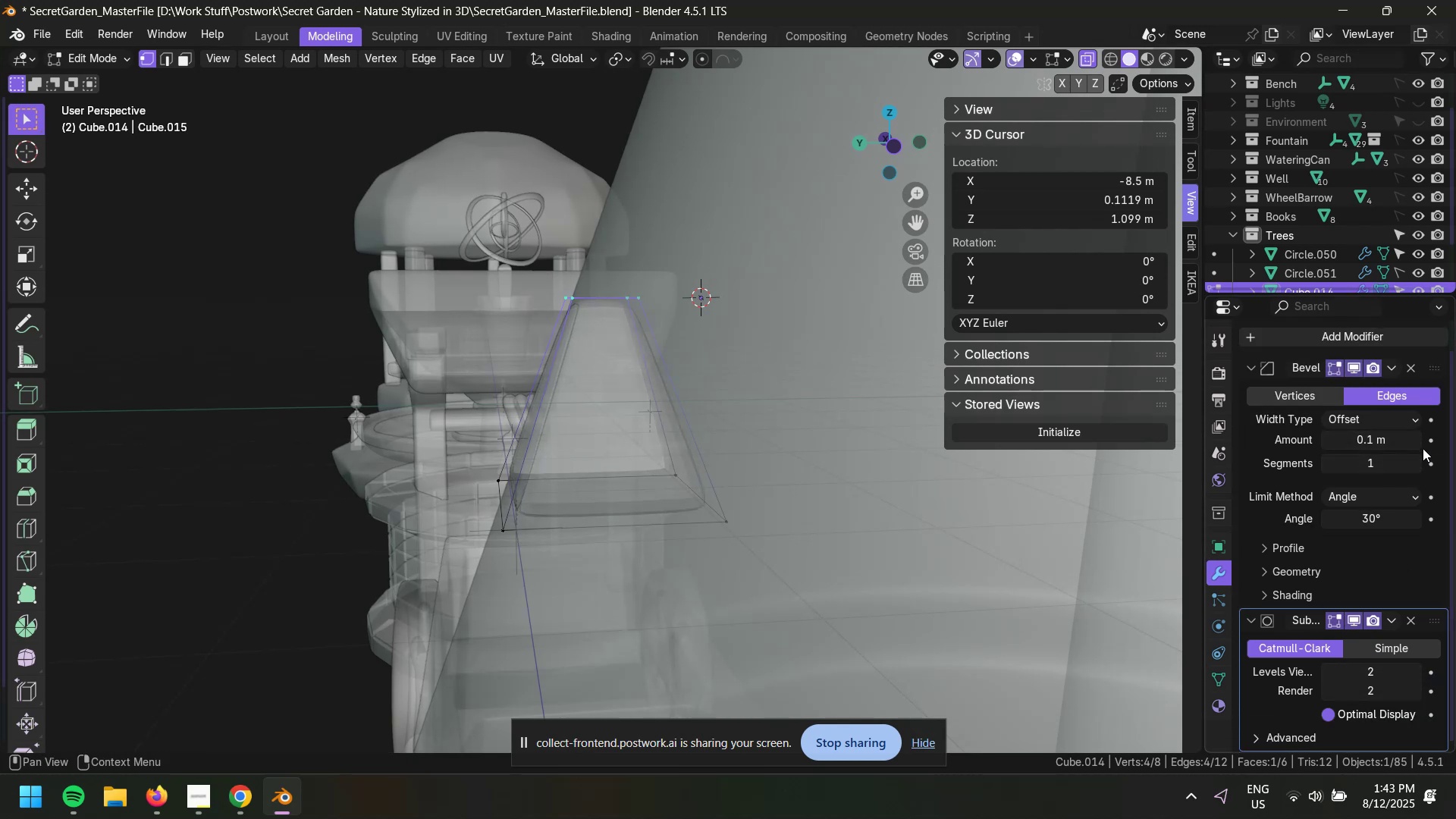 
left_click([1418, 460])
 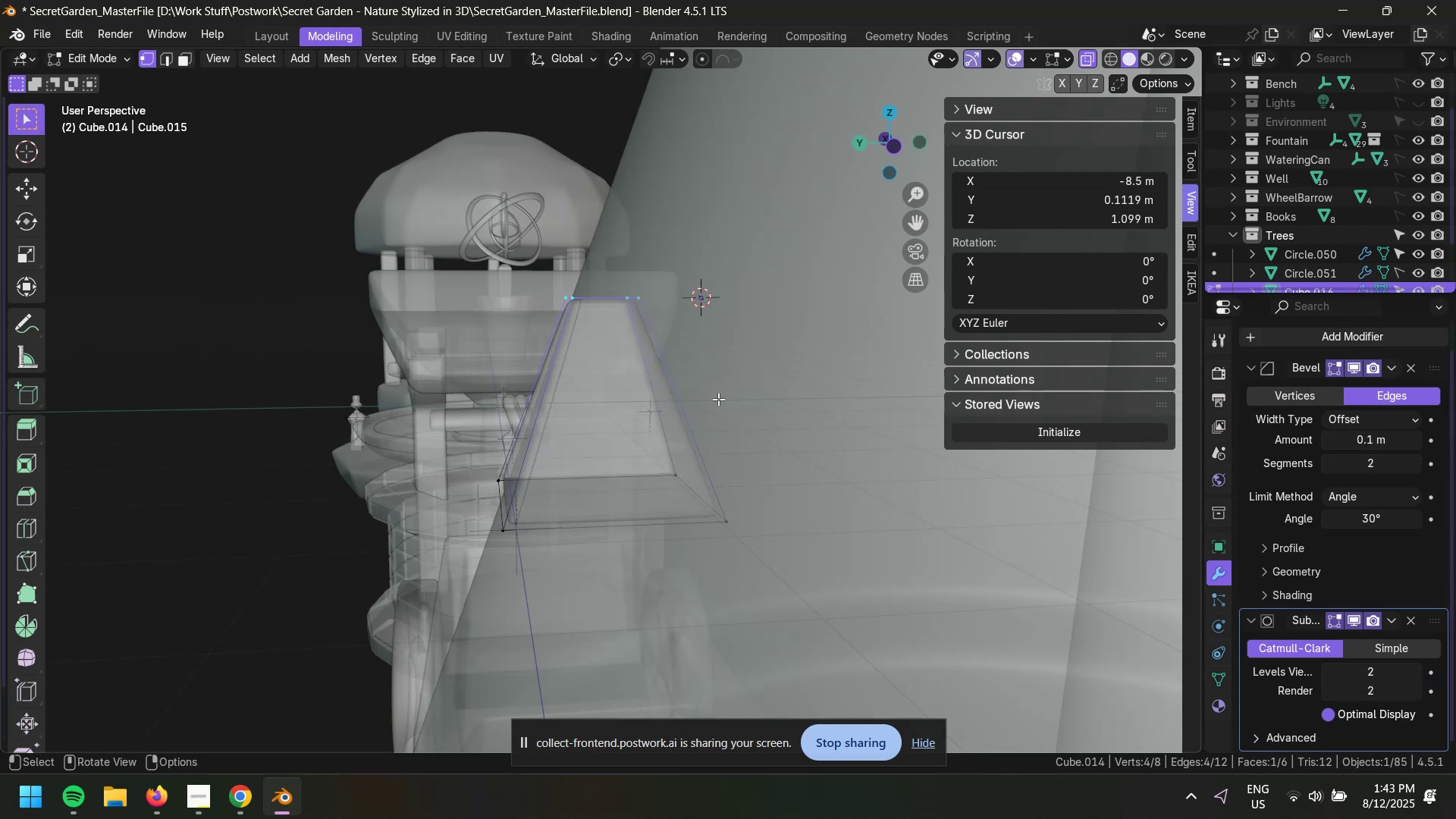 
scroll: coordinate [726, 377], scroll_direction: up, amount: 2.0
 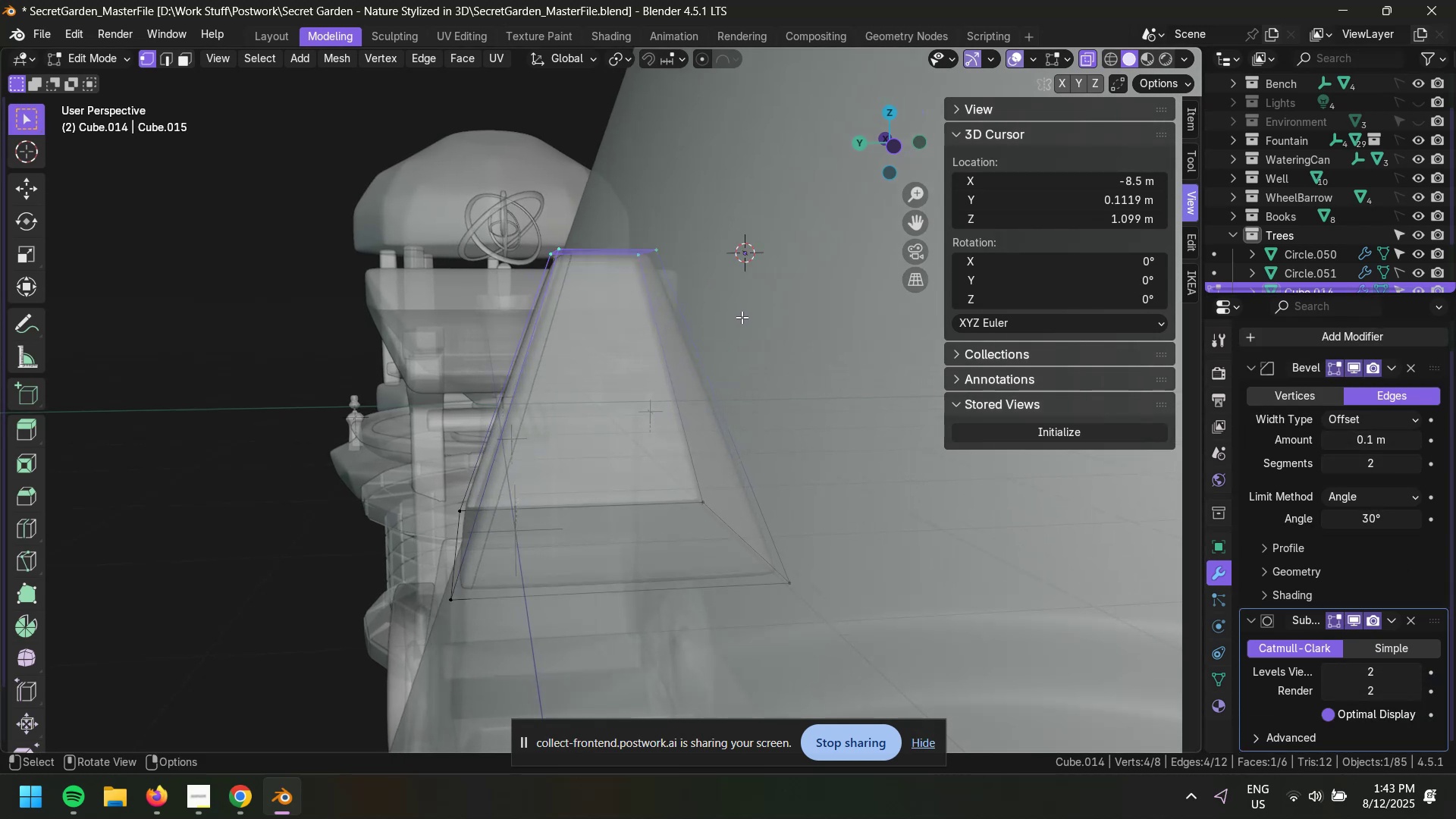 
key(Control+A)
 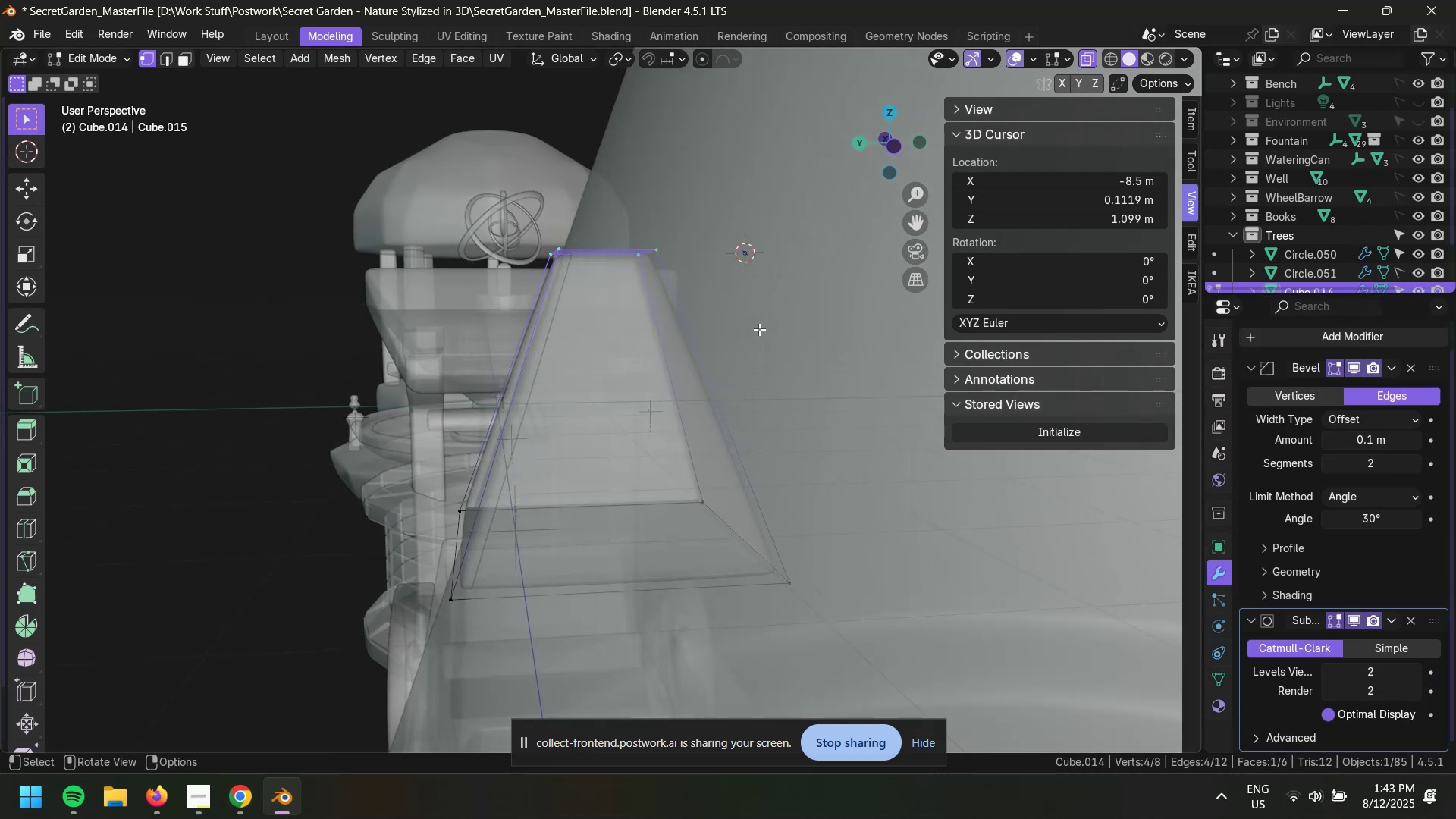 
key(Tab)
 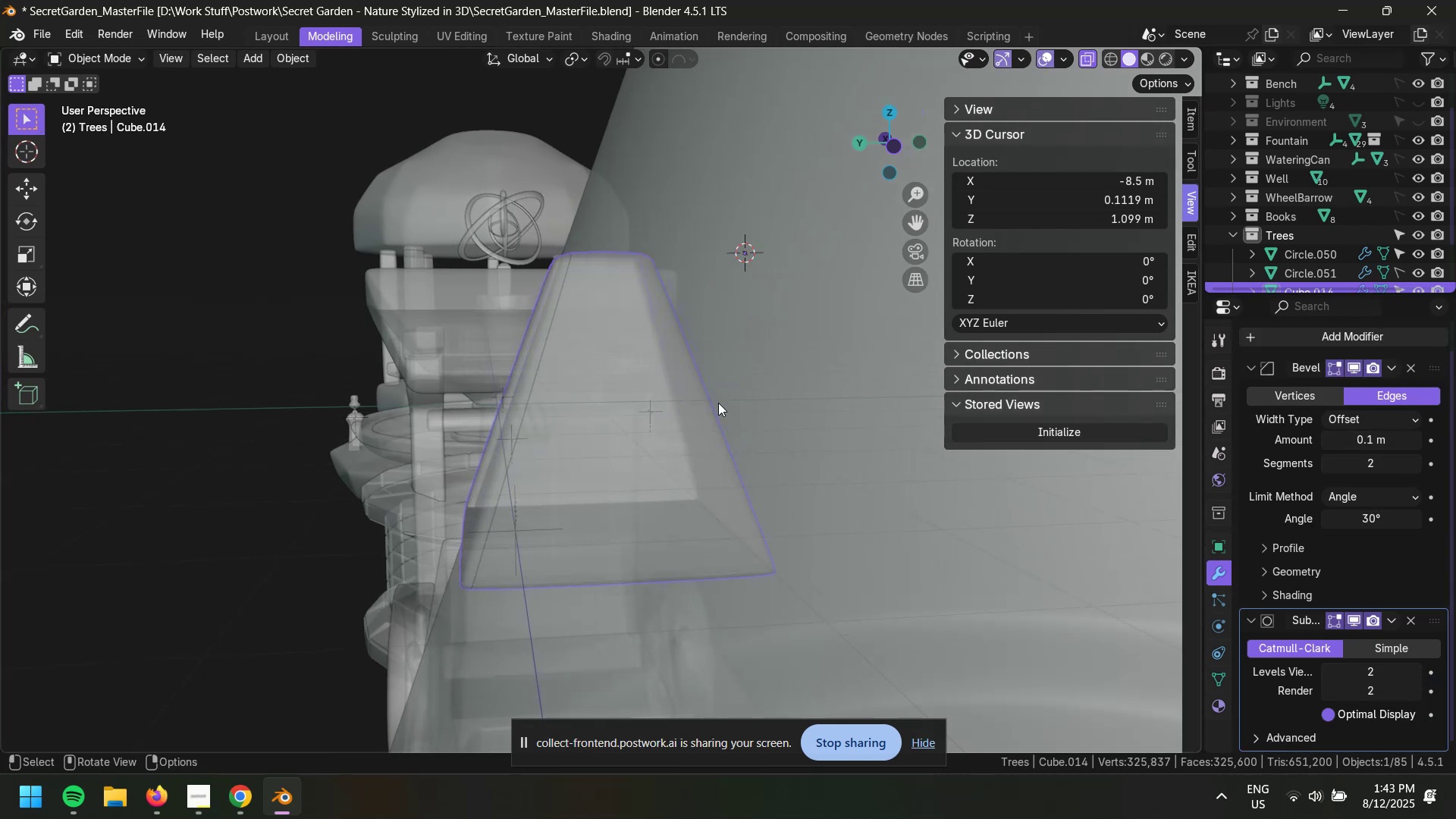 
key(Control+ControlLeft)
 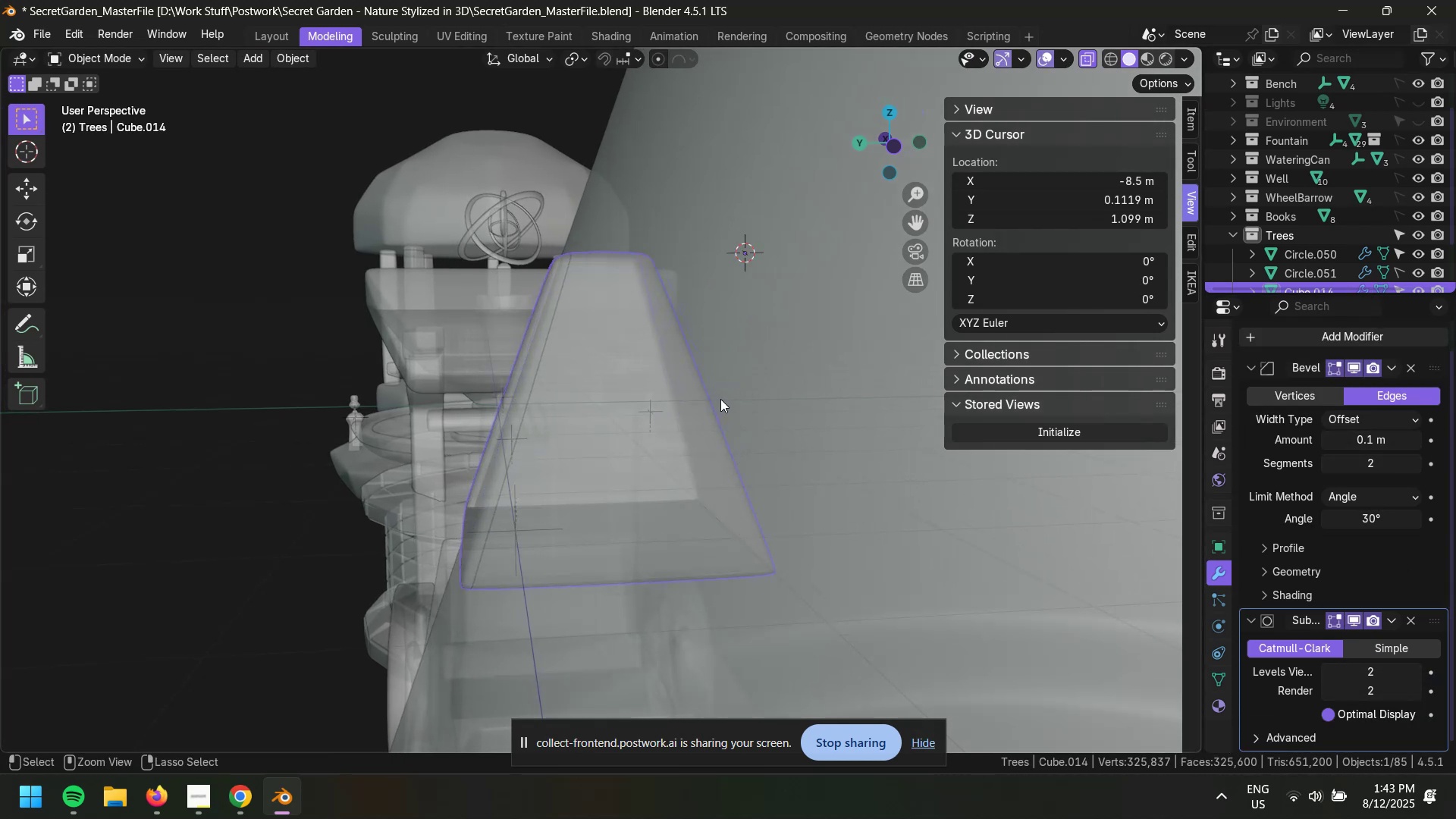 
key(Control+A)
 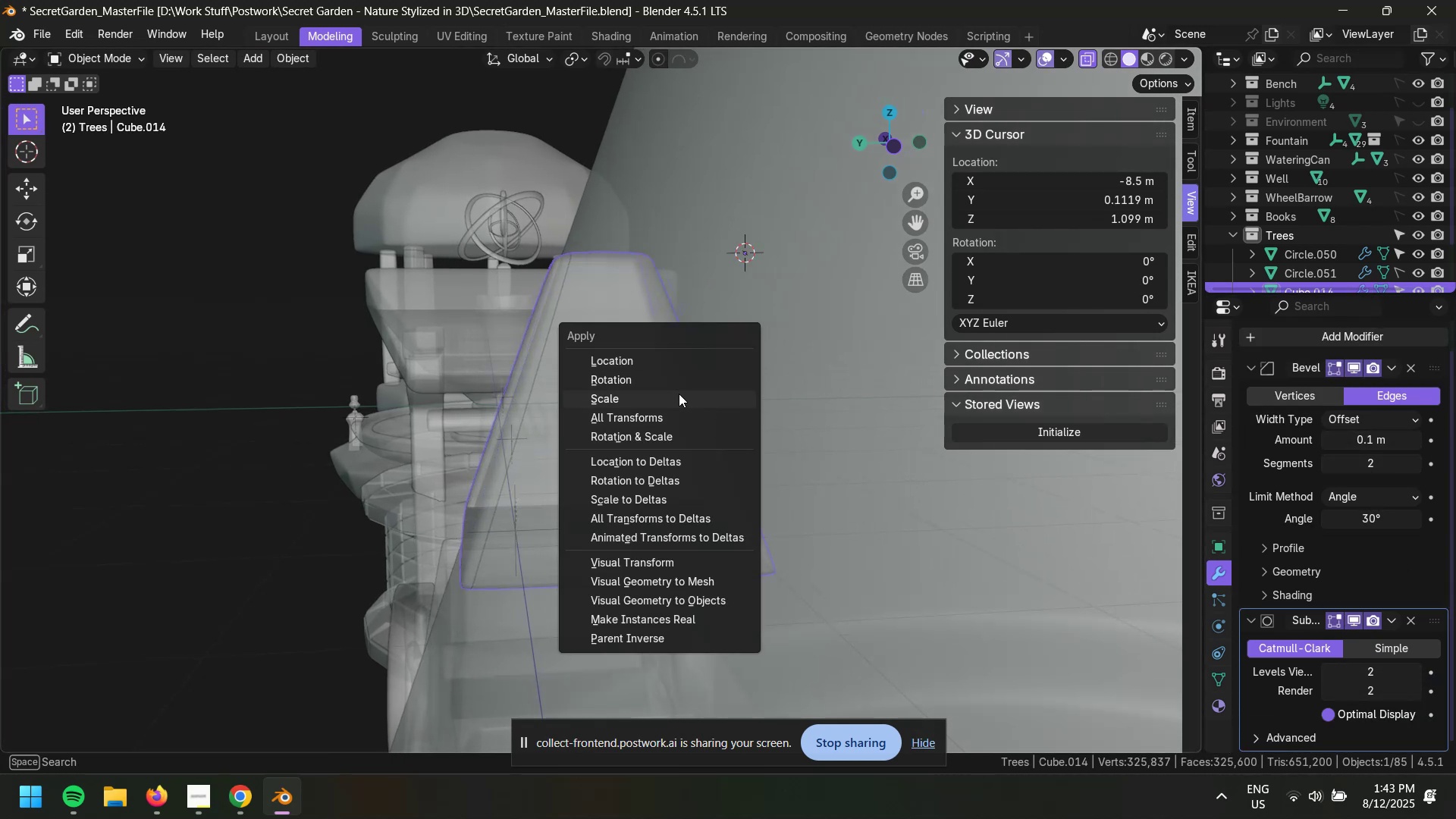 
left_click([677, 396])
 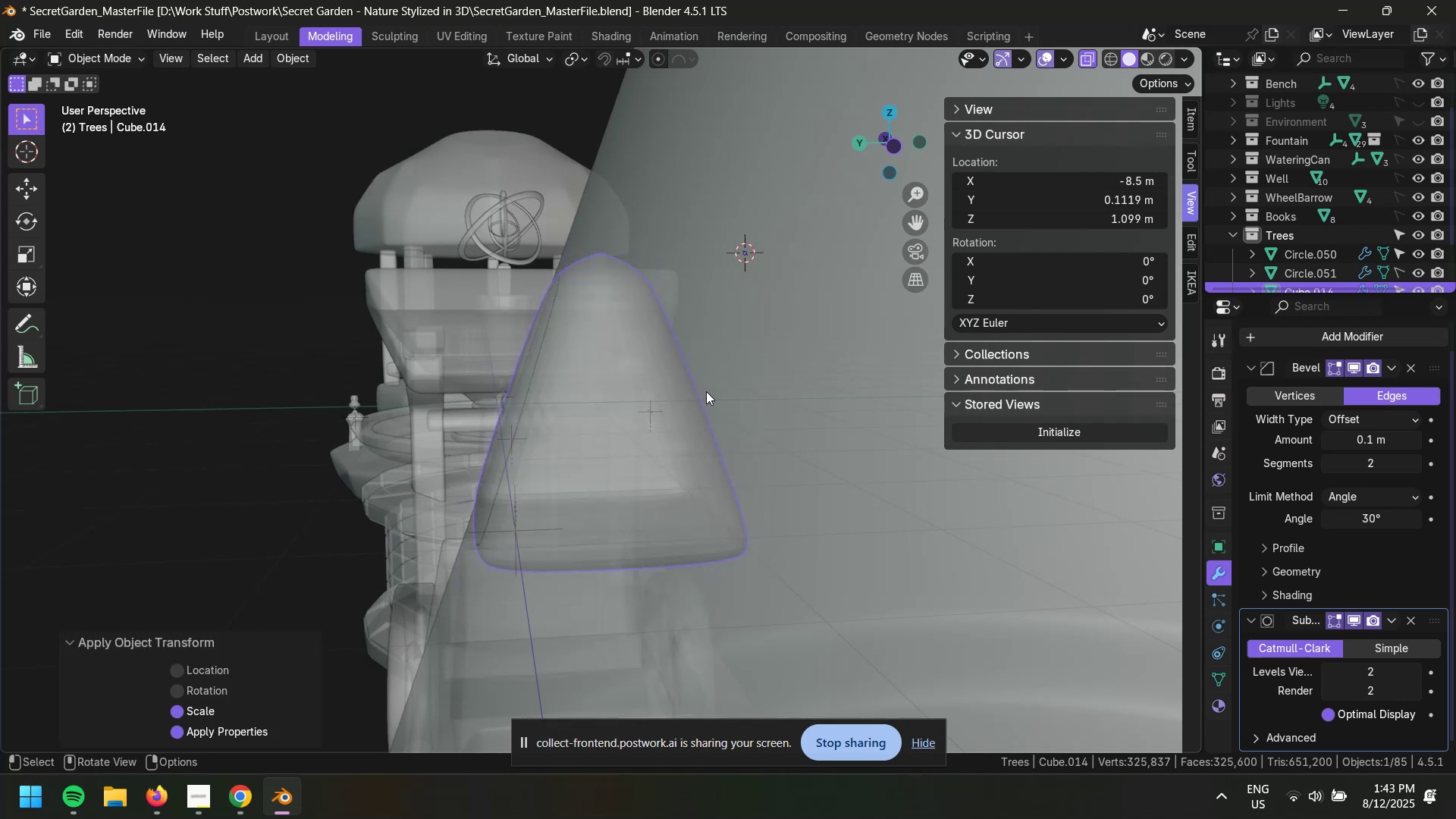 
scroll: coordinate [703, 382], scroll_direction: none, amount: 0.0
 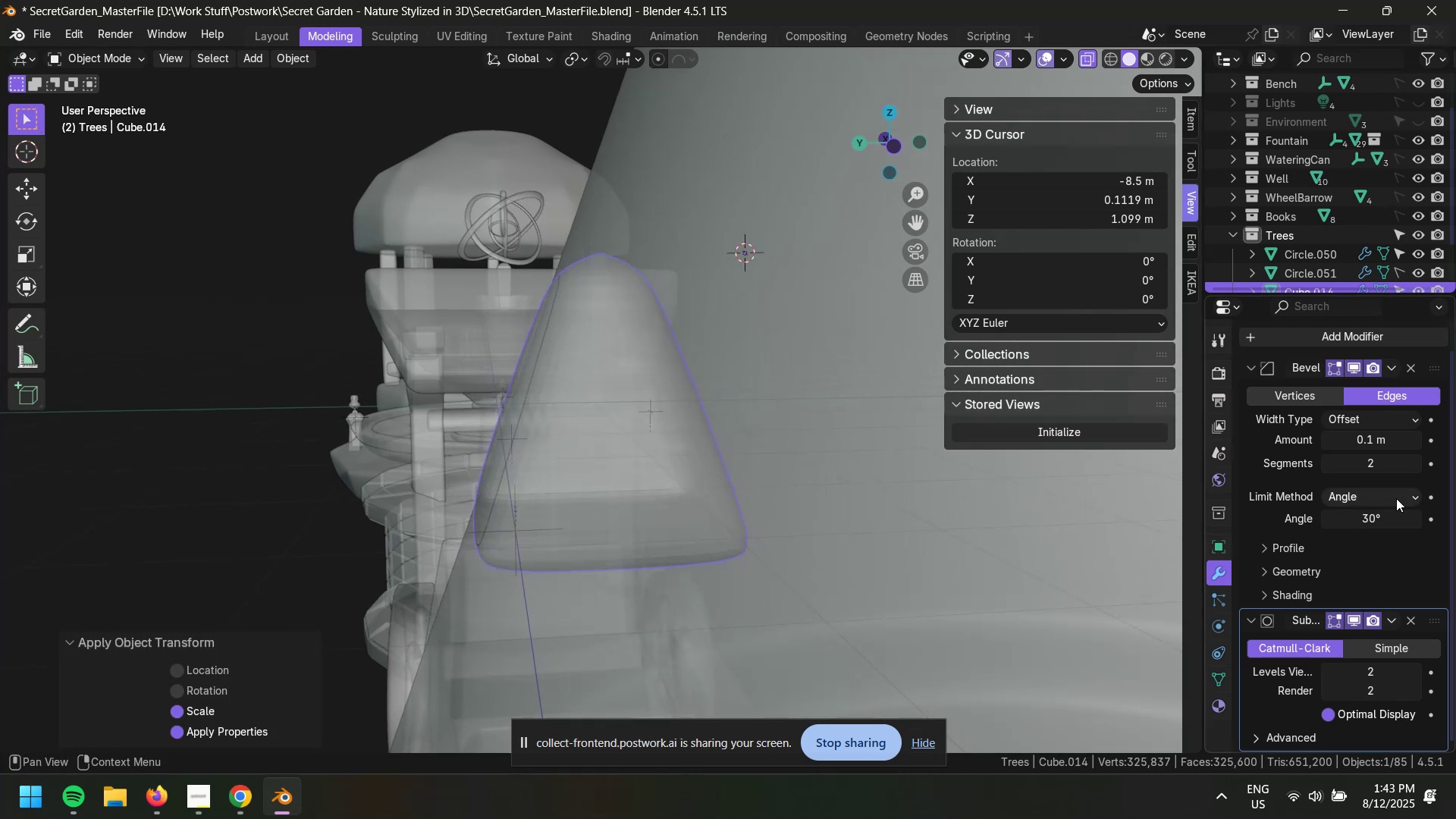 
left_click_drag(start_coordinate=[1373, 441], to_coordinate=[185, 438])
 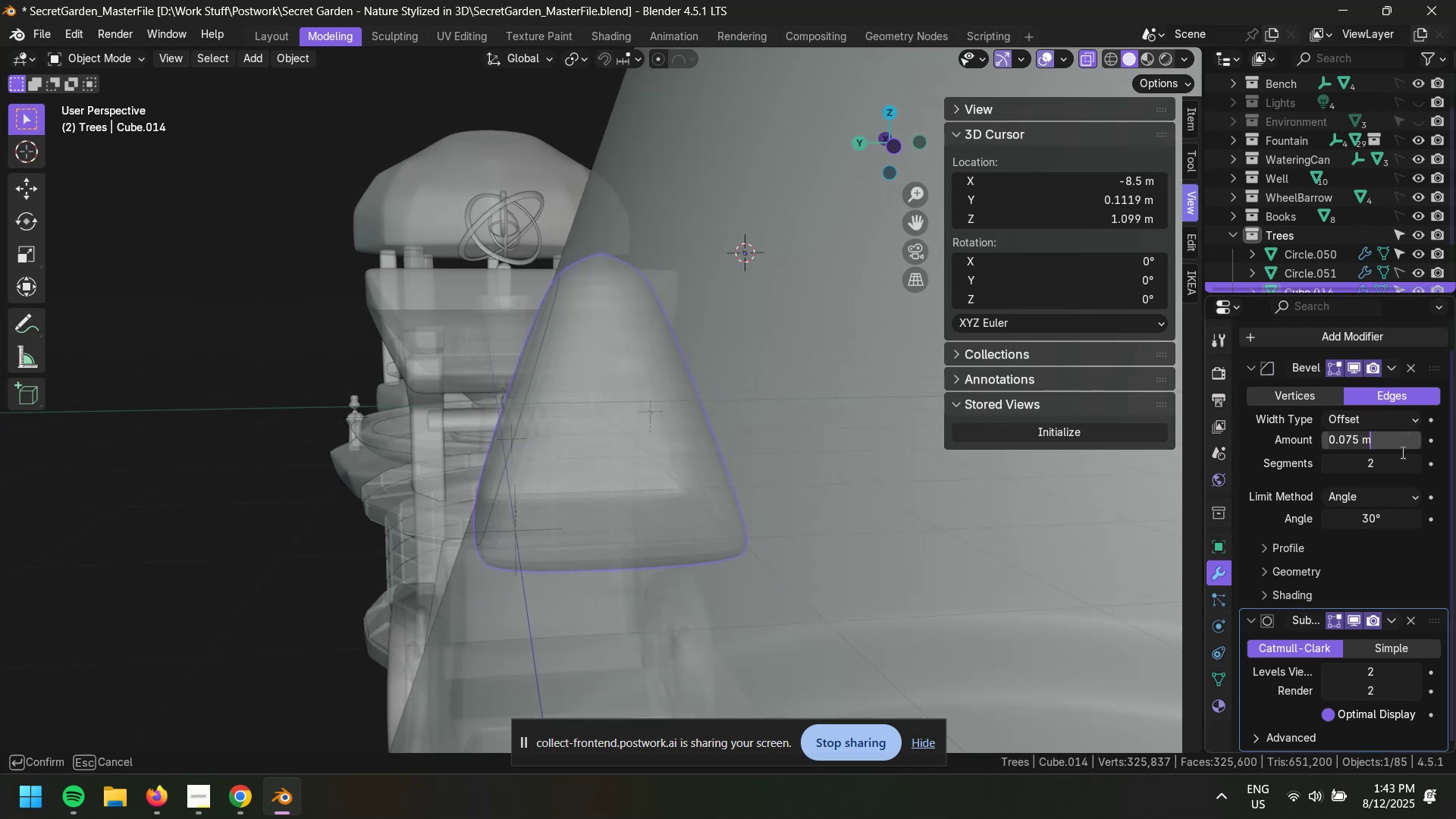 
hold_key(key=ShiftLeft, duration=1.53)
 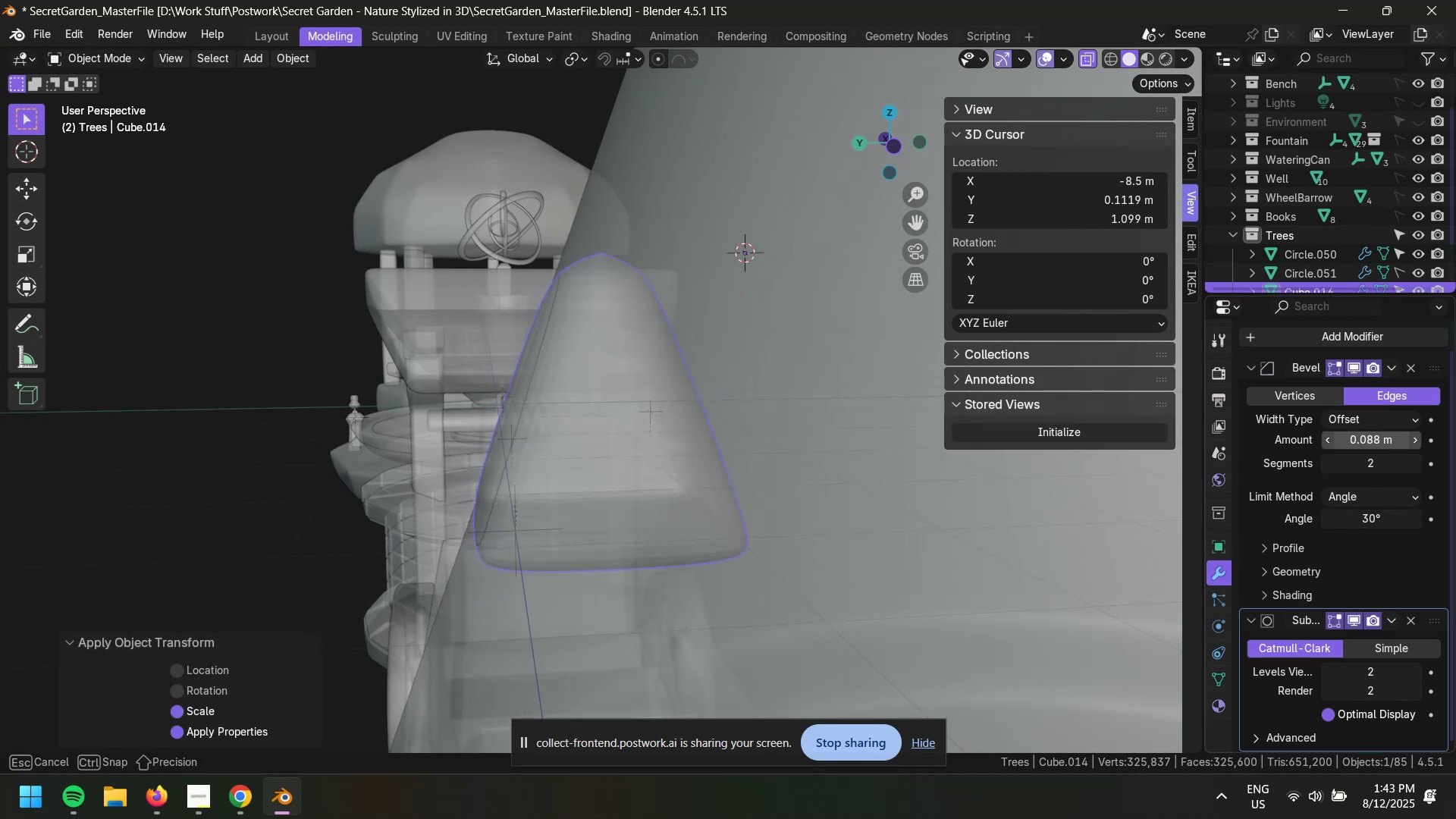 
hold_key(key=ShiftLeft, duration=1.51)
 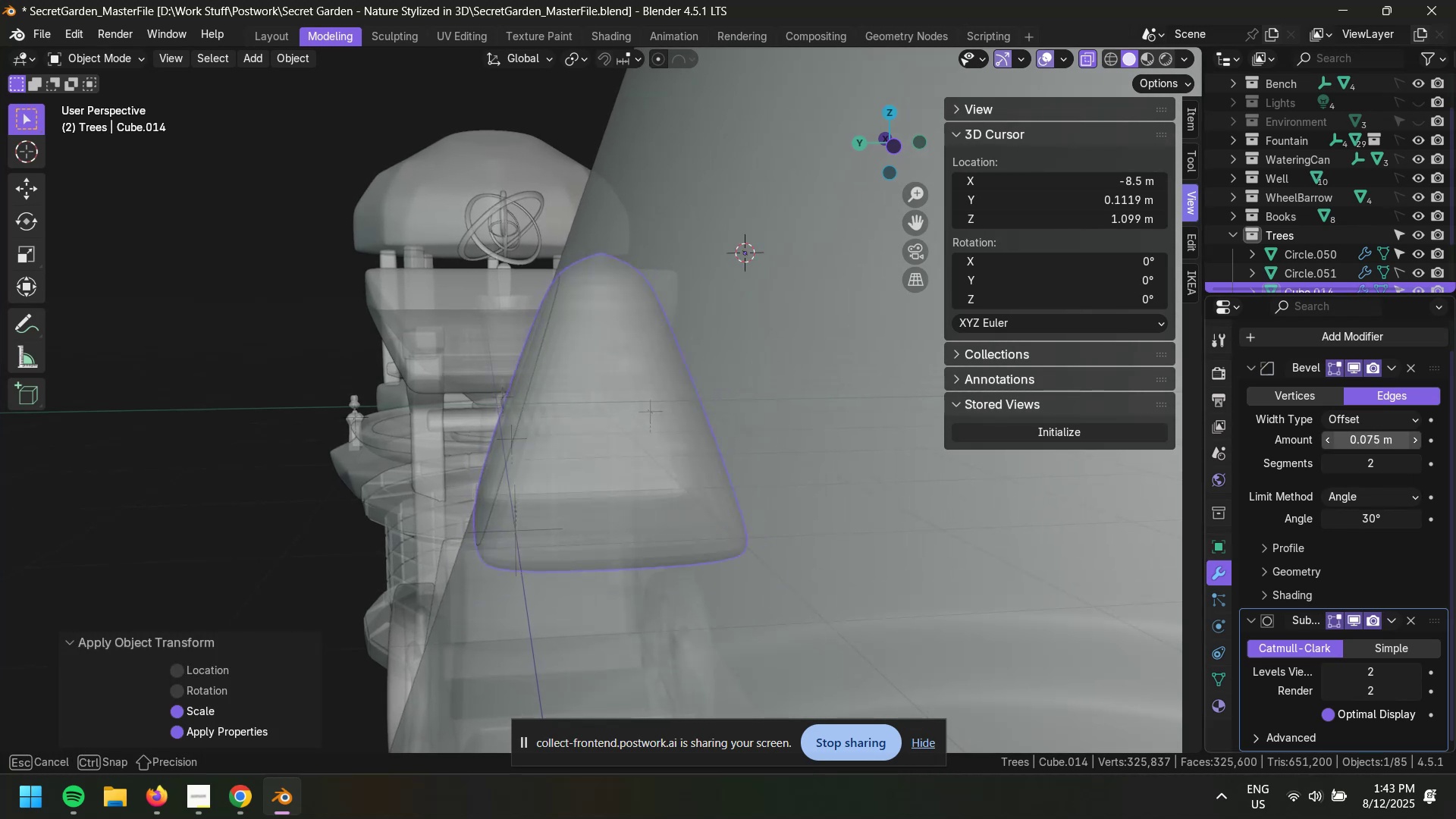 
hold_key(key=ShiftLeft, duration=0.57)
 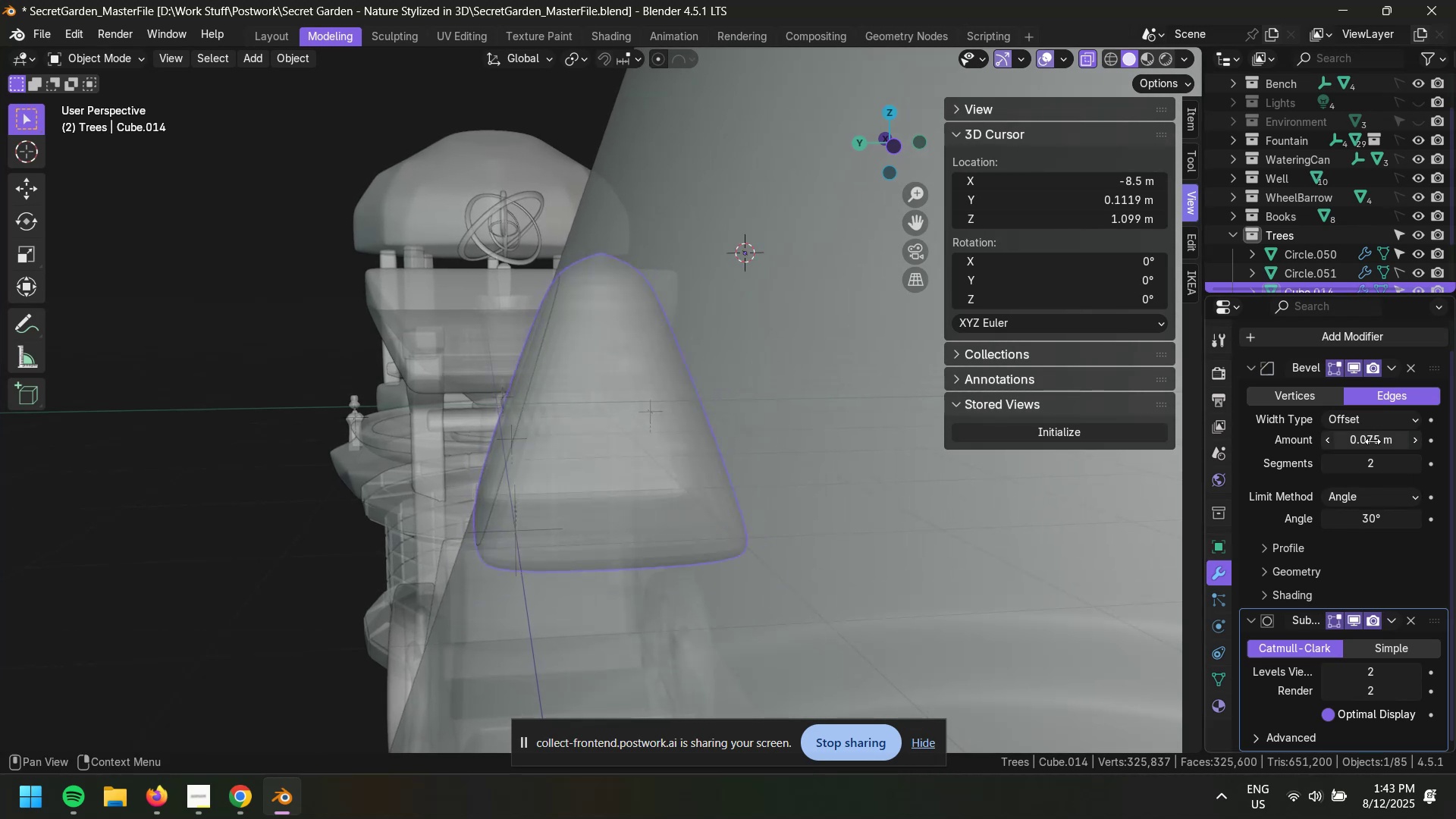 
left_click([1373, 441])
 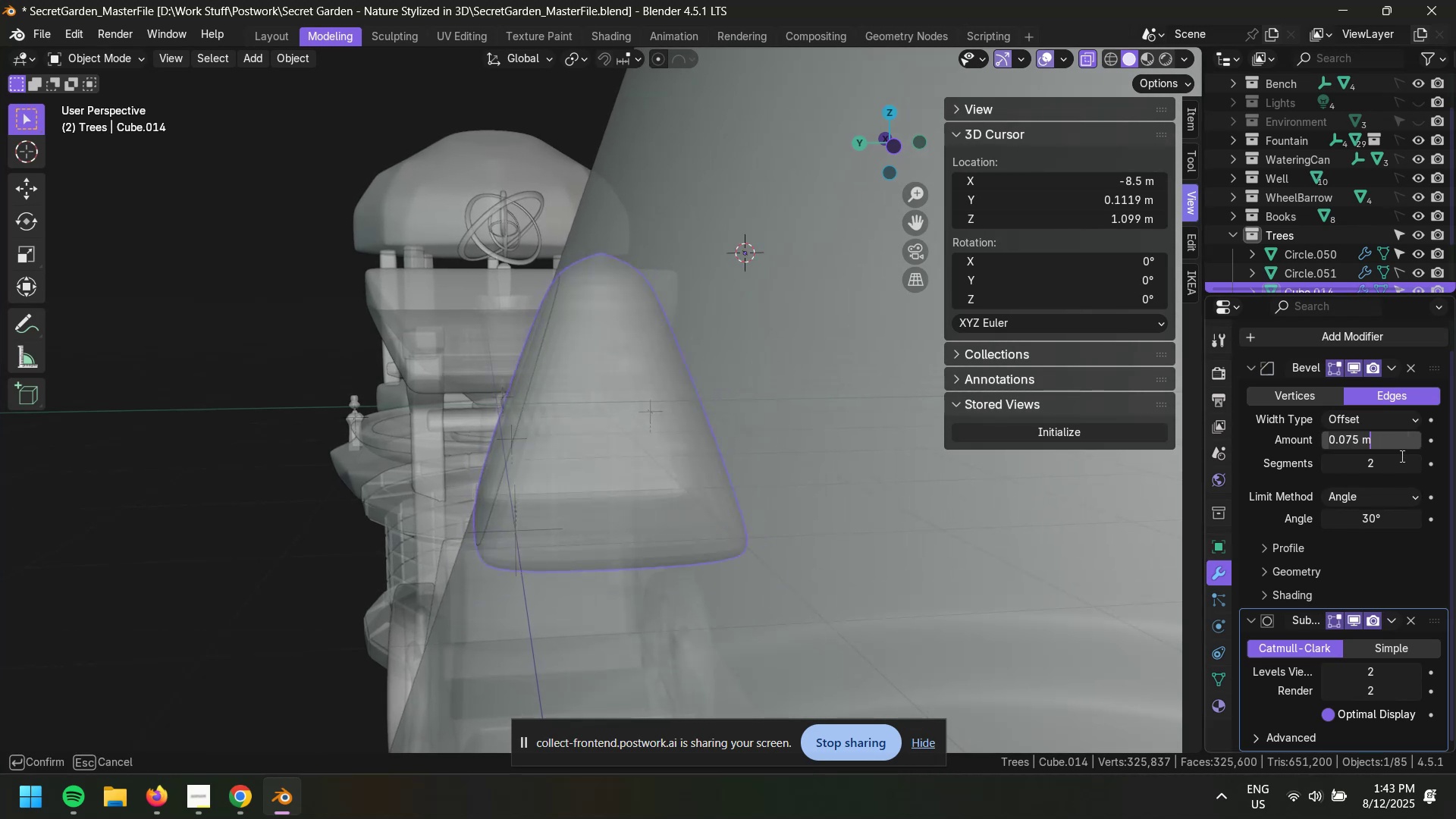 
key(Numpad0)
 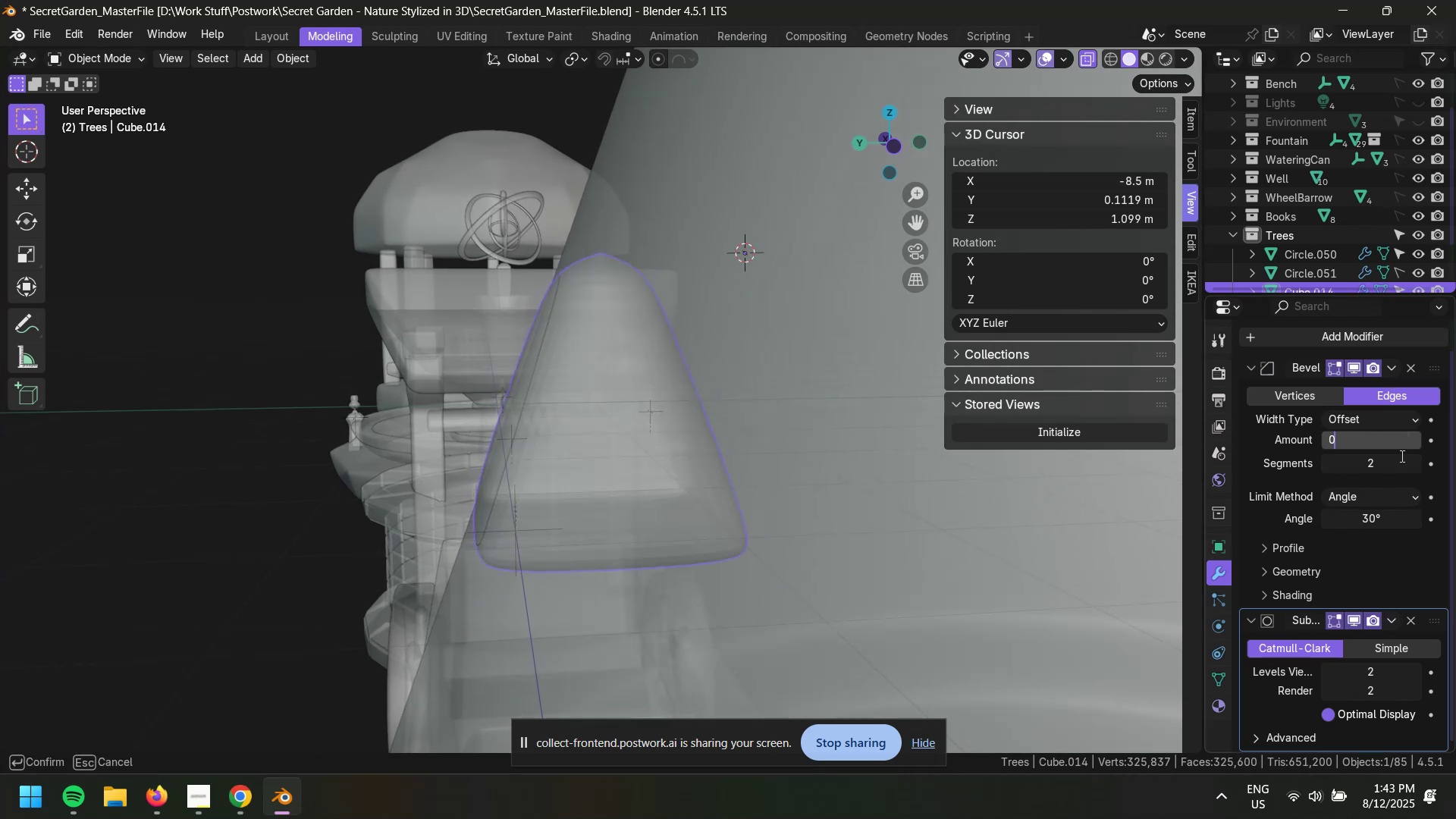 
key(NumpadDecimal)
 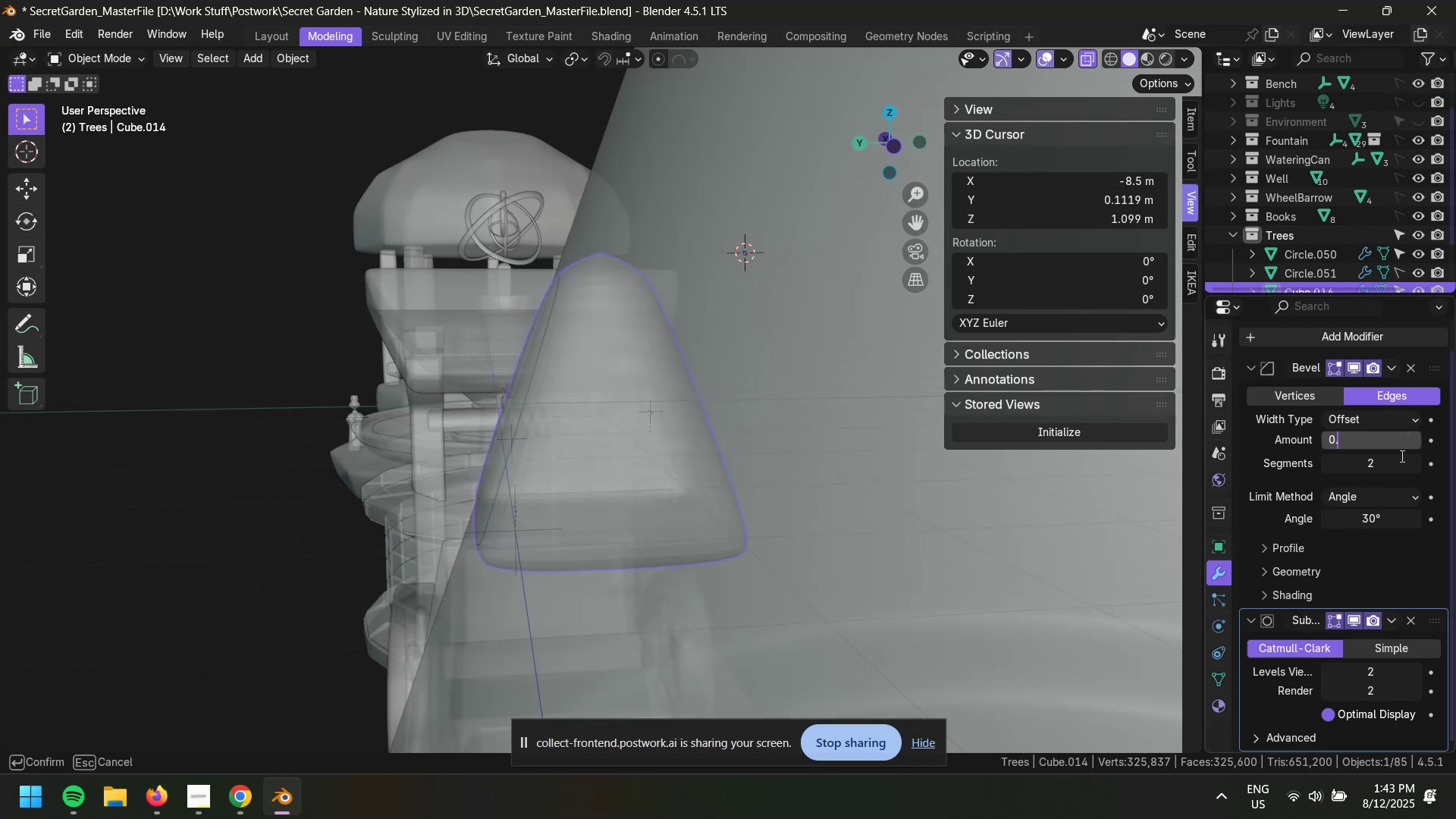 
key(Numpad0)
 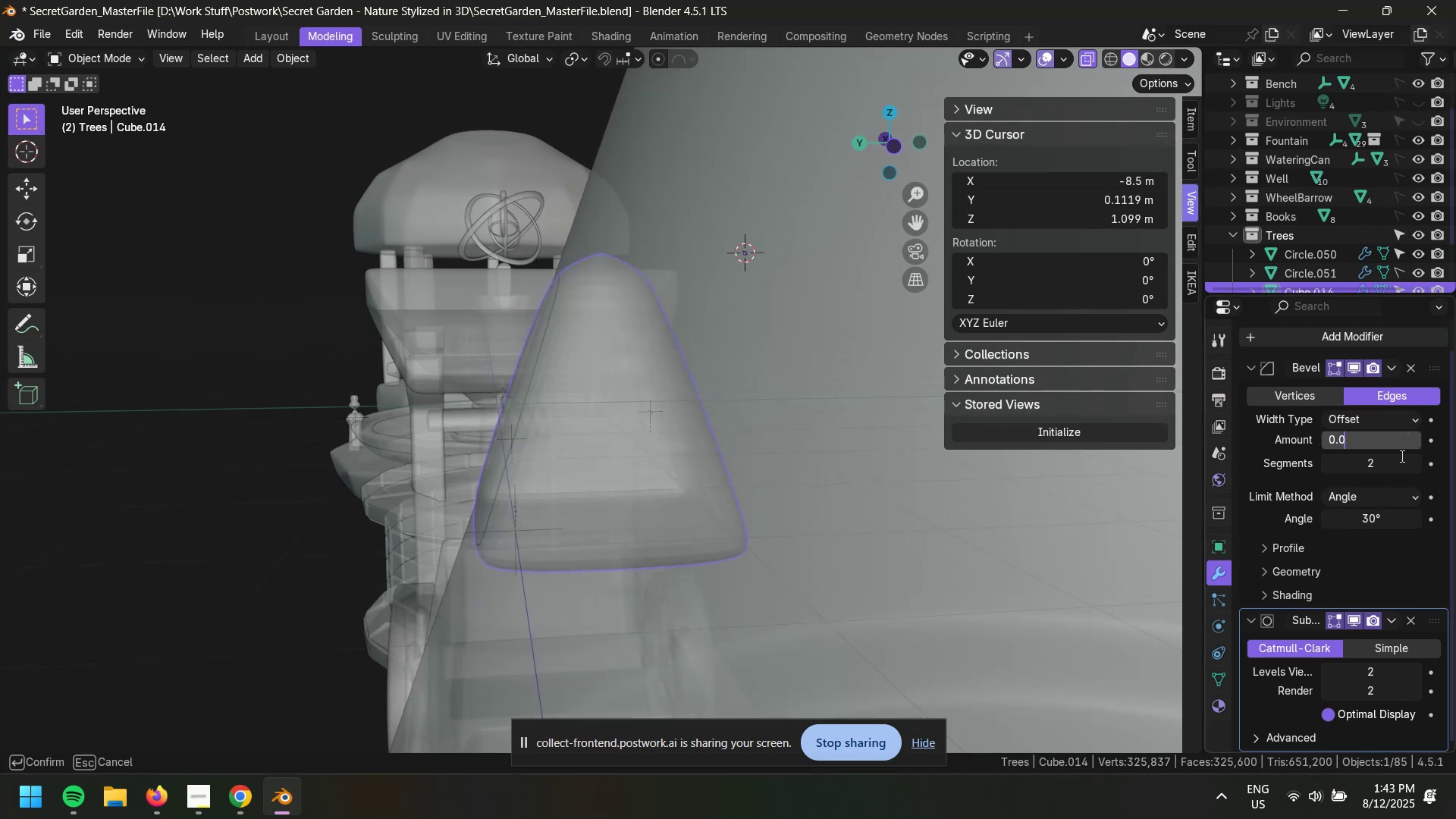 
key(Numpad1)
 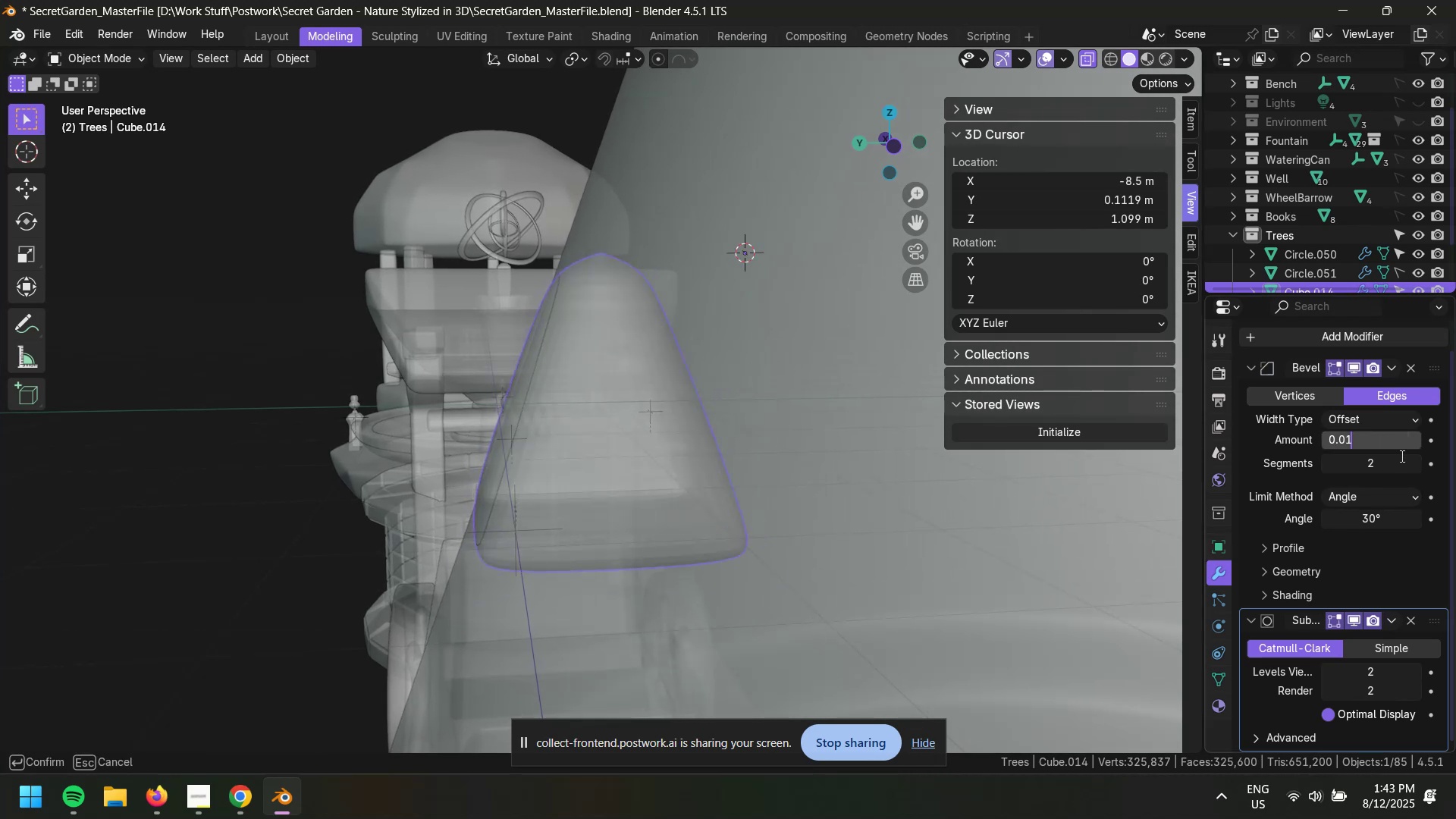 
key(NumpadEnter)
 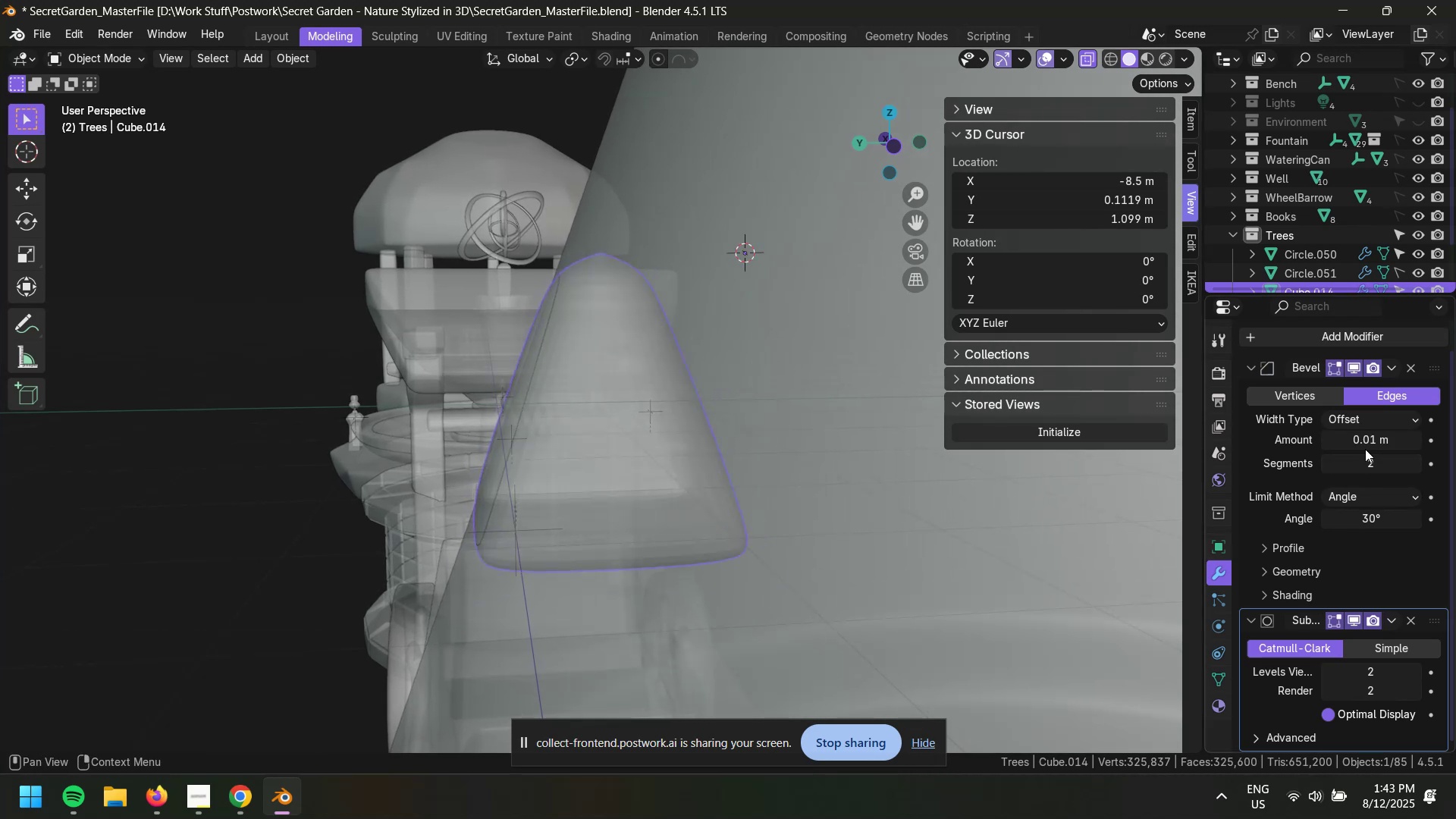 
left_click([1374, 440])
 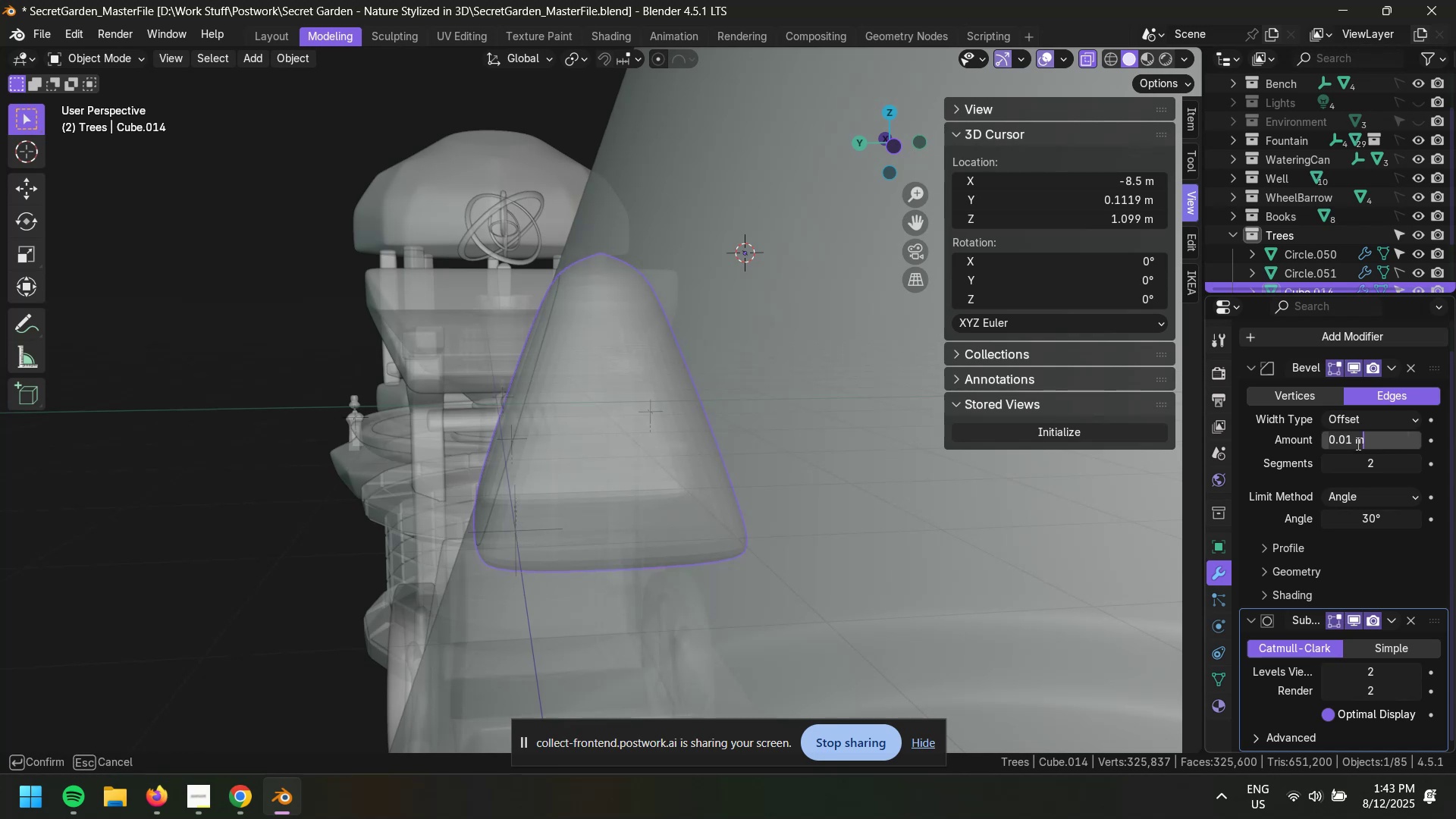 
left_click([1344, 442])
 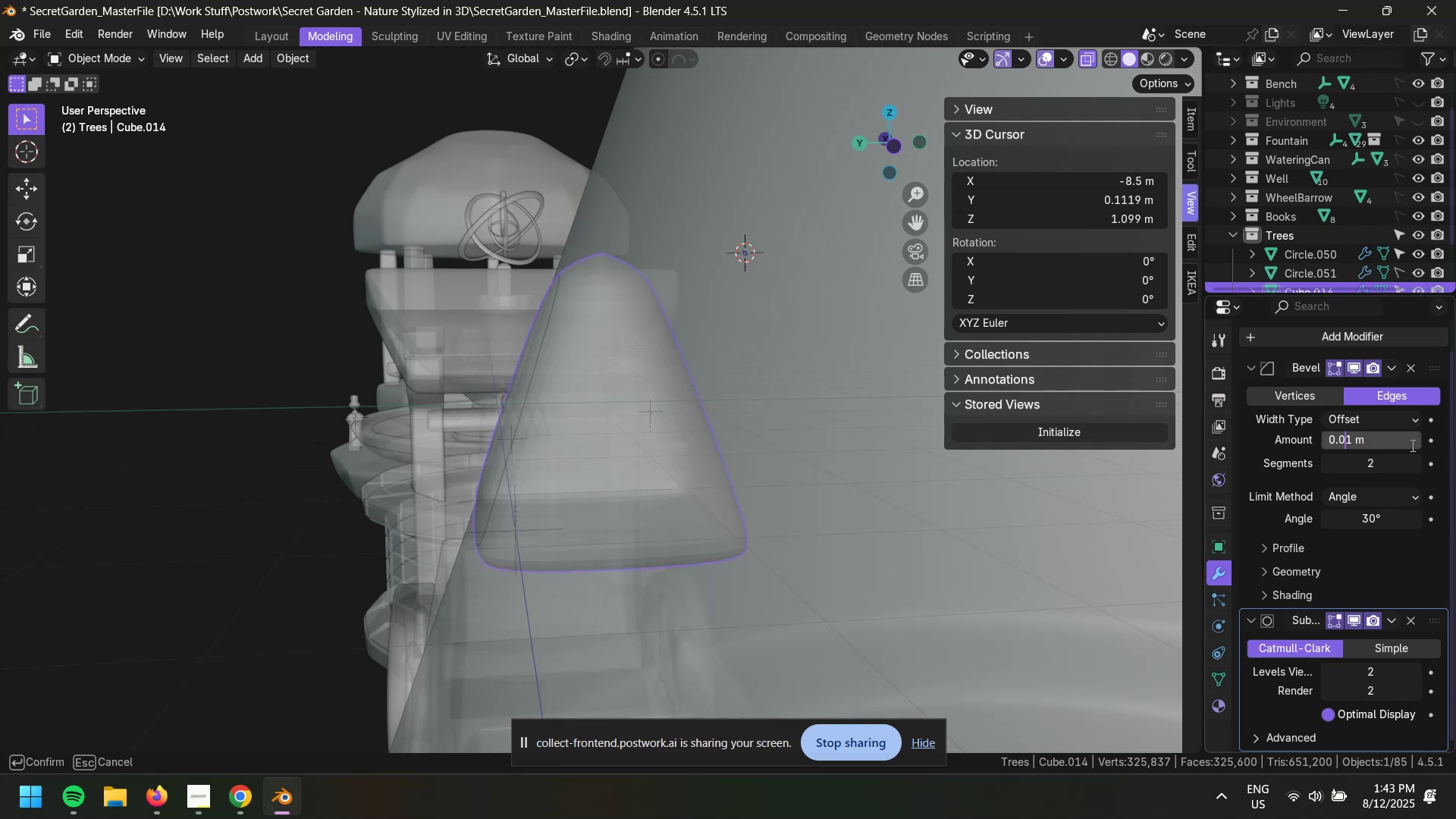 
key(Numpad0)
 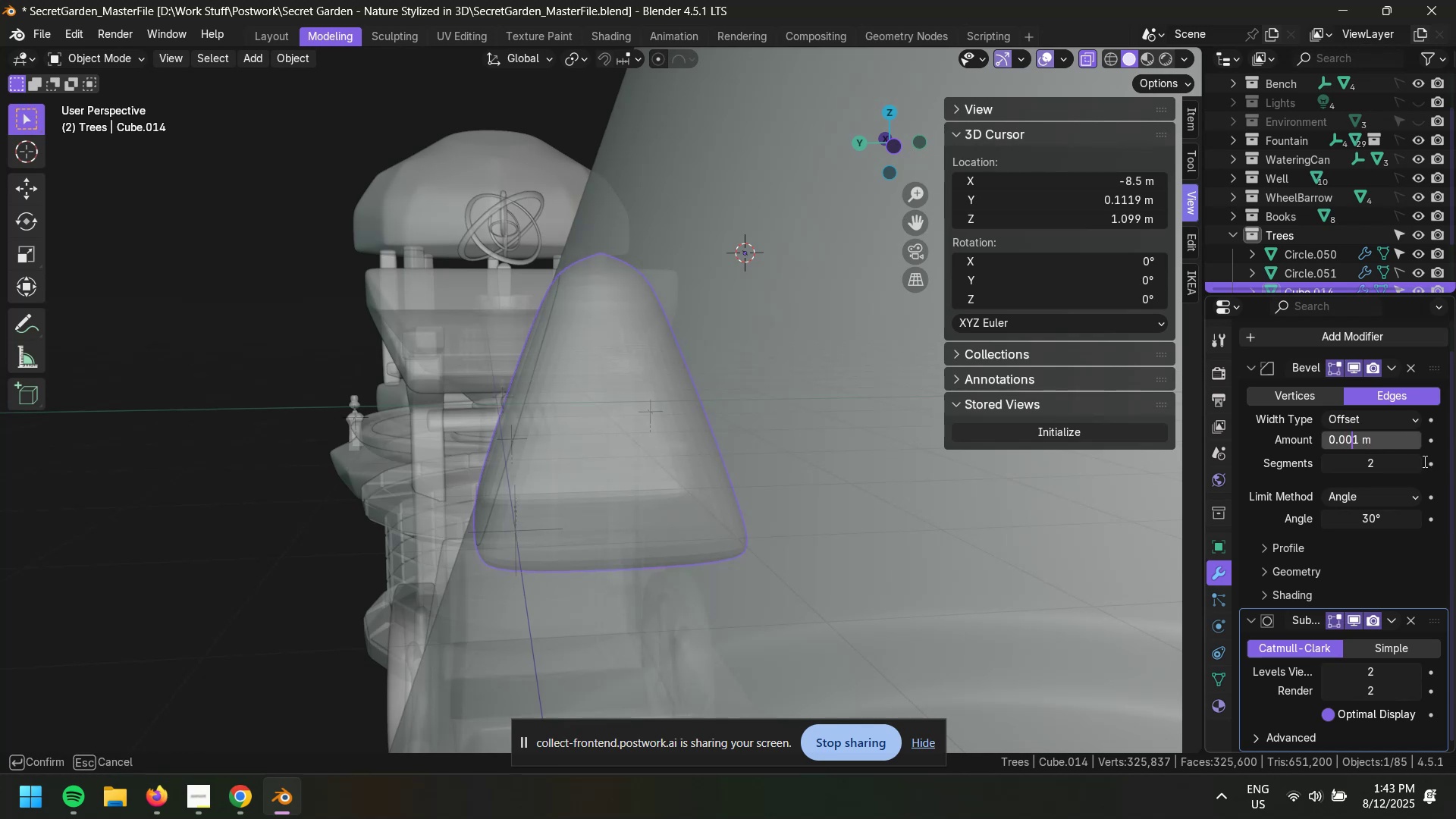 
key(NumpadEnter)
 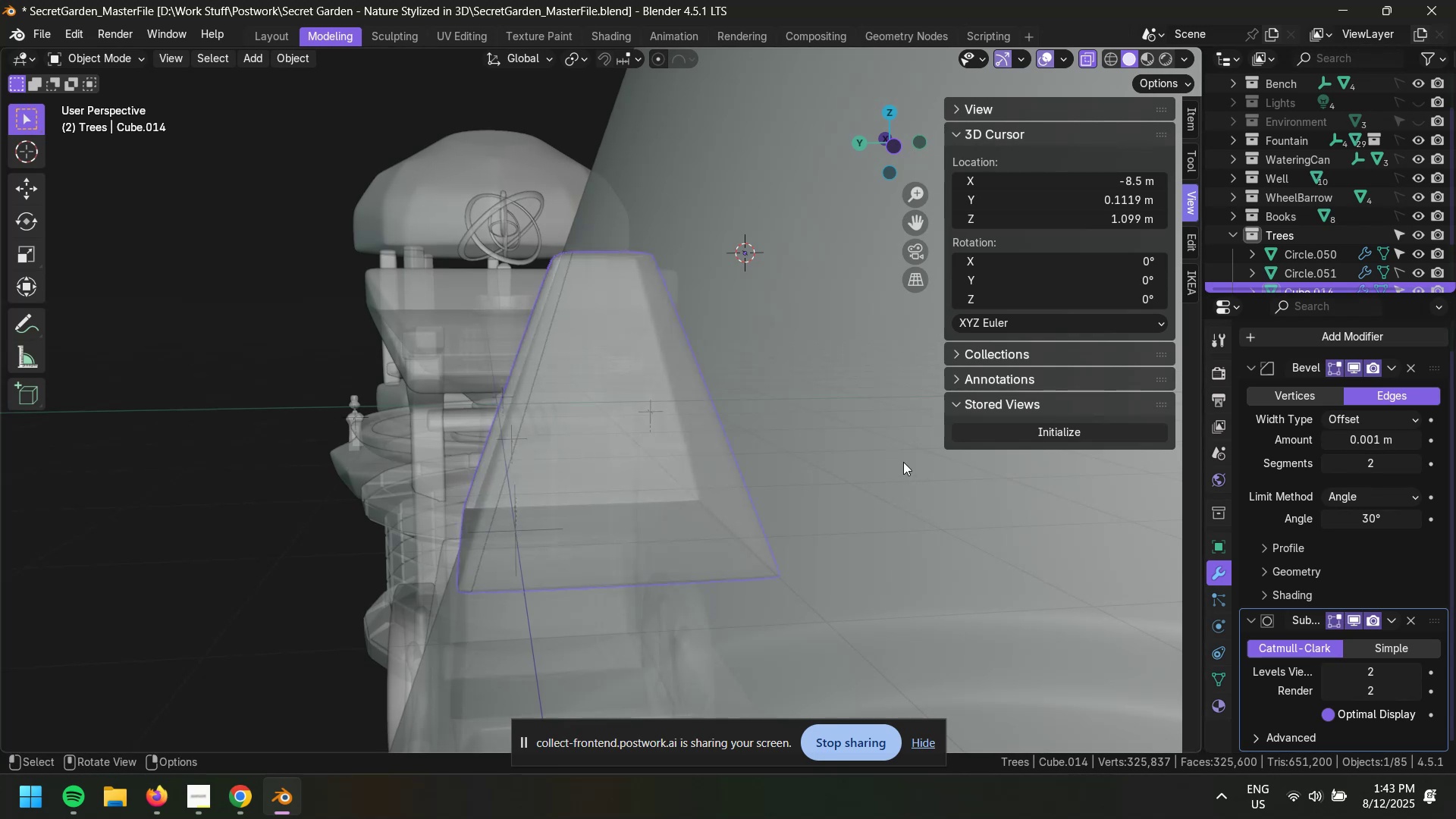 
scroll: coordinate [610, 376], scroll_direction: up, amount: 3.0
 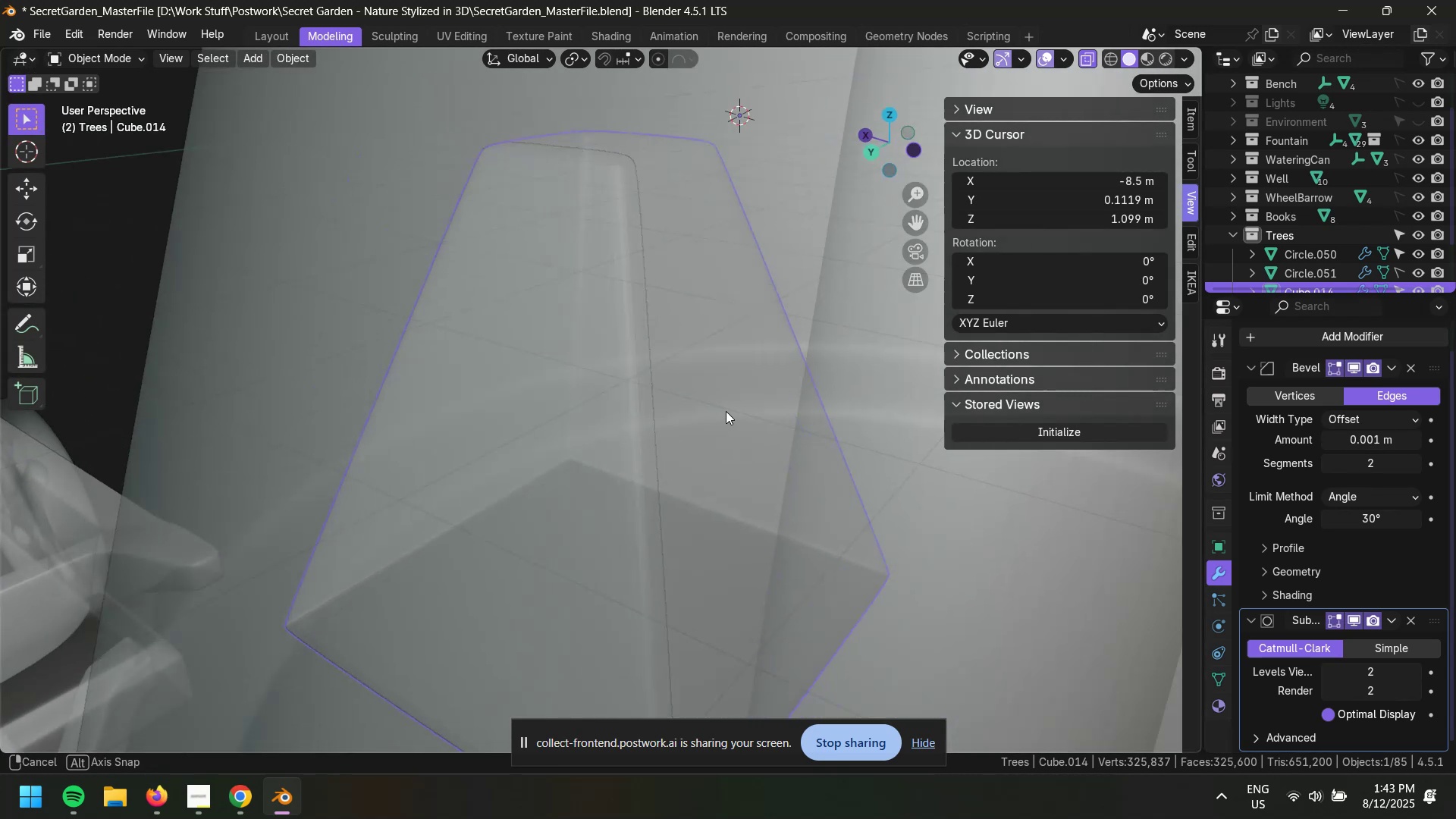 
key(Alt+AltLeft)
 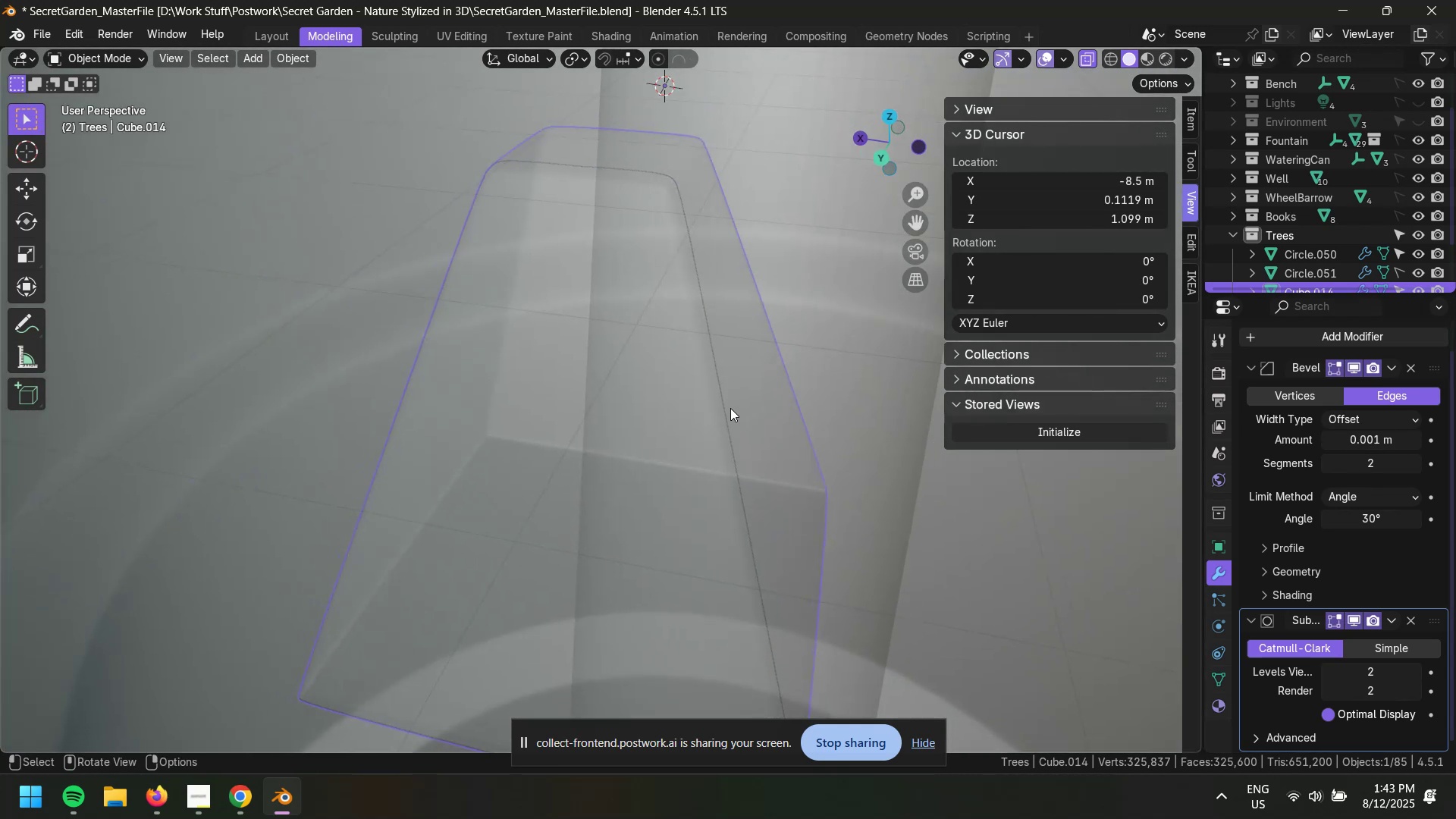 
key(Alt+Z)
 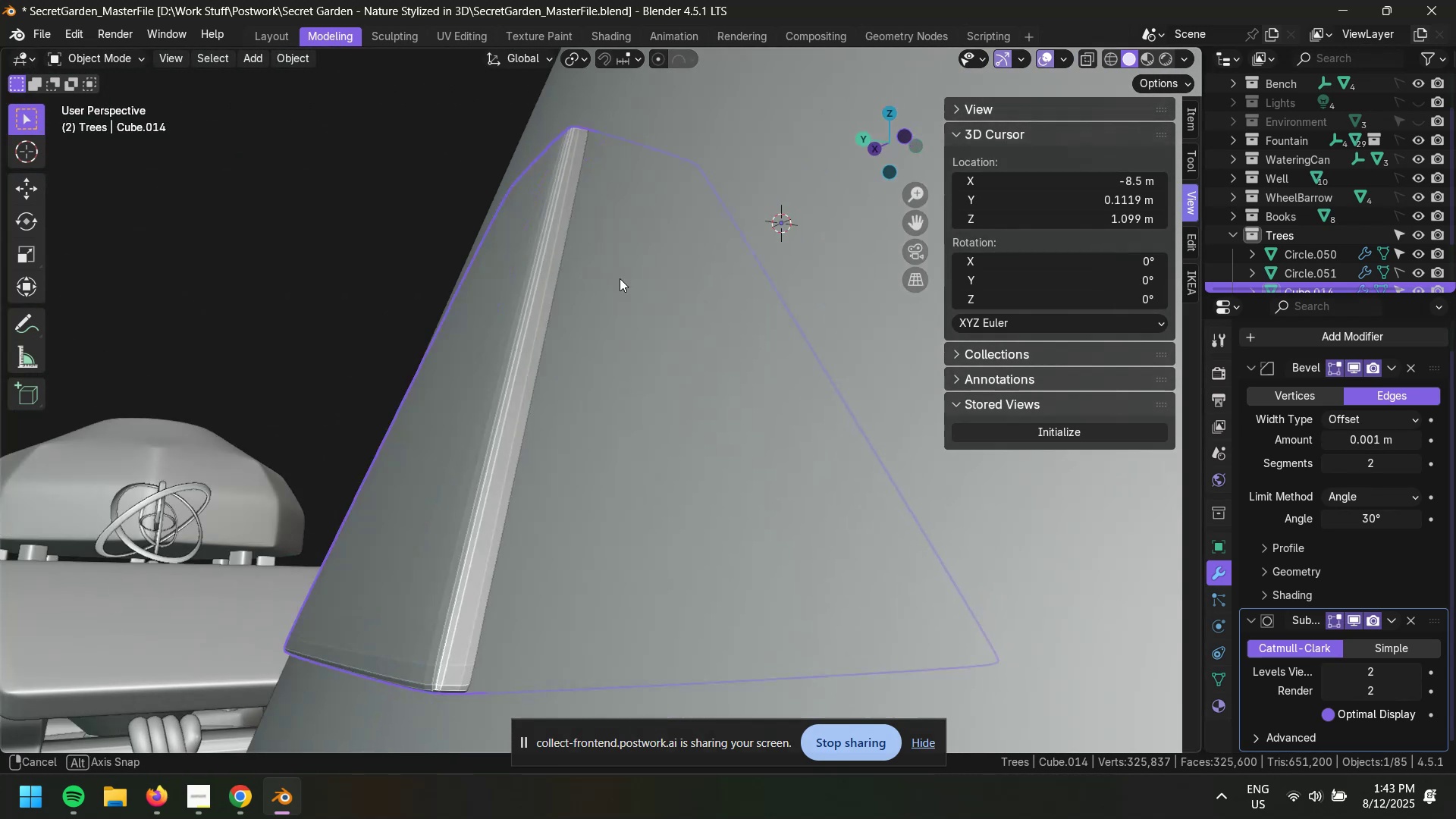 
left_click([429, 393])
 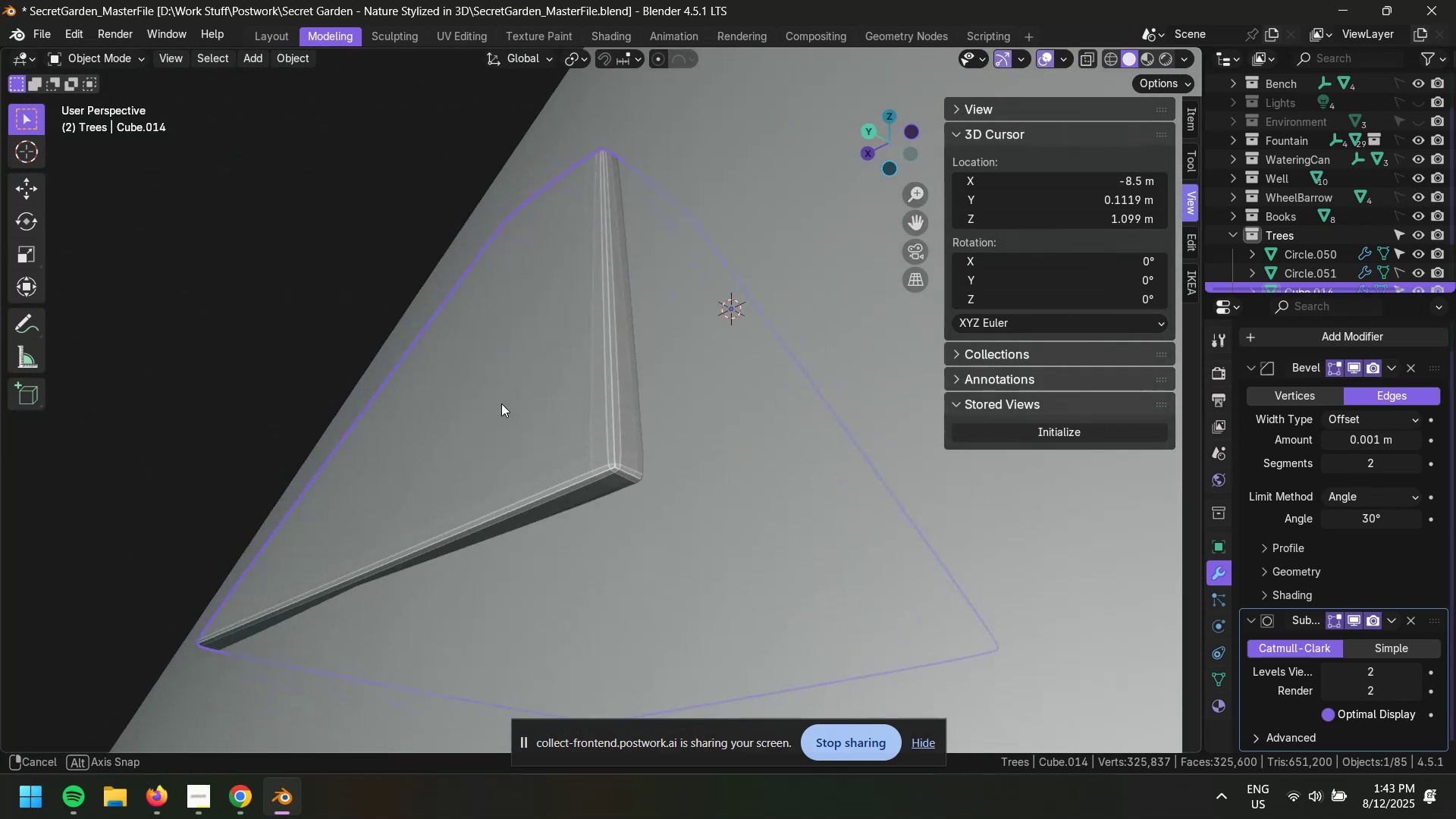 
left_click([517, 411])
 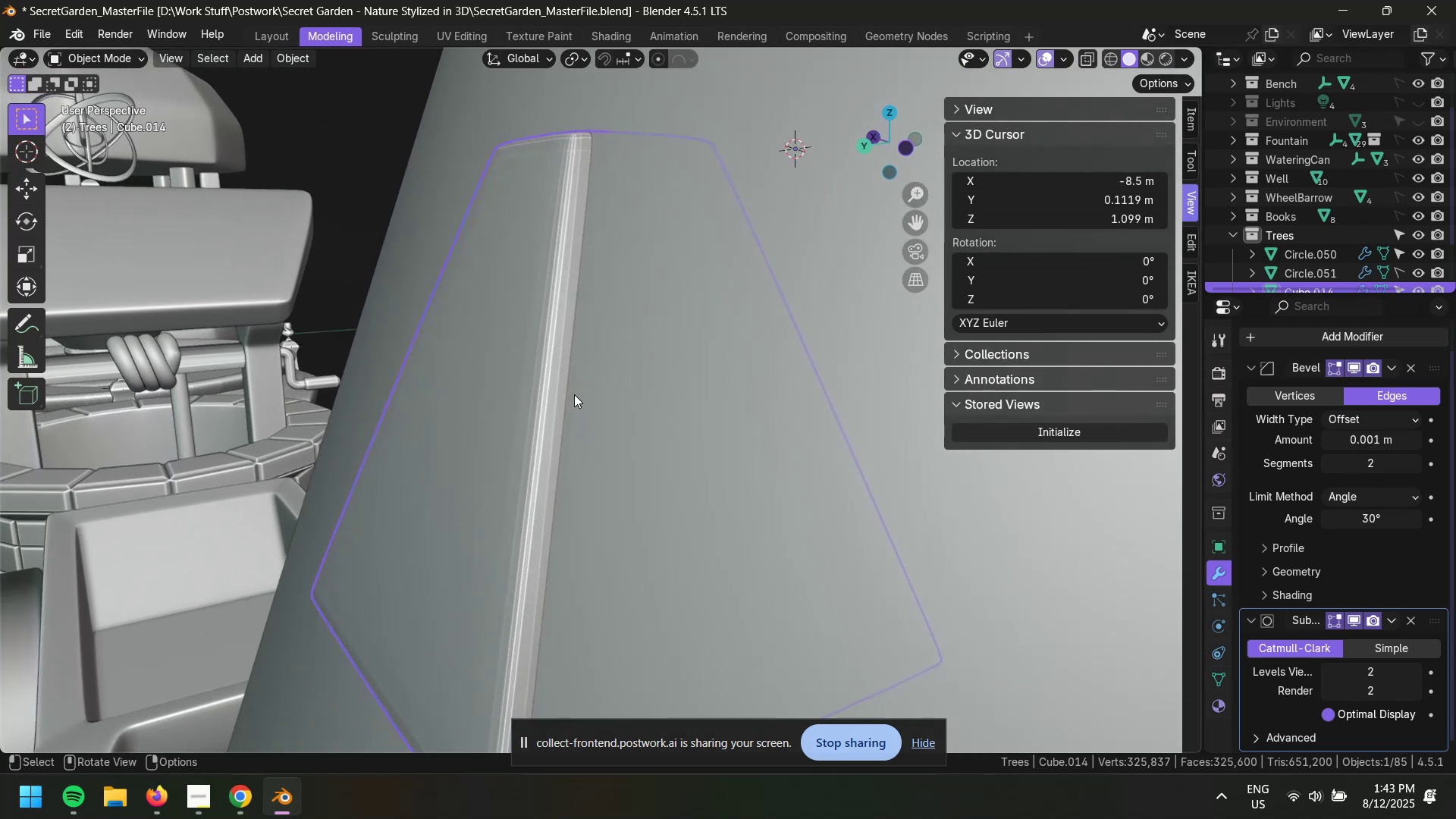 
key(Tab)
 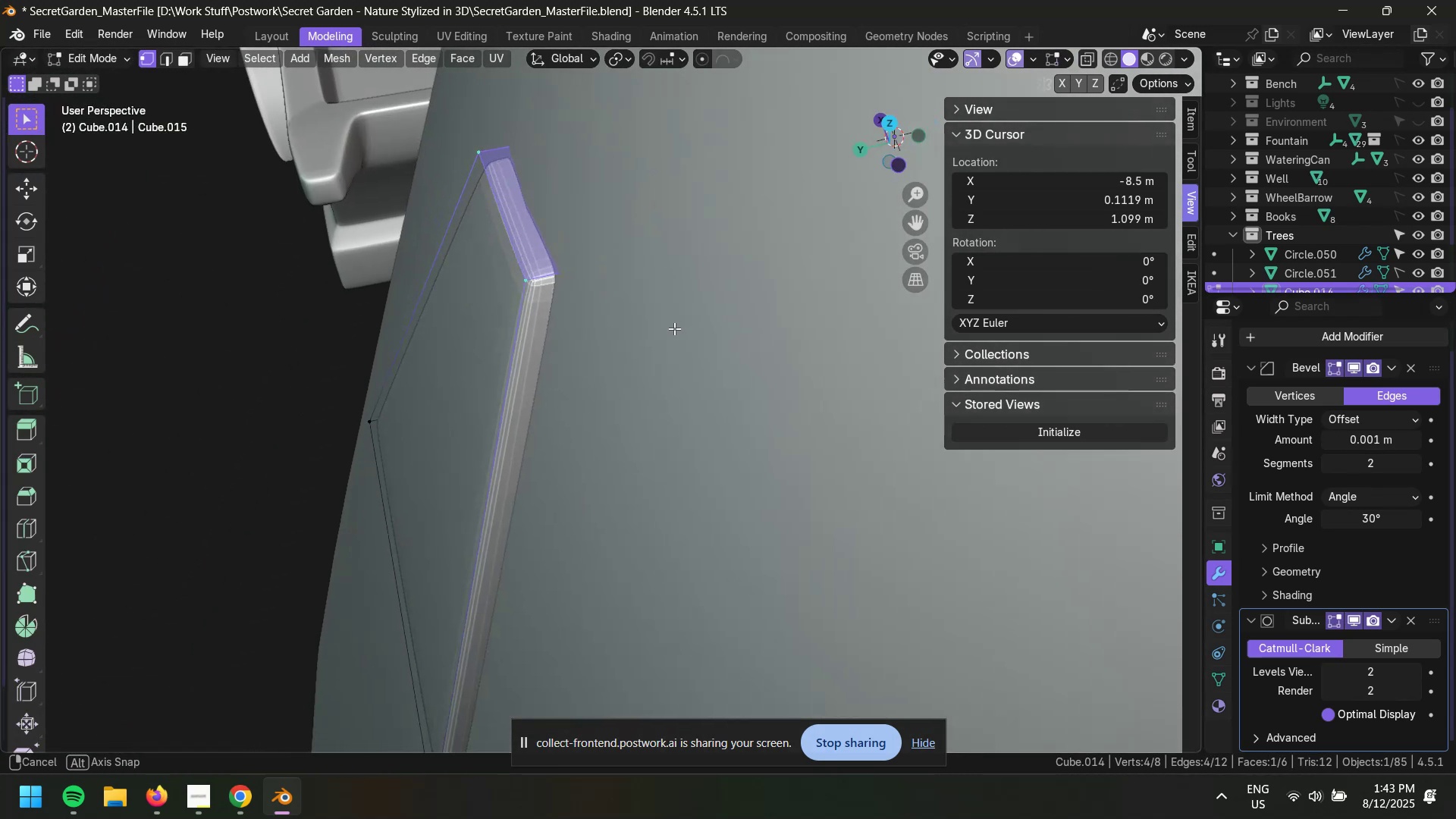 
key(Alt+AltLeft)
 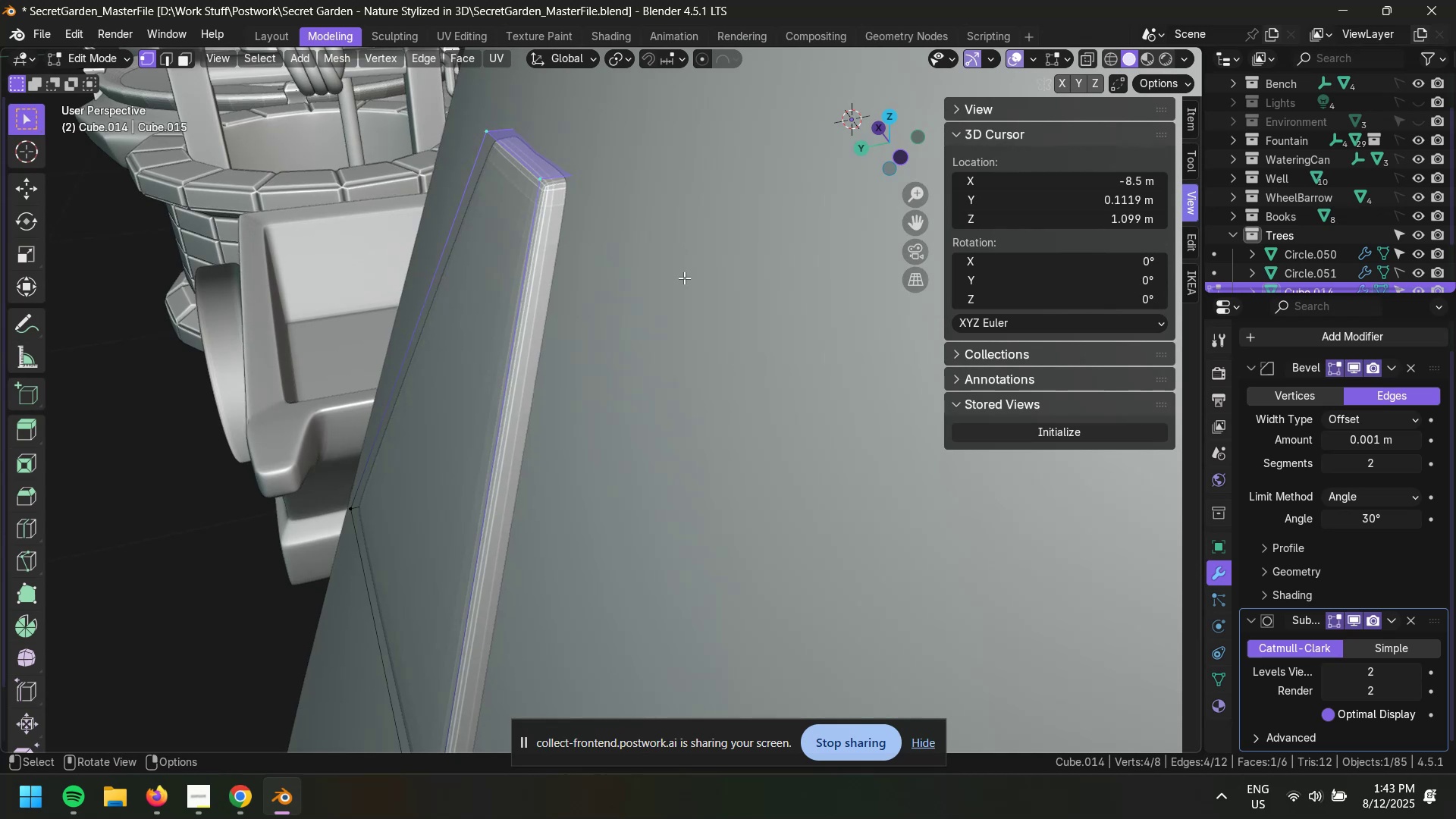 
key(Alt+Z)
 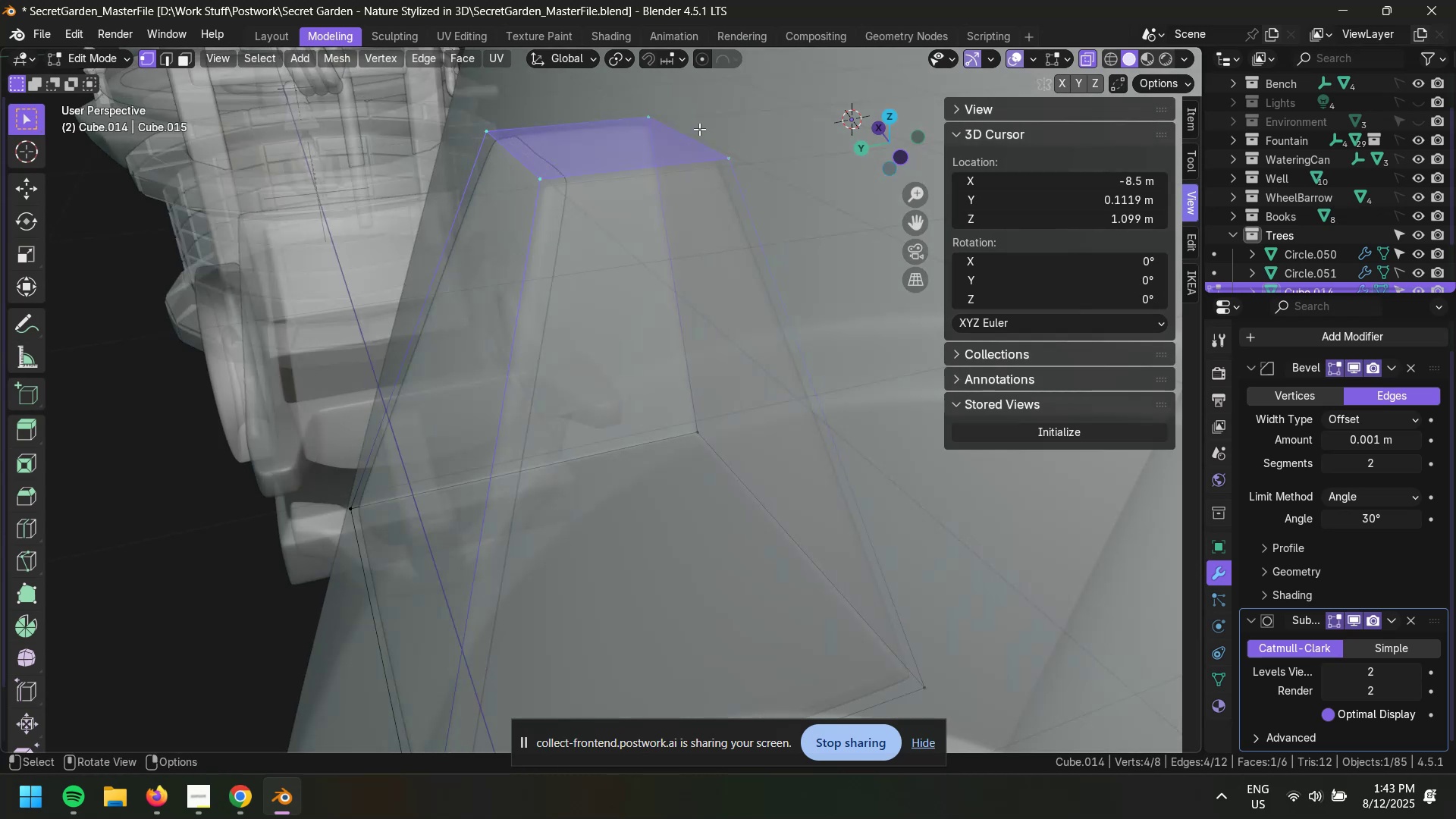 
key(2)
 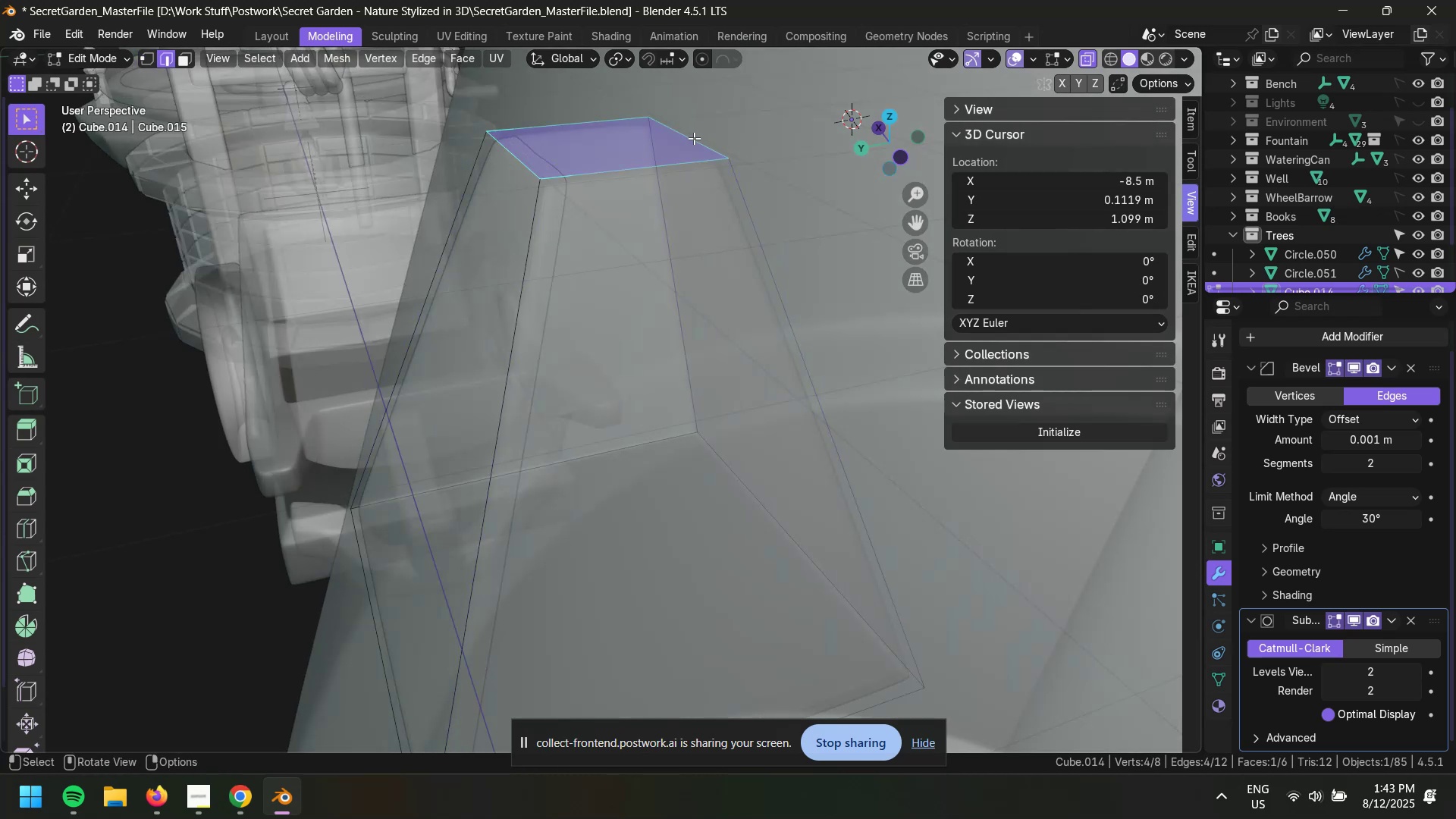 
left_click([693, 138])
 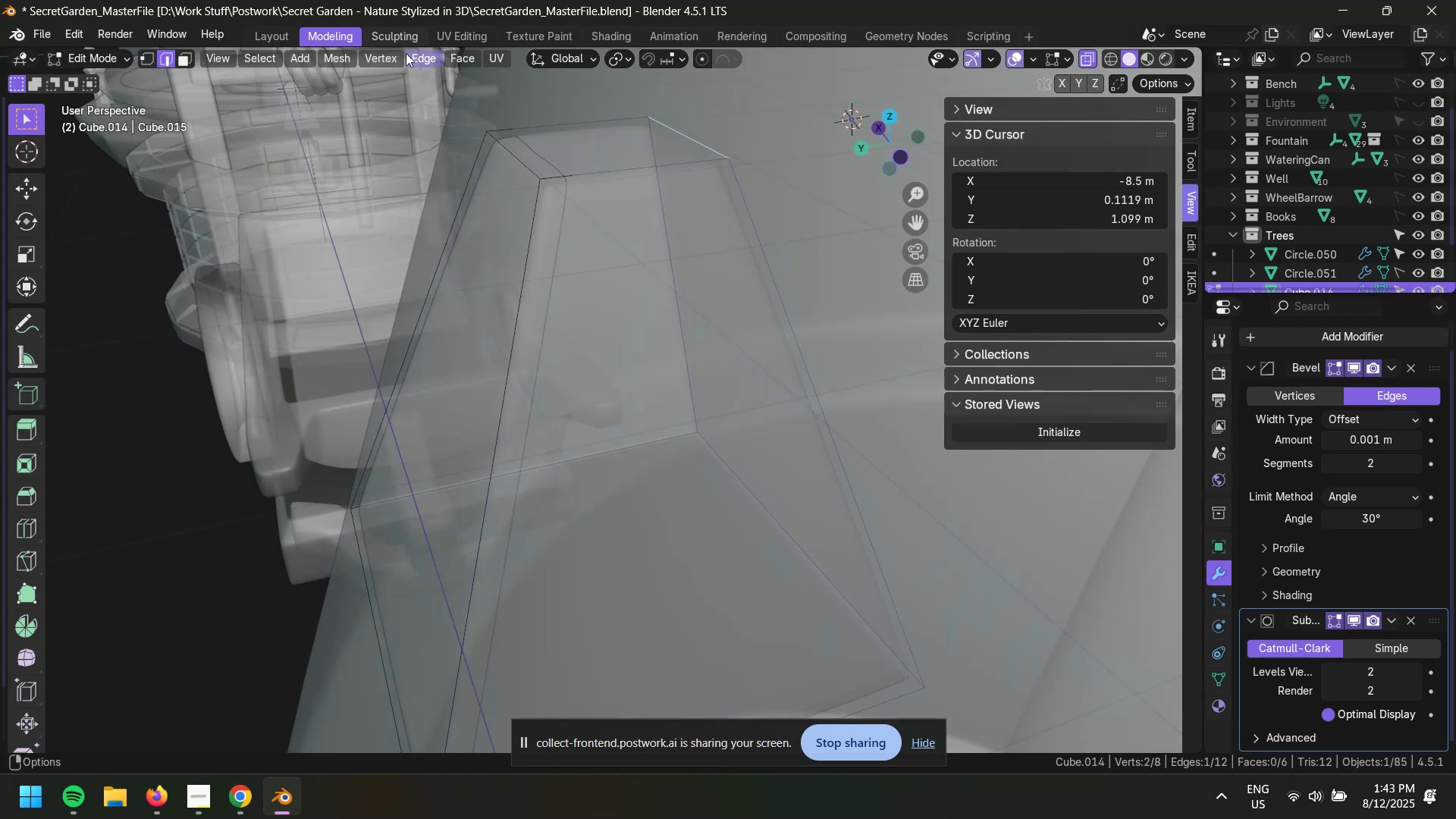 
left_click([384, 57])
 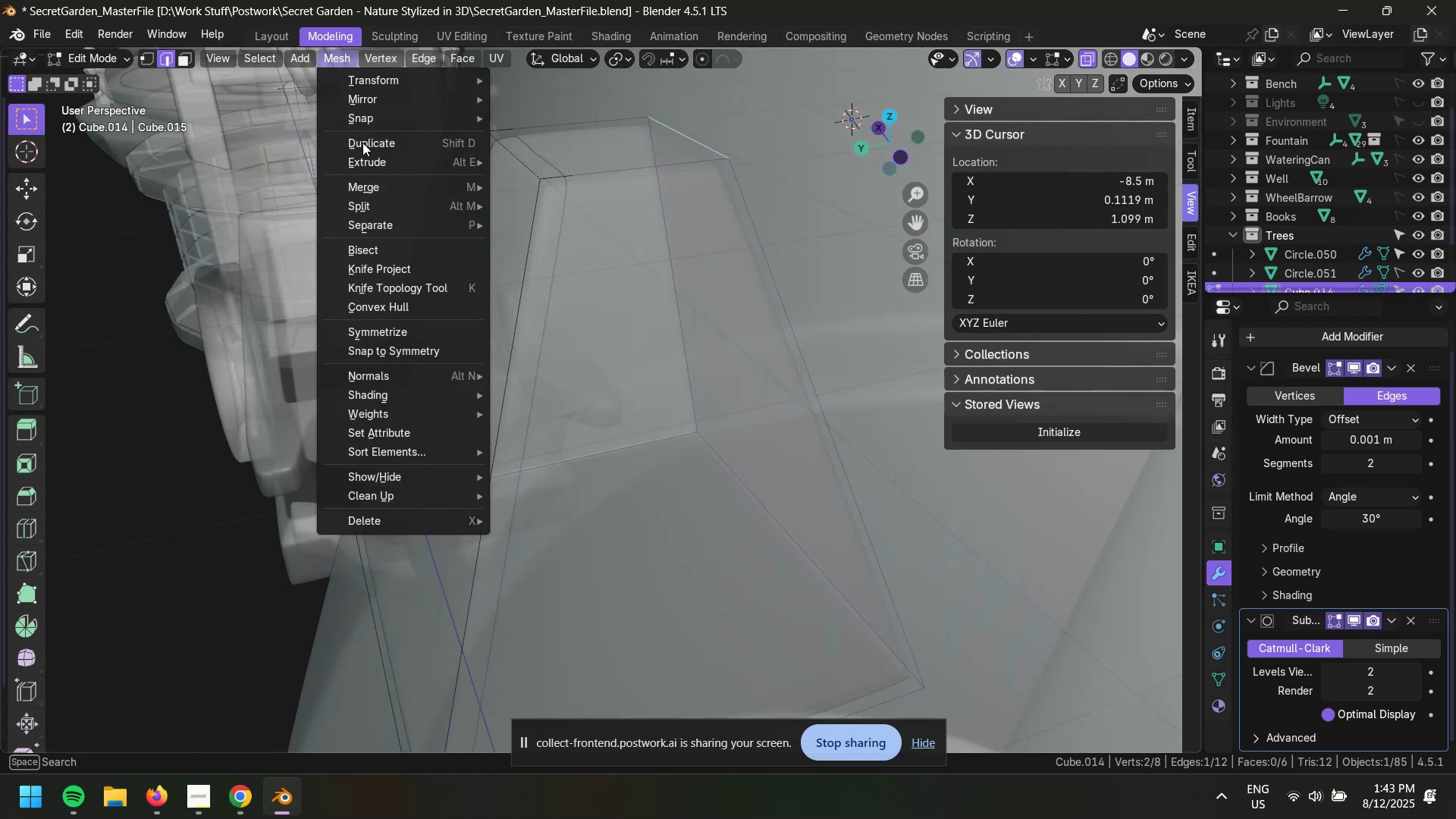 
left_click([363, 122])
 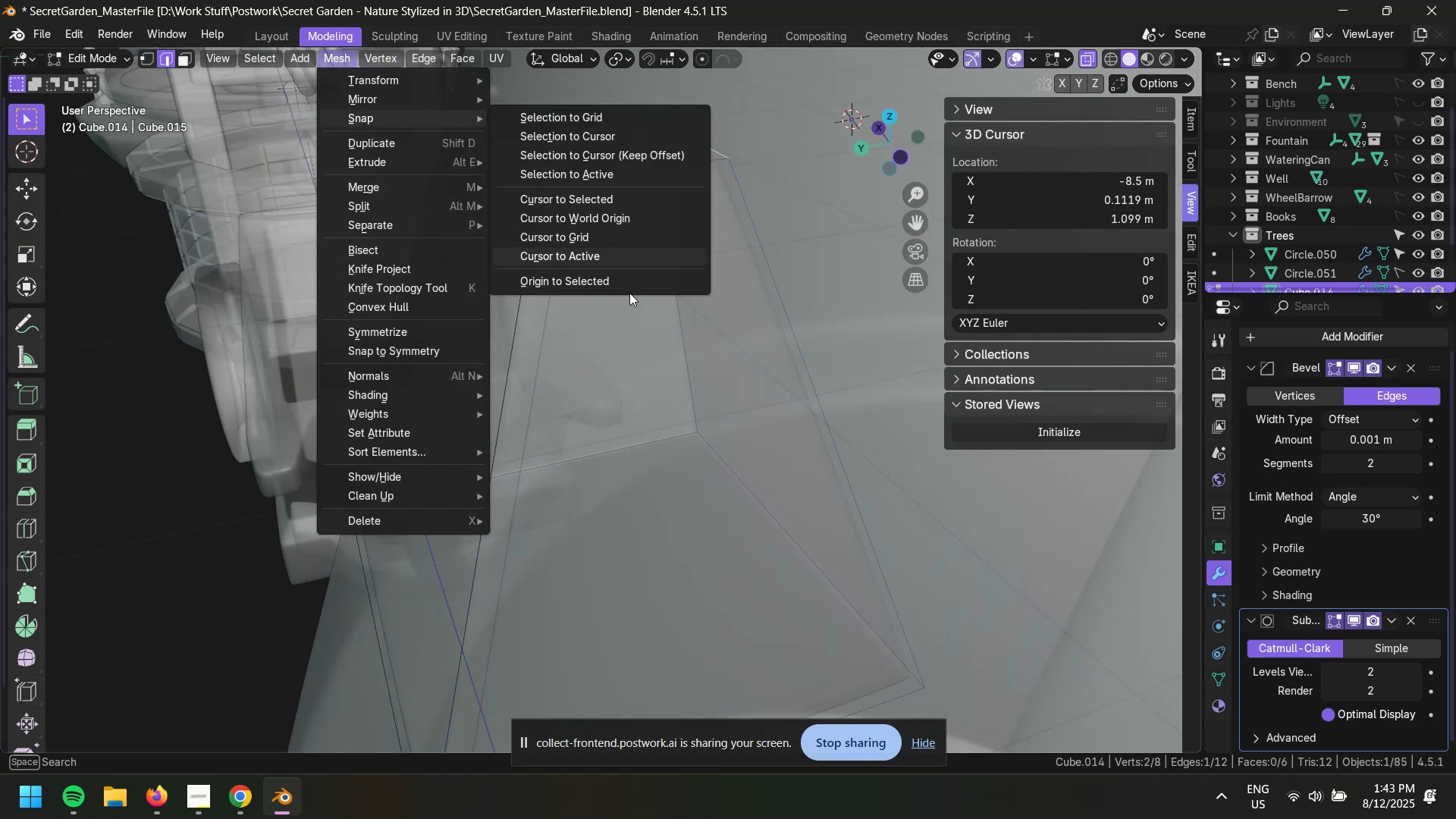 
left_click([614, 287])
 